 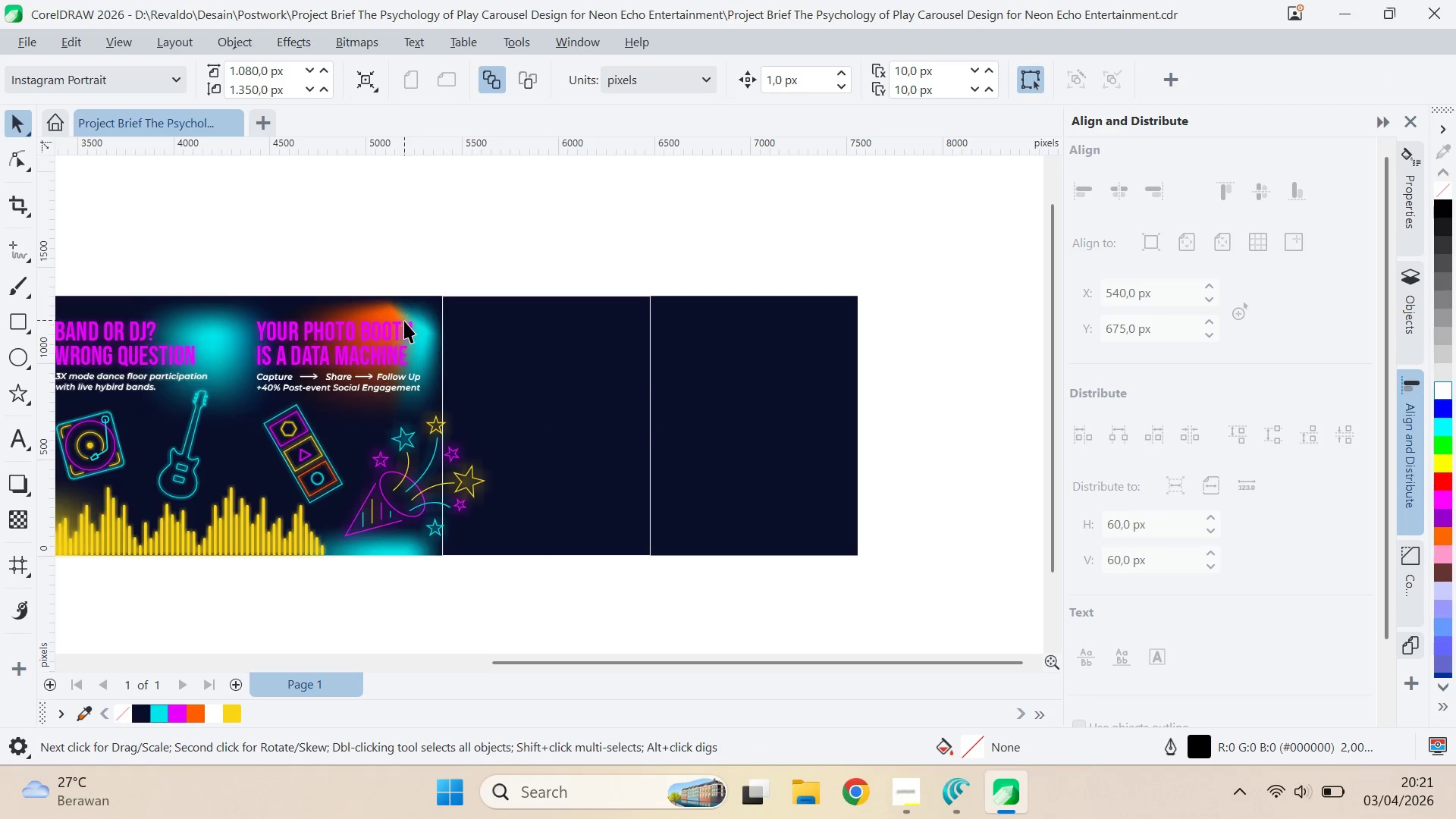 
scroll: coordinate [302, 317], scroll_direction: up, amount: 1.0
 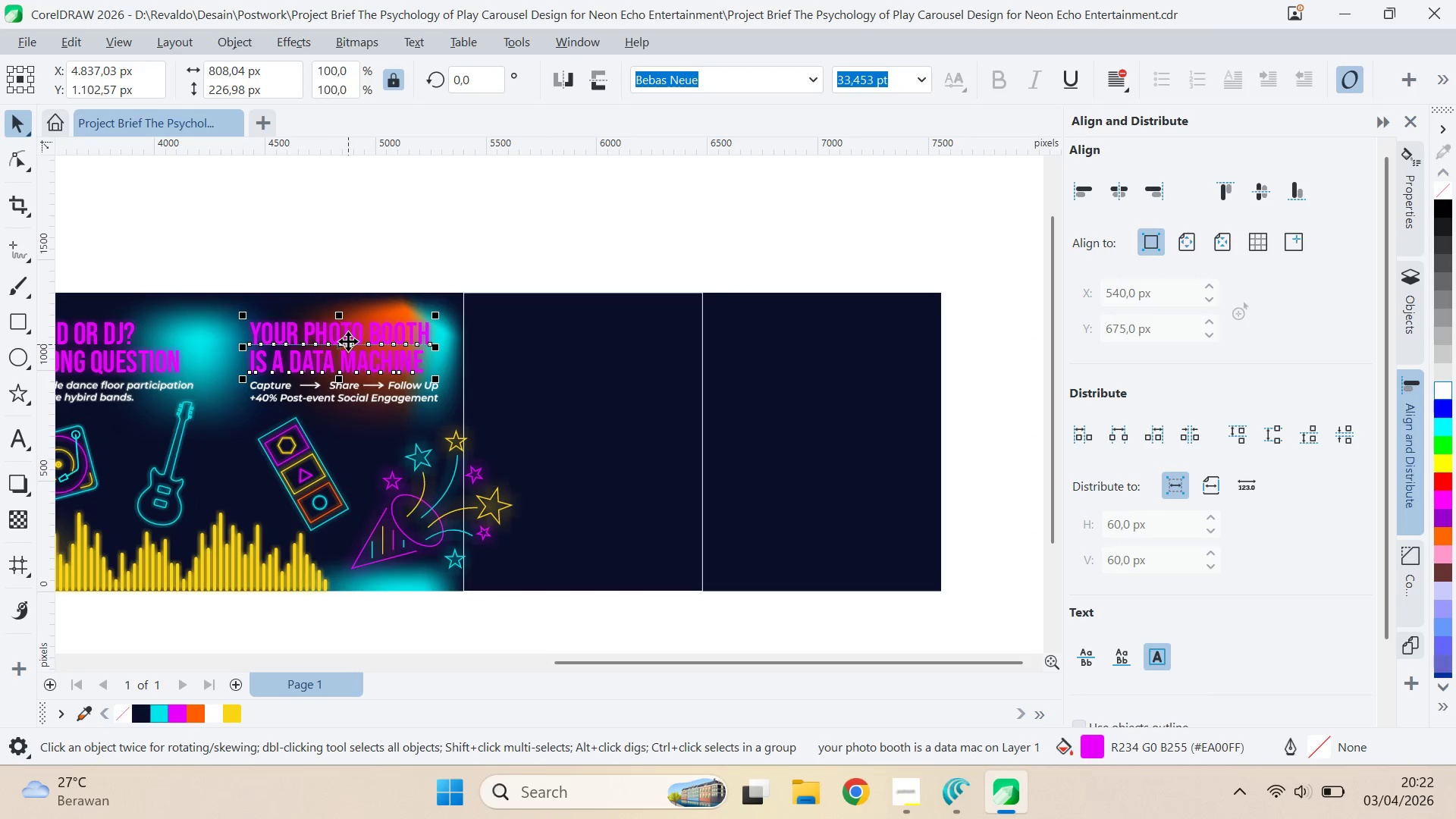 
left_click_drag(start_coordinate=[350, 347], to_coordinate=[546, 350])
 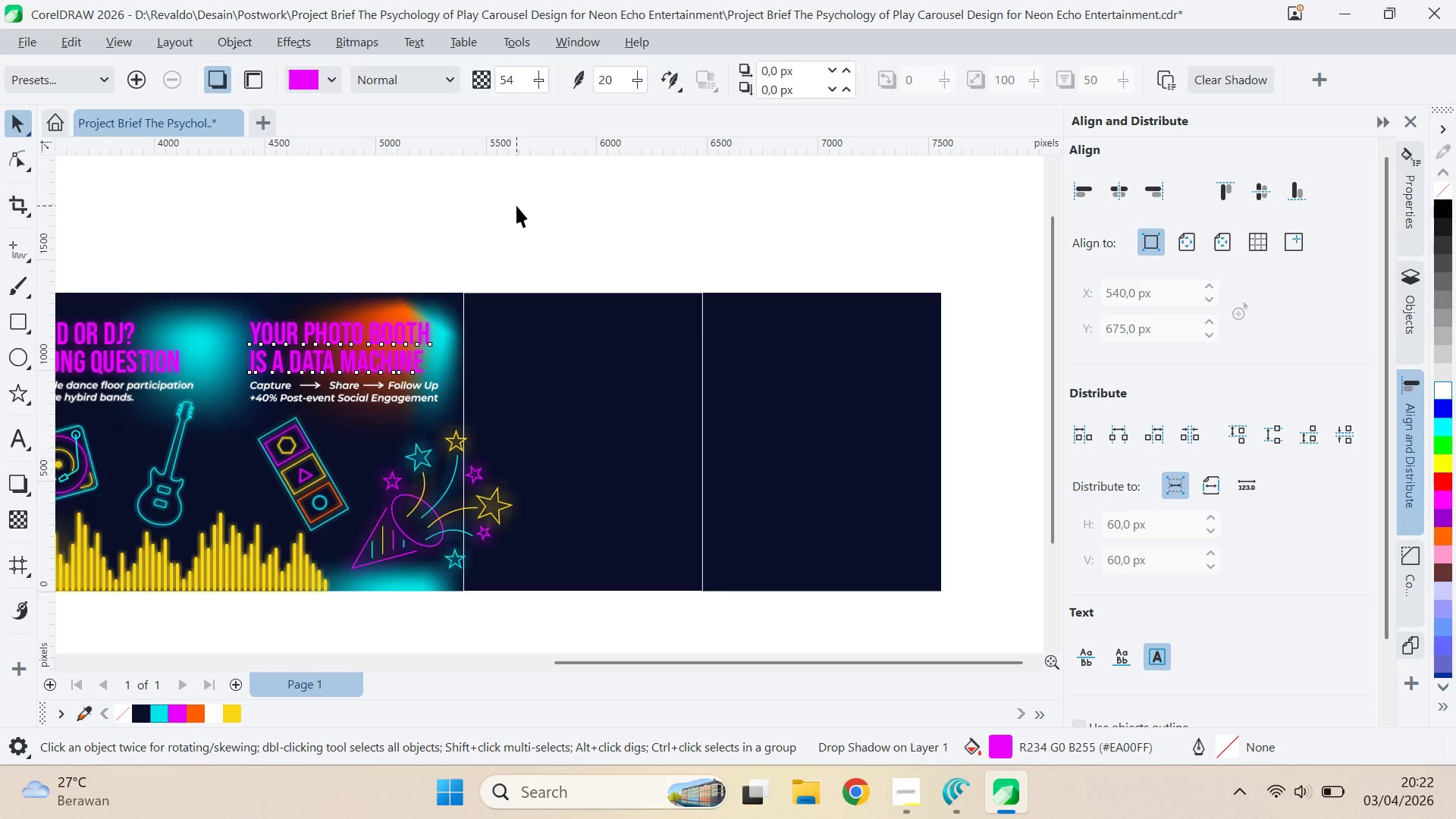 
hold_key(key=ShiftLeft, duration=0.72)
 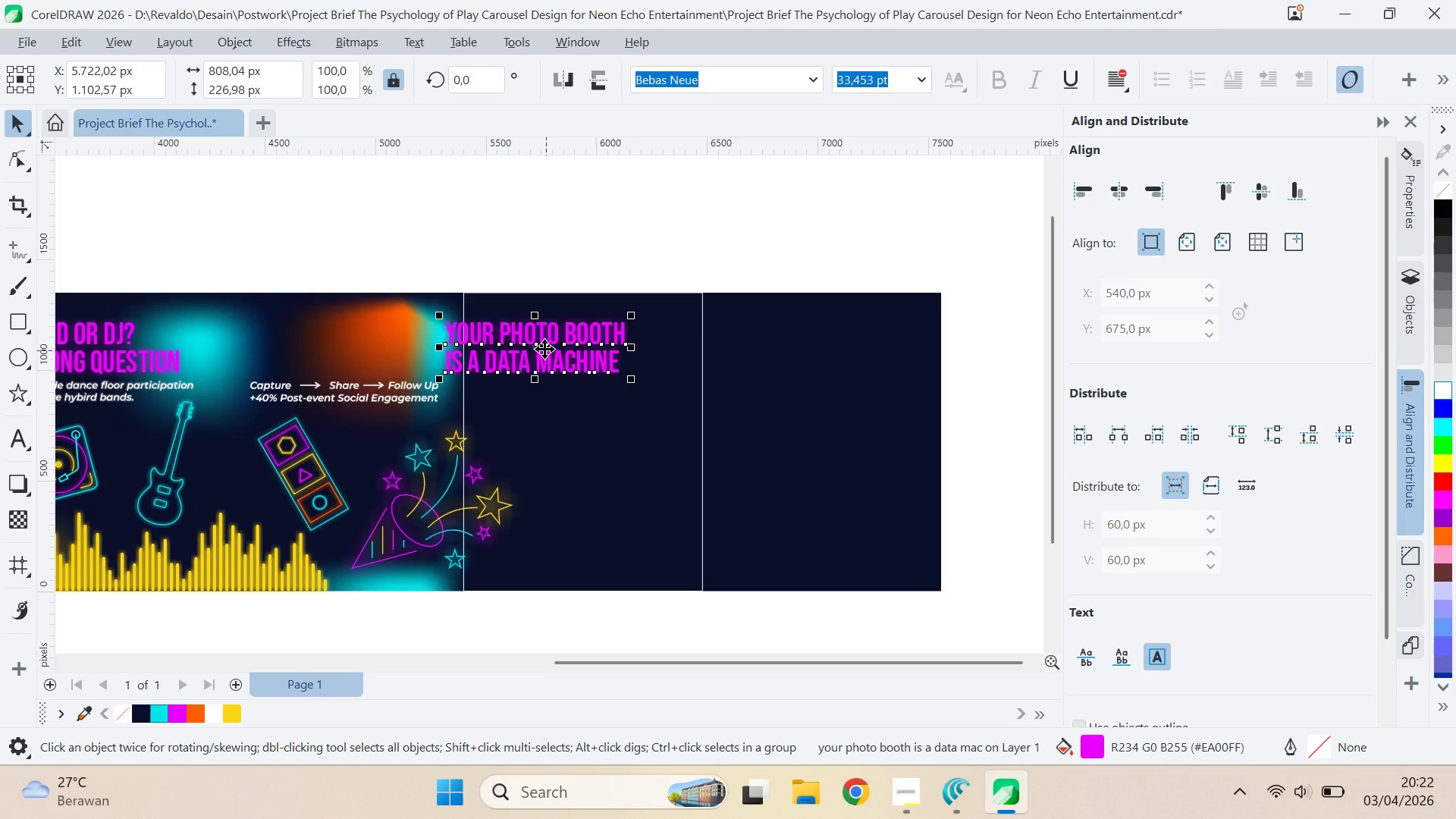 
key(Control+Z)
 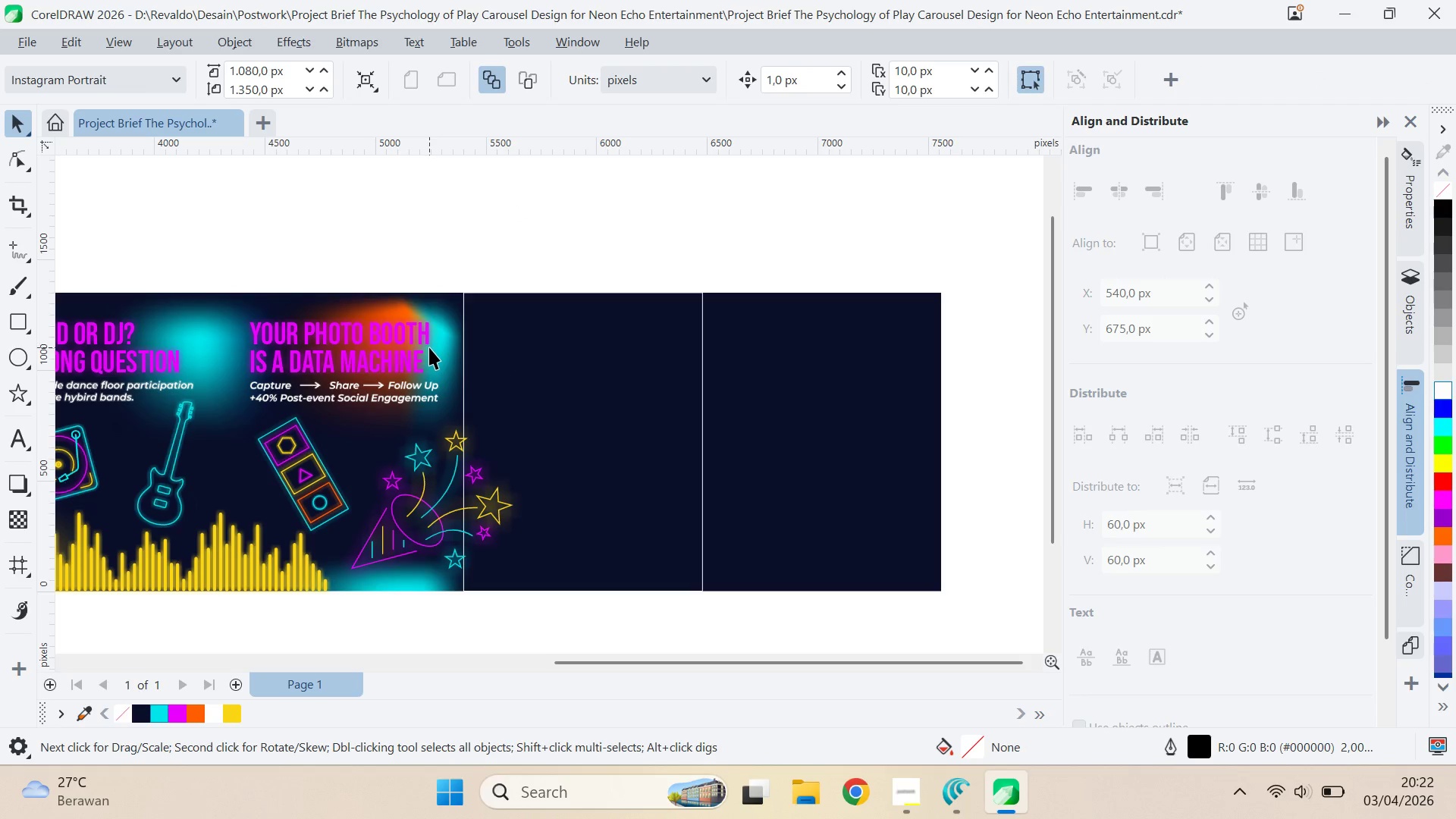 
left_click_drag(start_coordinate=[429, 347], to_coordinate=[666, 348])
 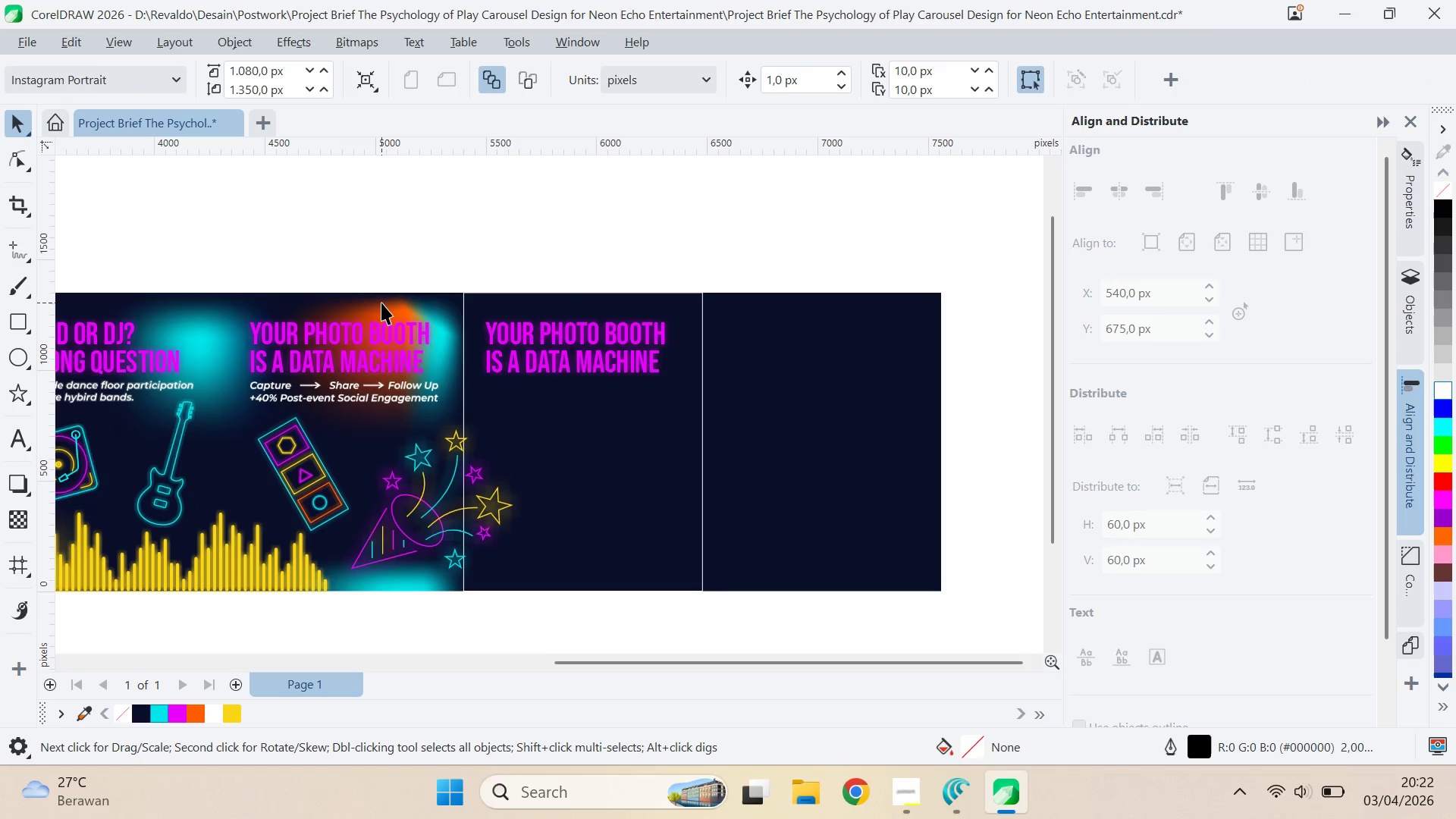 
hold_key(key=ShiftLeft, duration=1.5)
 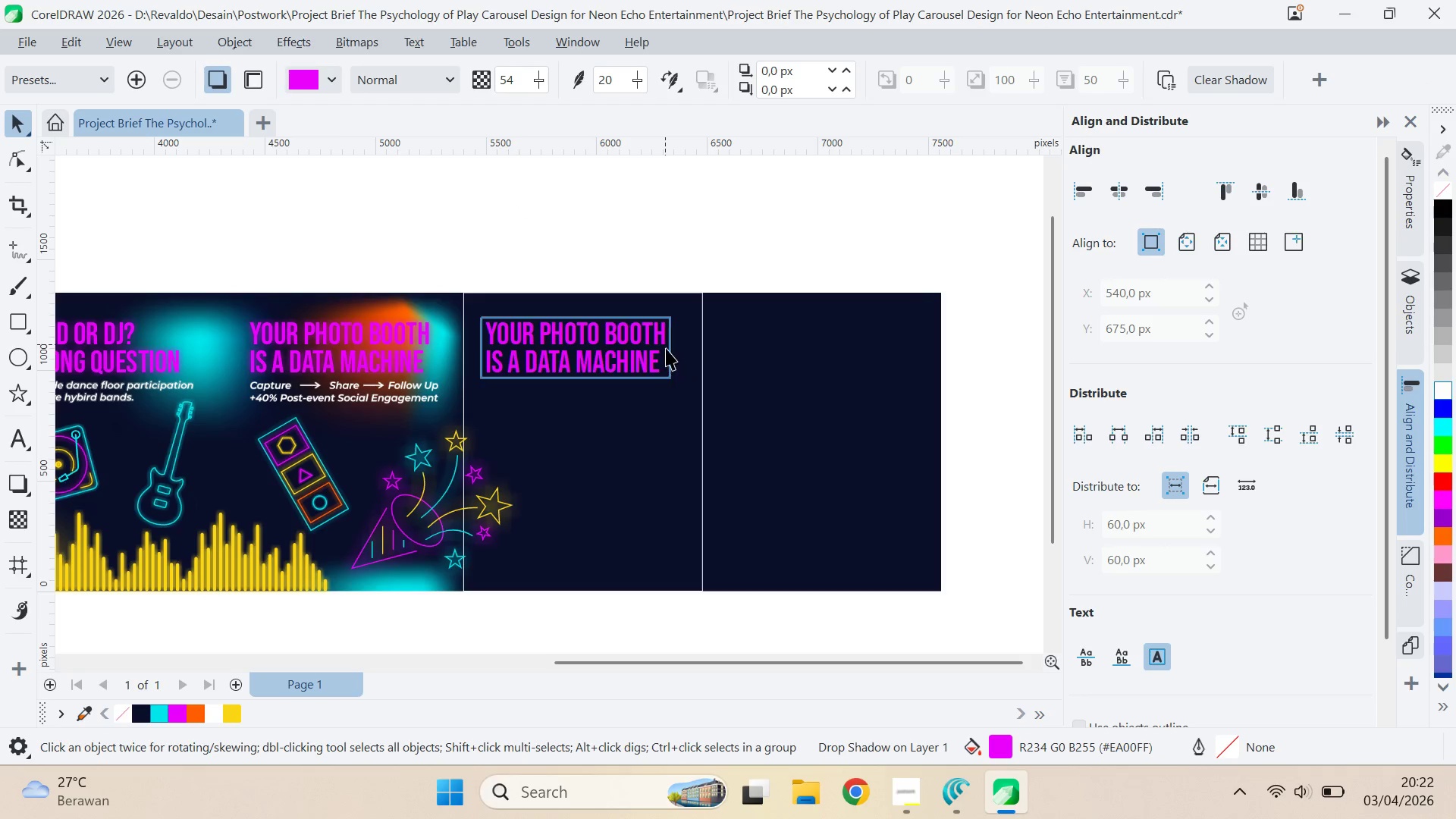 
key(Shift+ShiftLeft)
 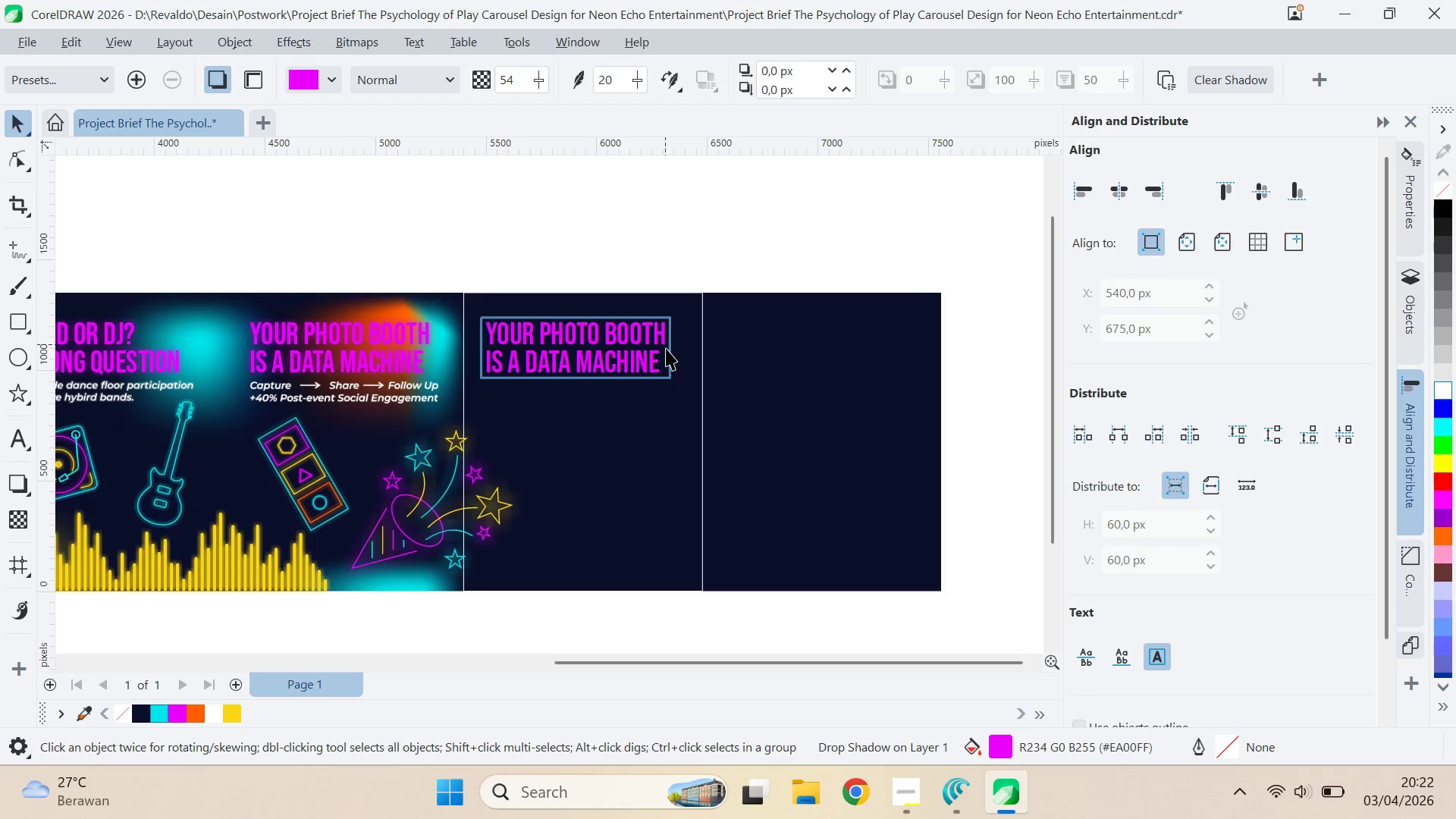 
key(Shift+ShiftLeft)
 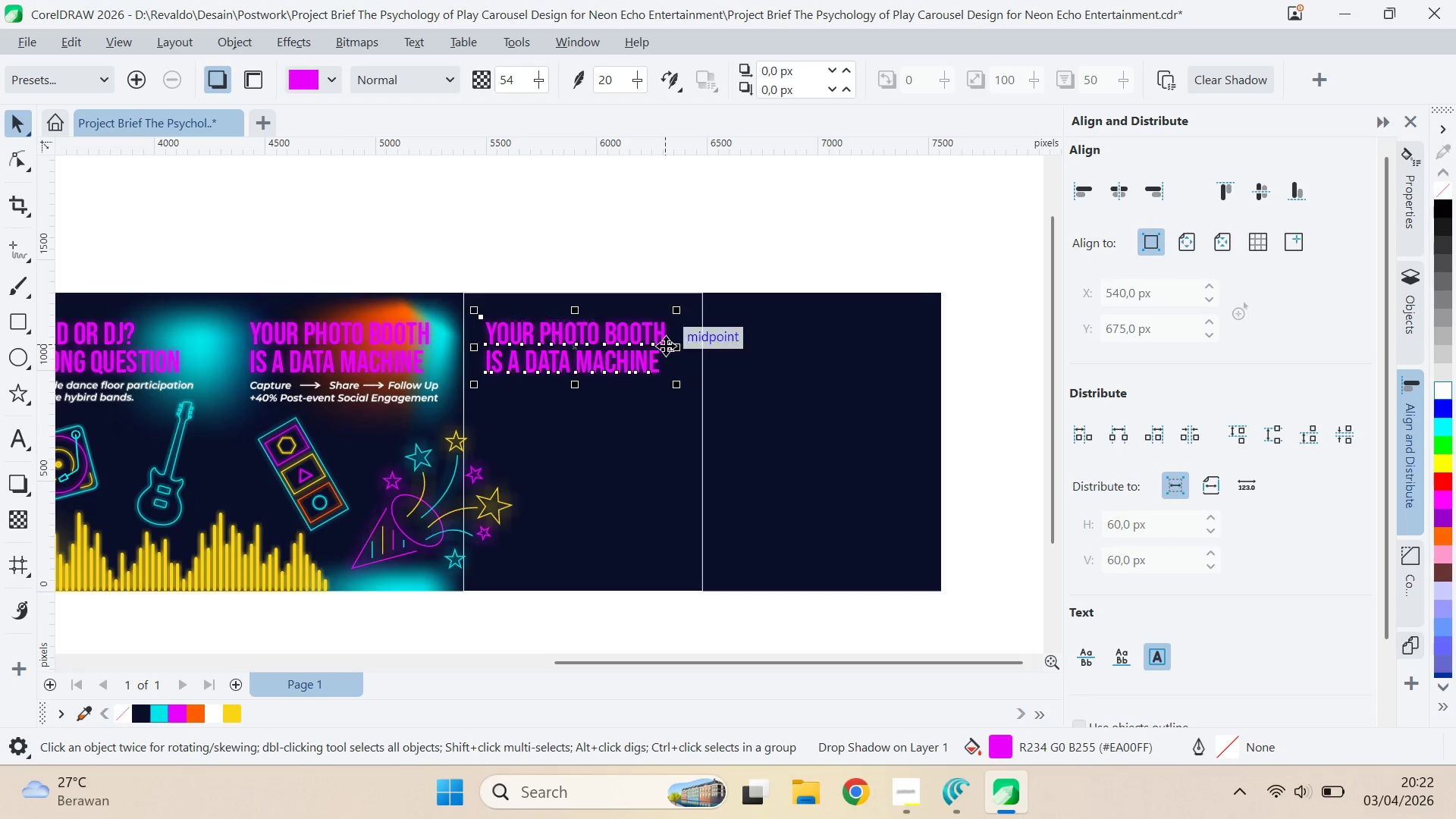 
key(Shift+ShiftLeft)
 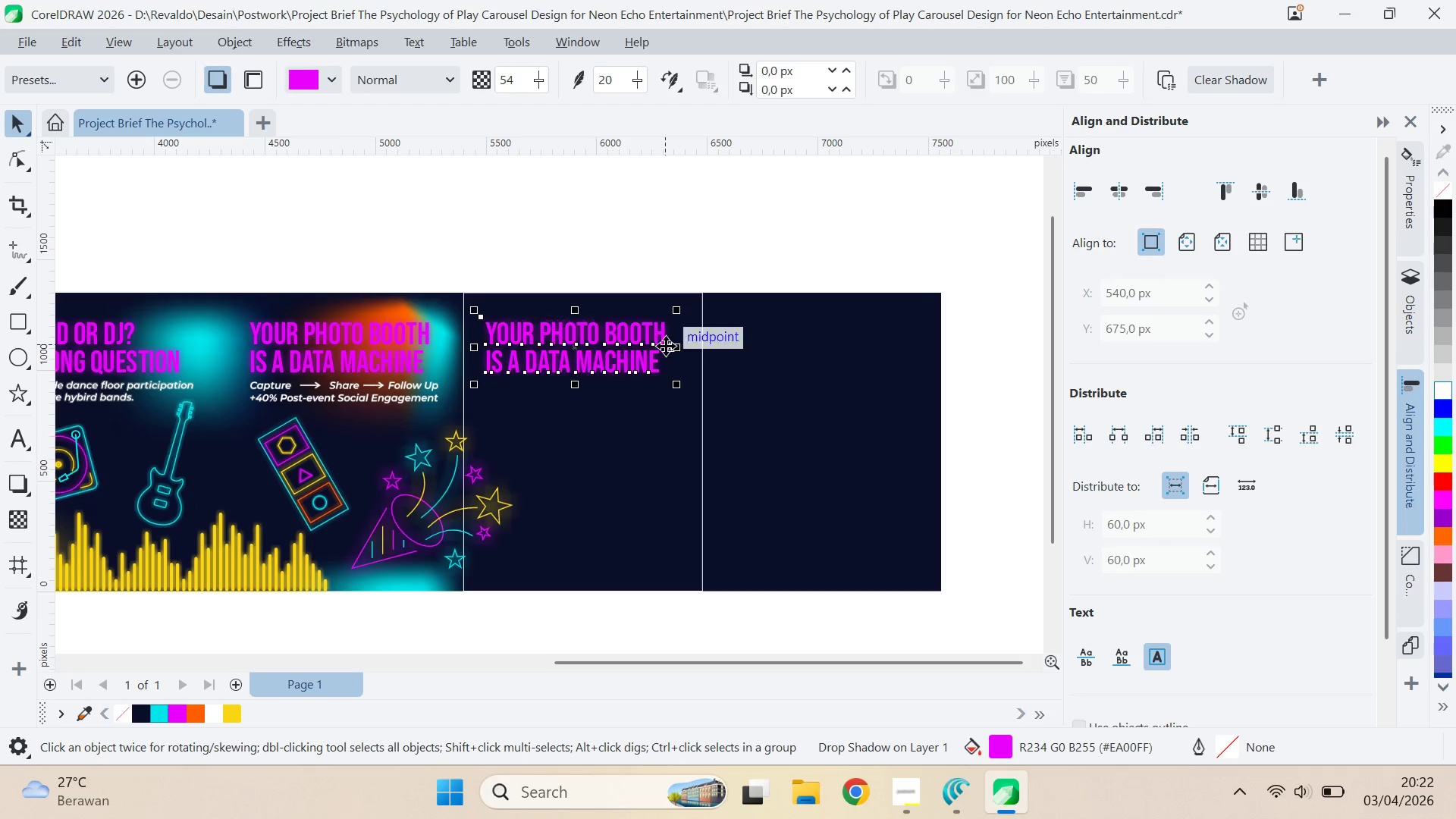 
key(Shift+ShiftLeft)
 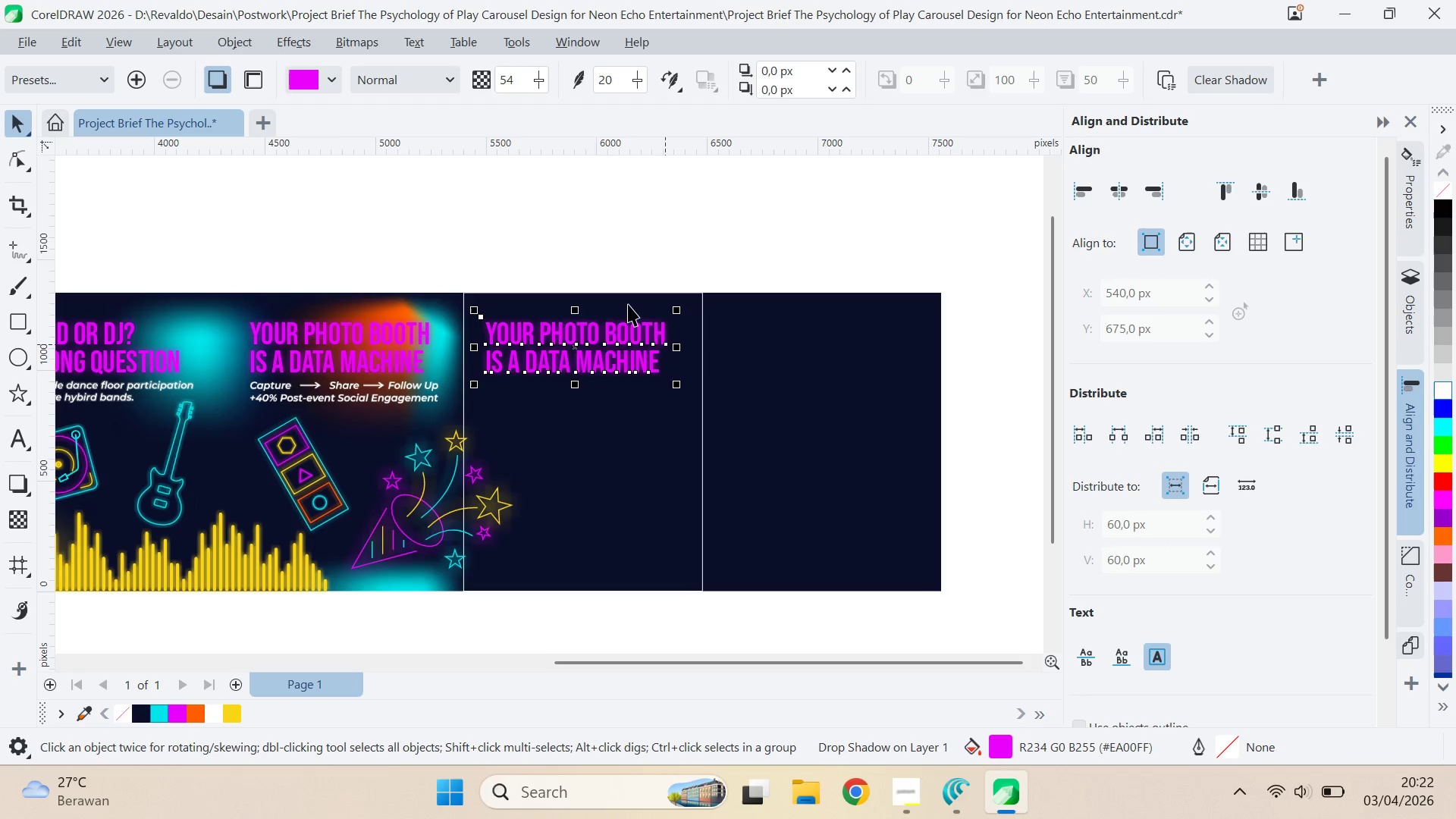 
key(Shift+ShiftLeft)
 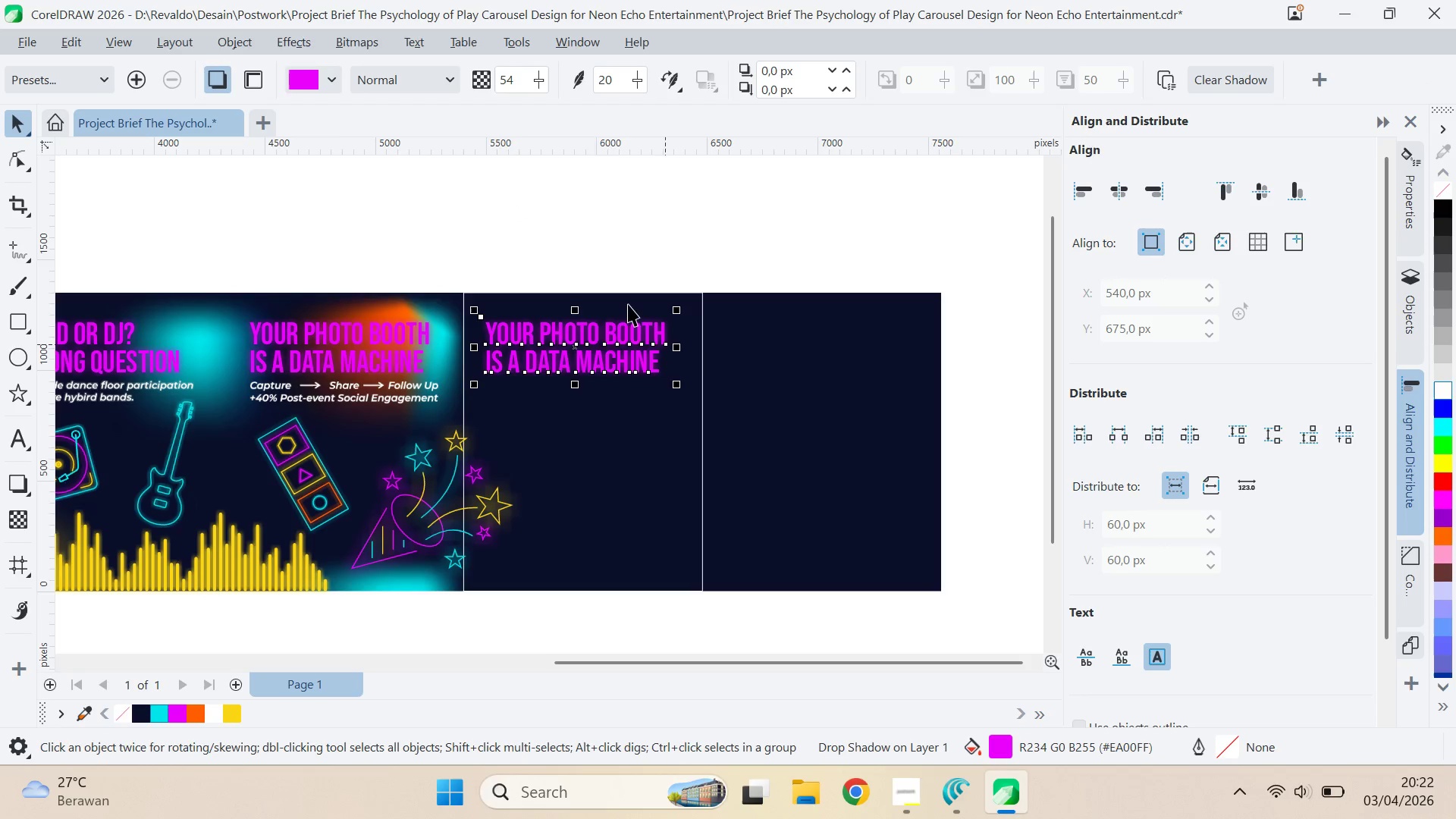 
key(Shift+ShiftLeft)
 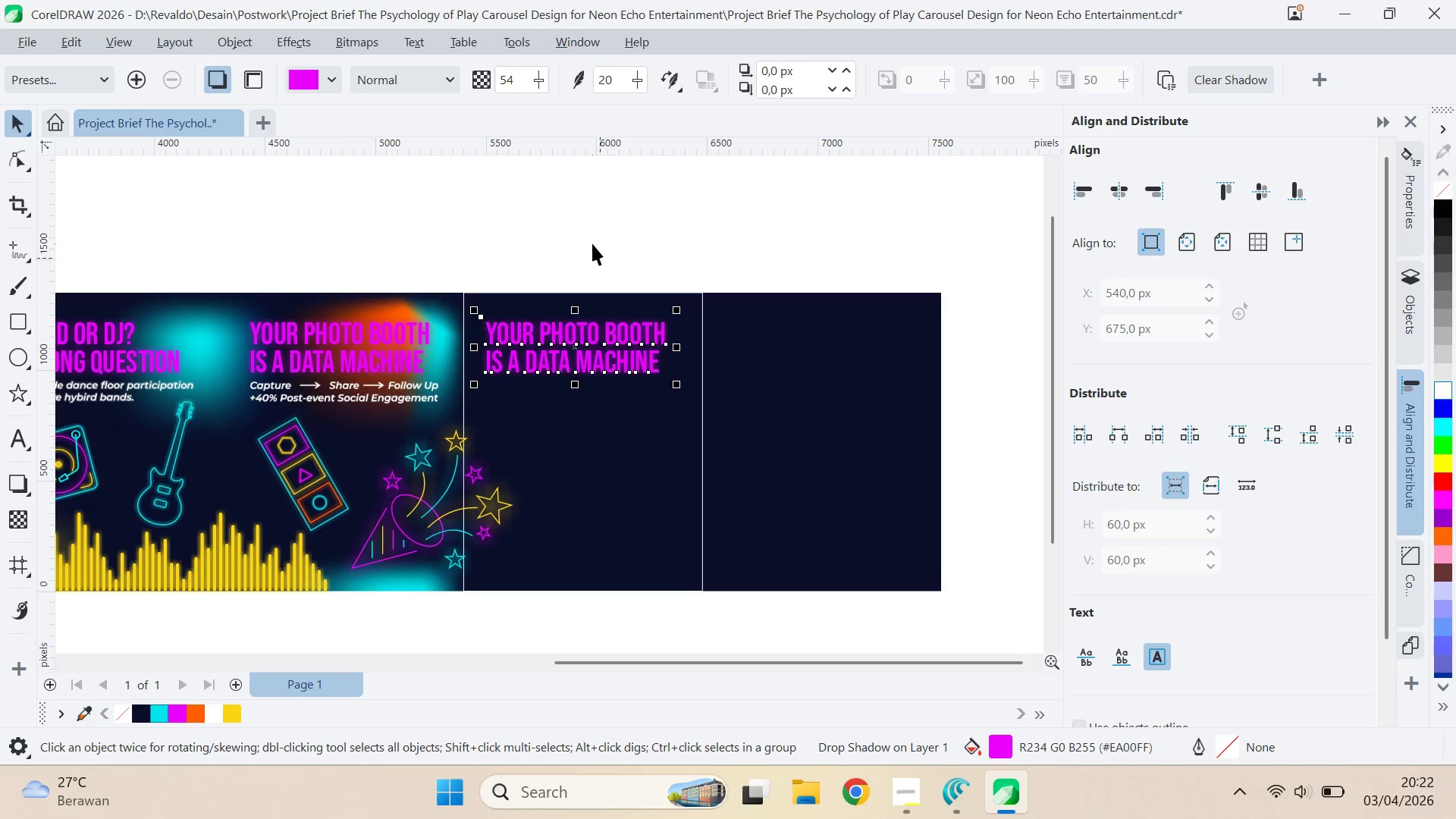 
left_click([592, 243])
 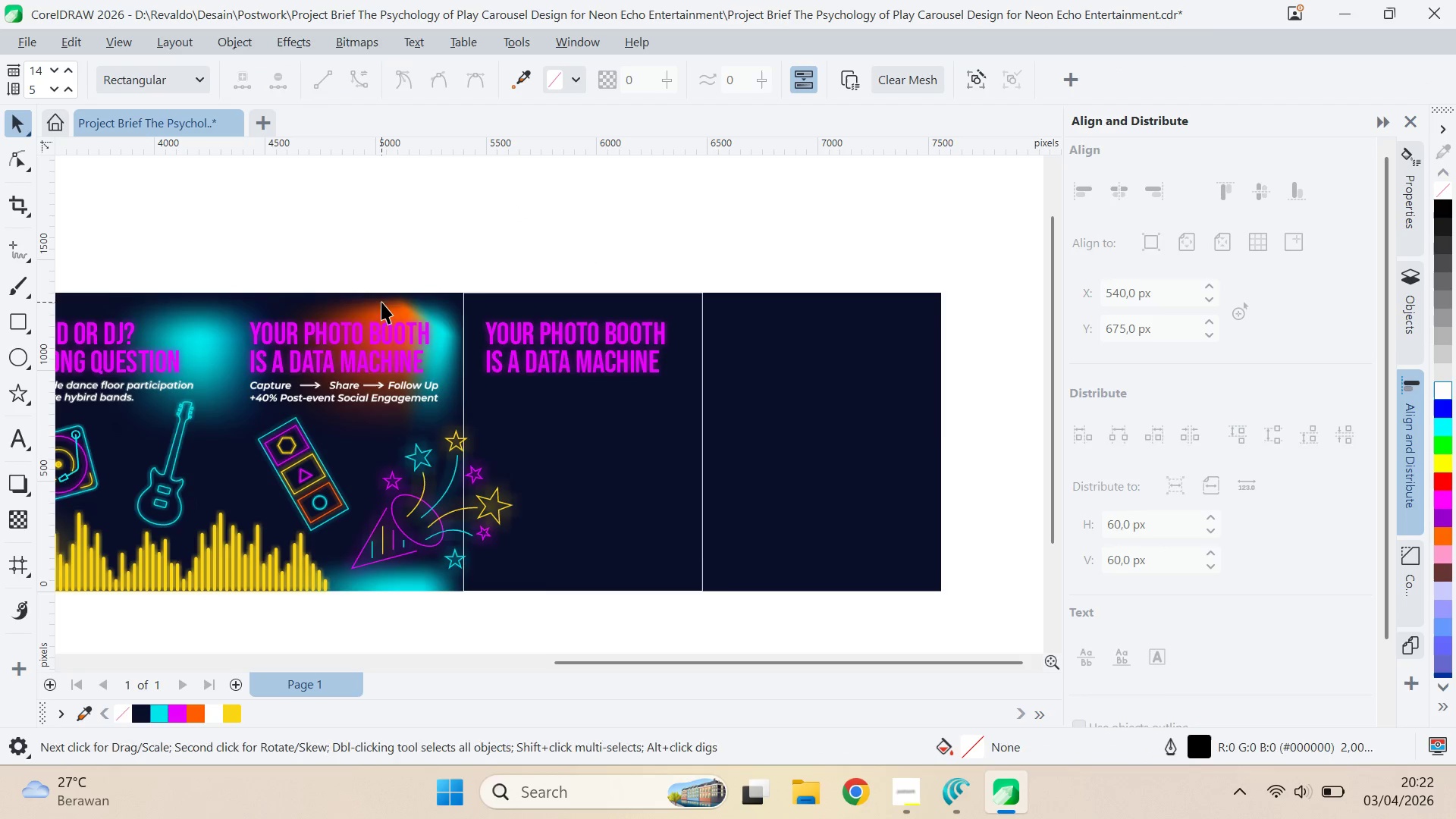 
key(A)
 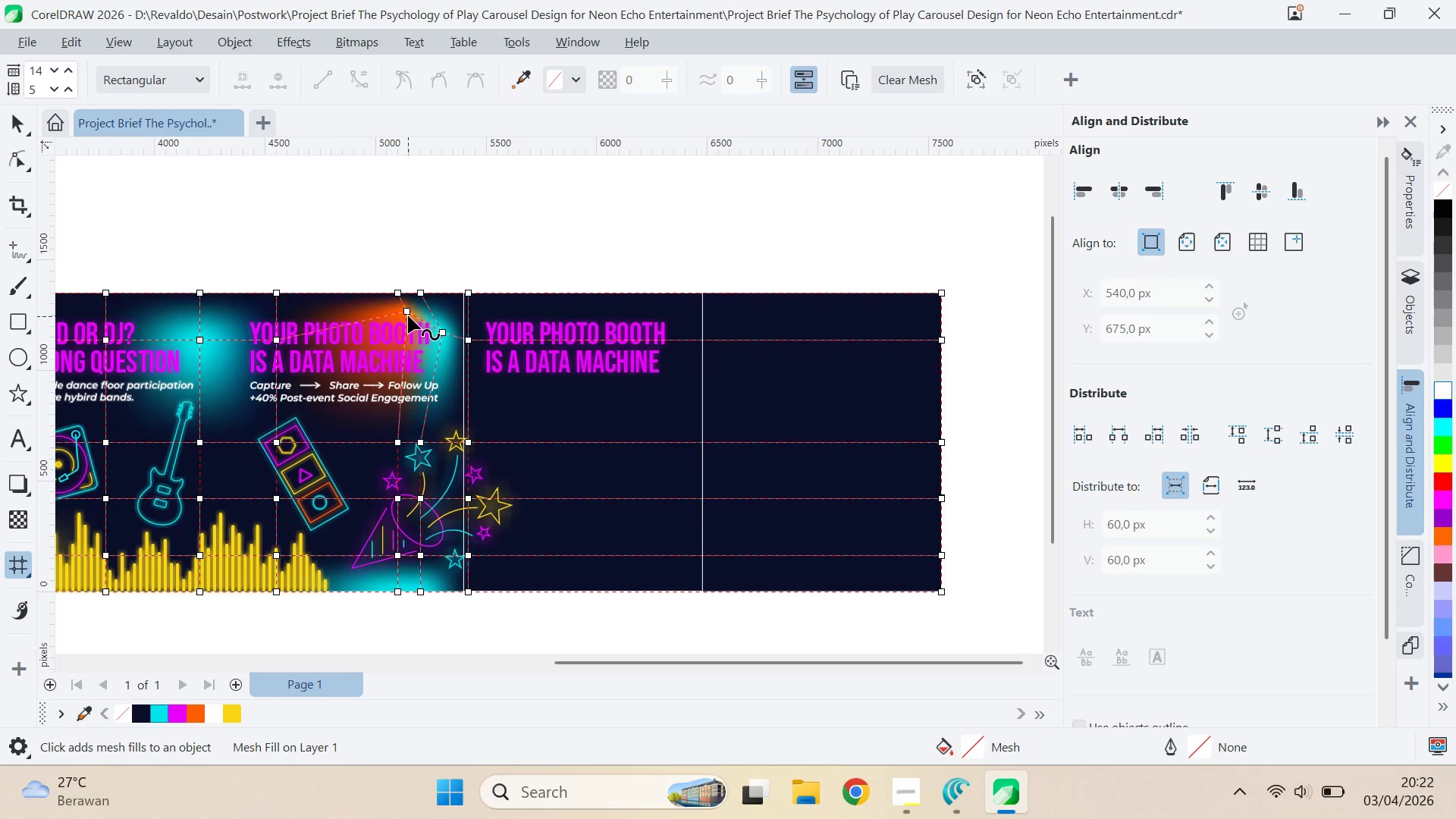 
left_click([408, 315])
 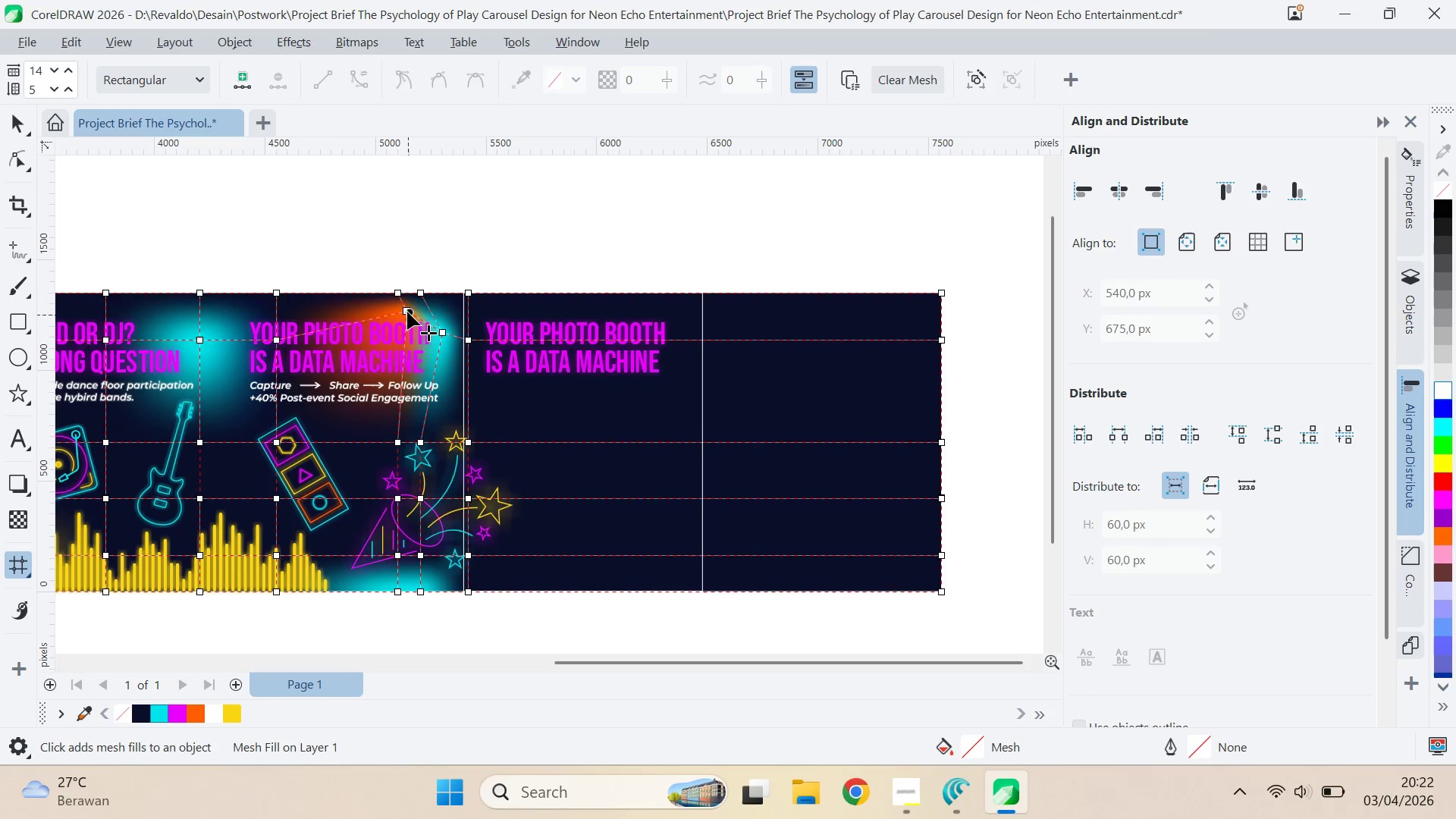 
left_click([406, 312])
 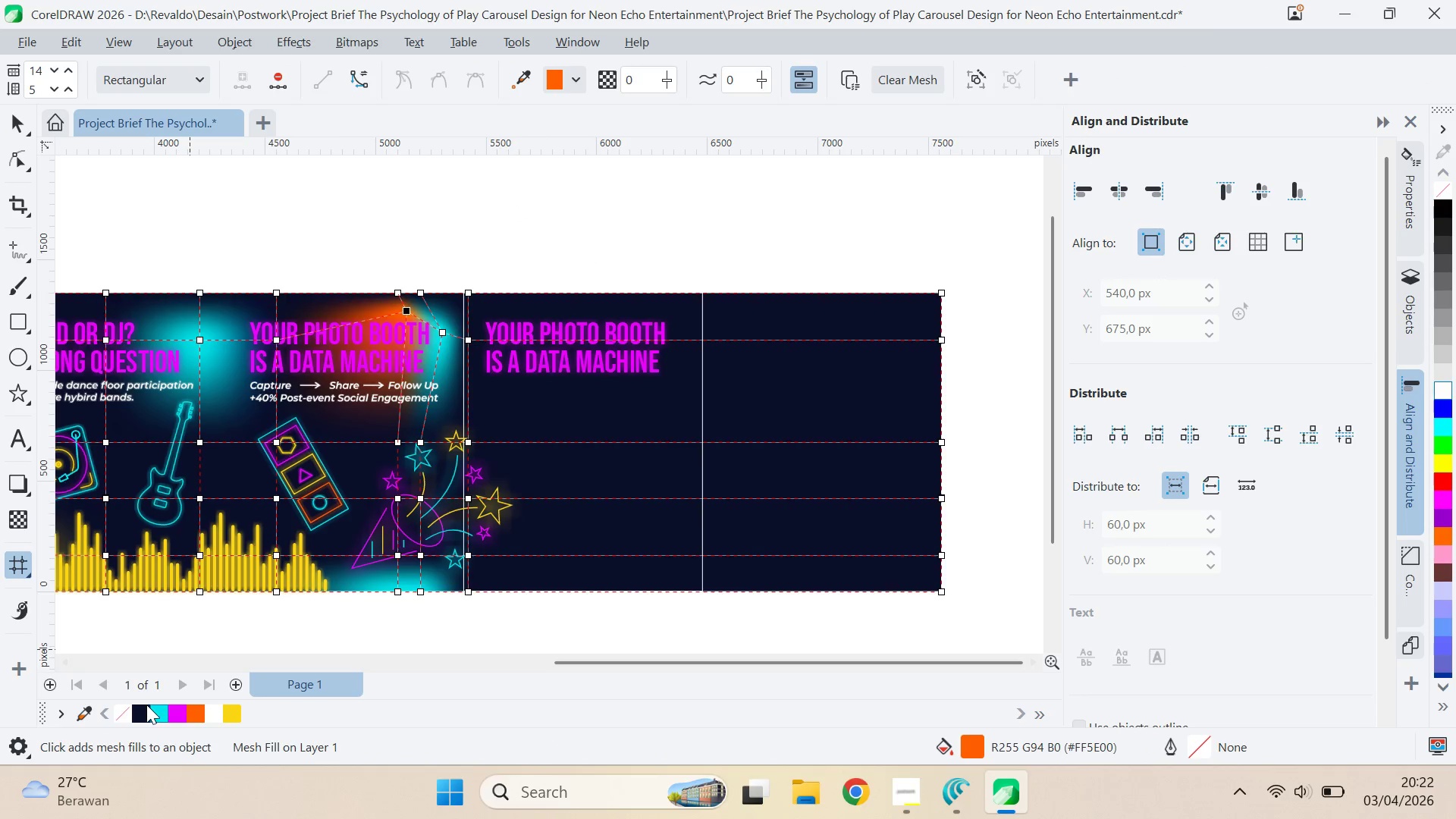 
left_click([145, 706])
 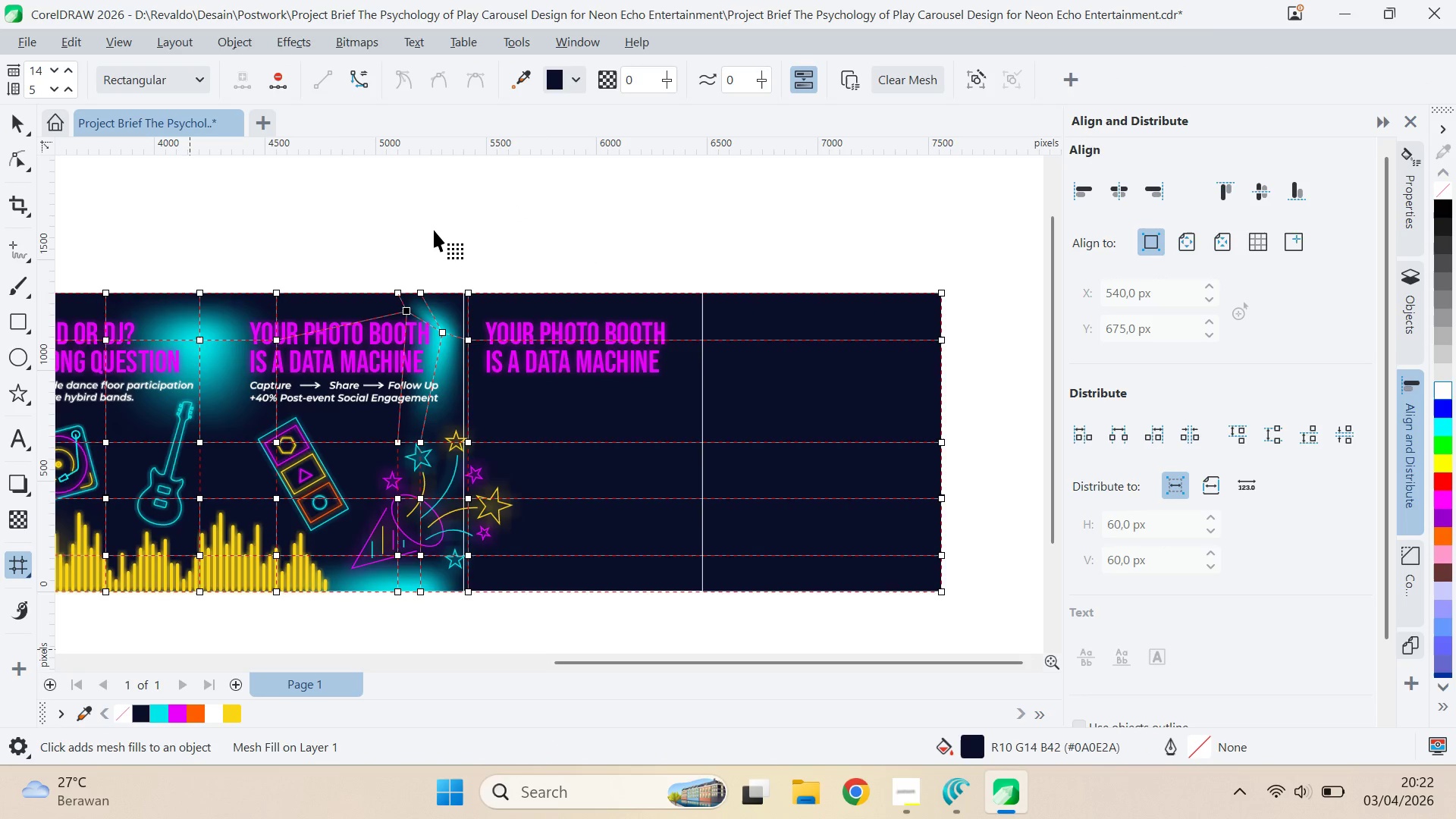 
key(V)
 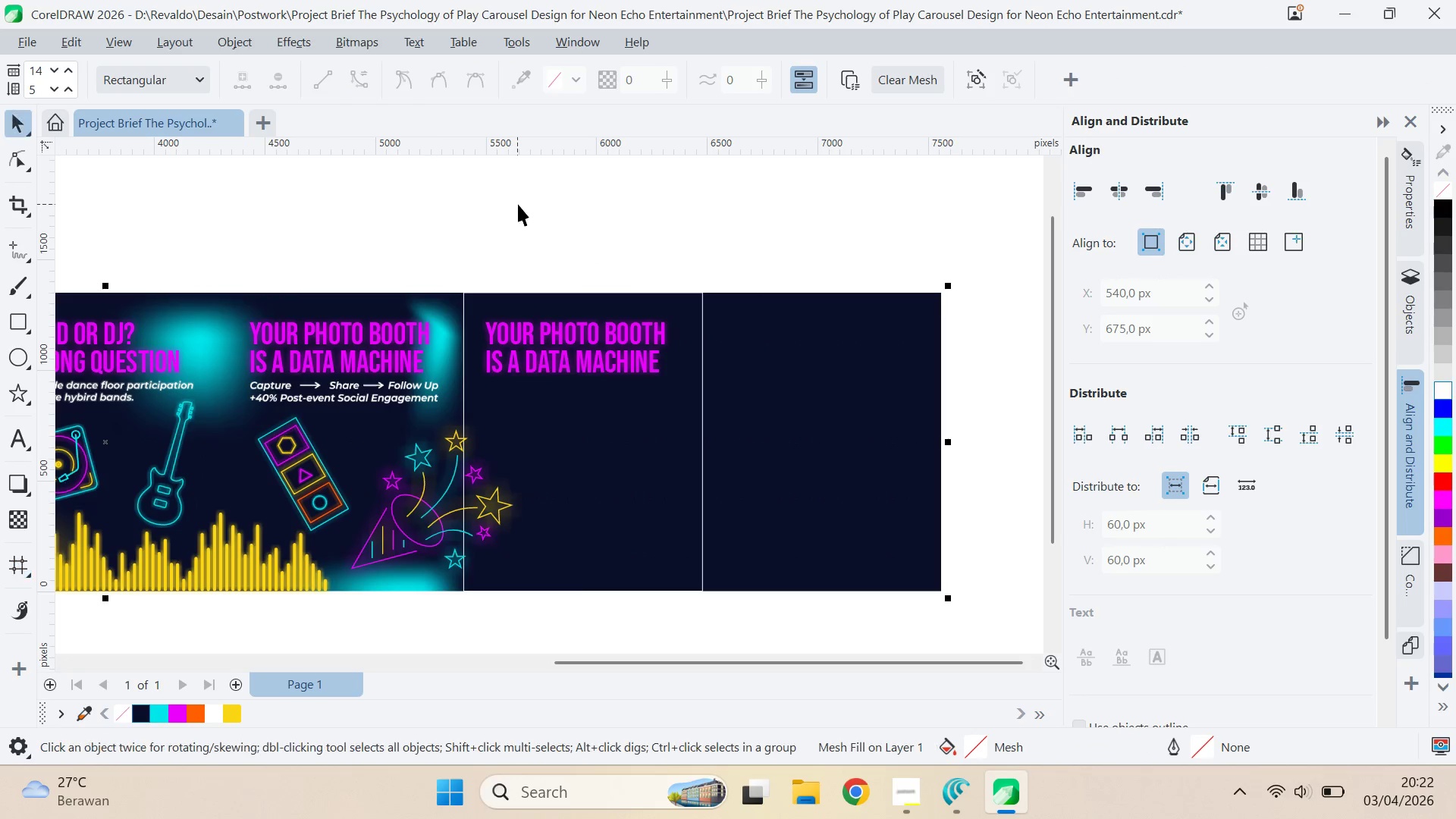 
double_click([518, 204])
 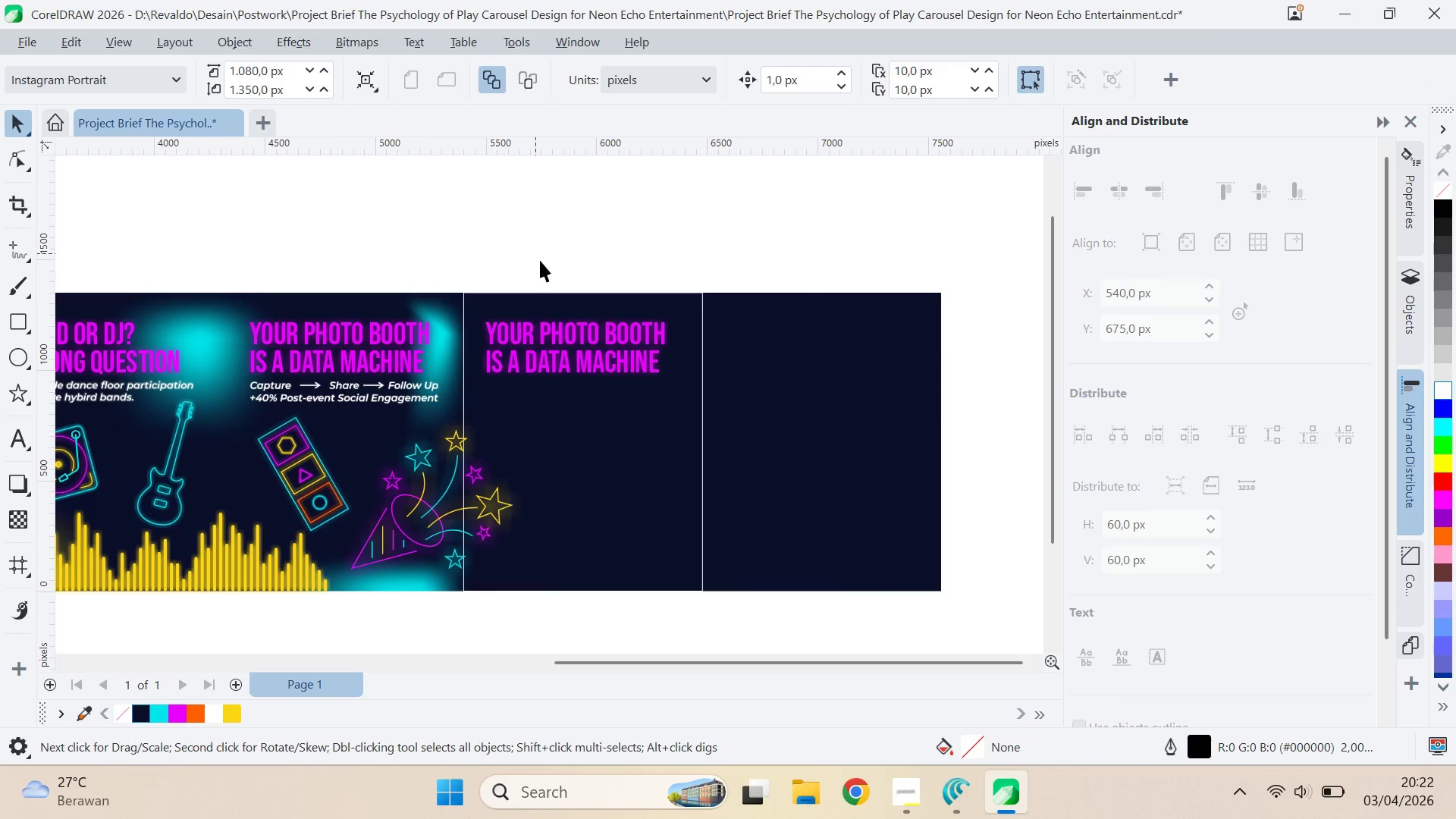 
left_click([586, 334])
 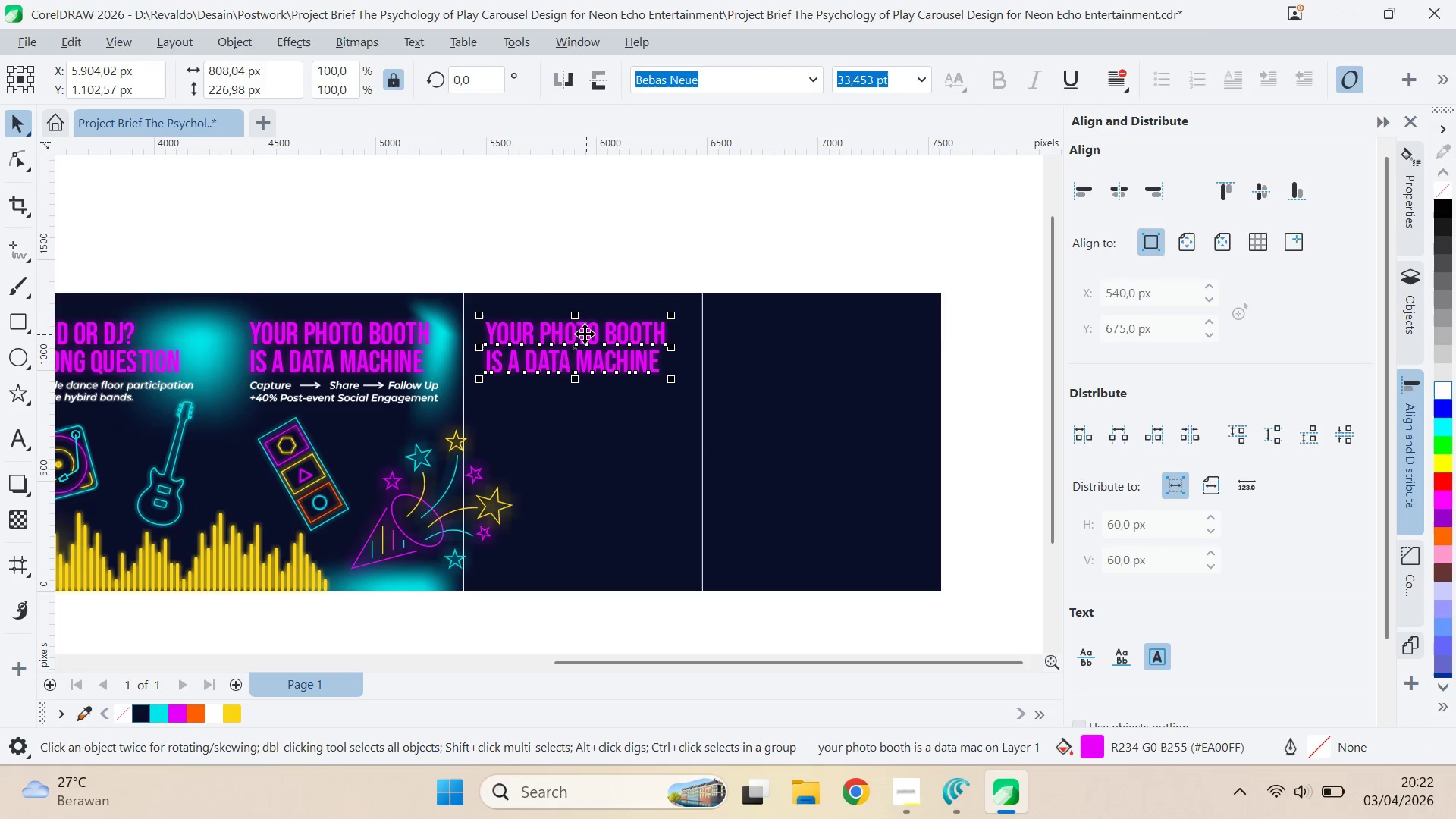 
key(Control+ControlLeft)
 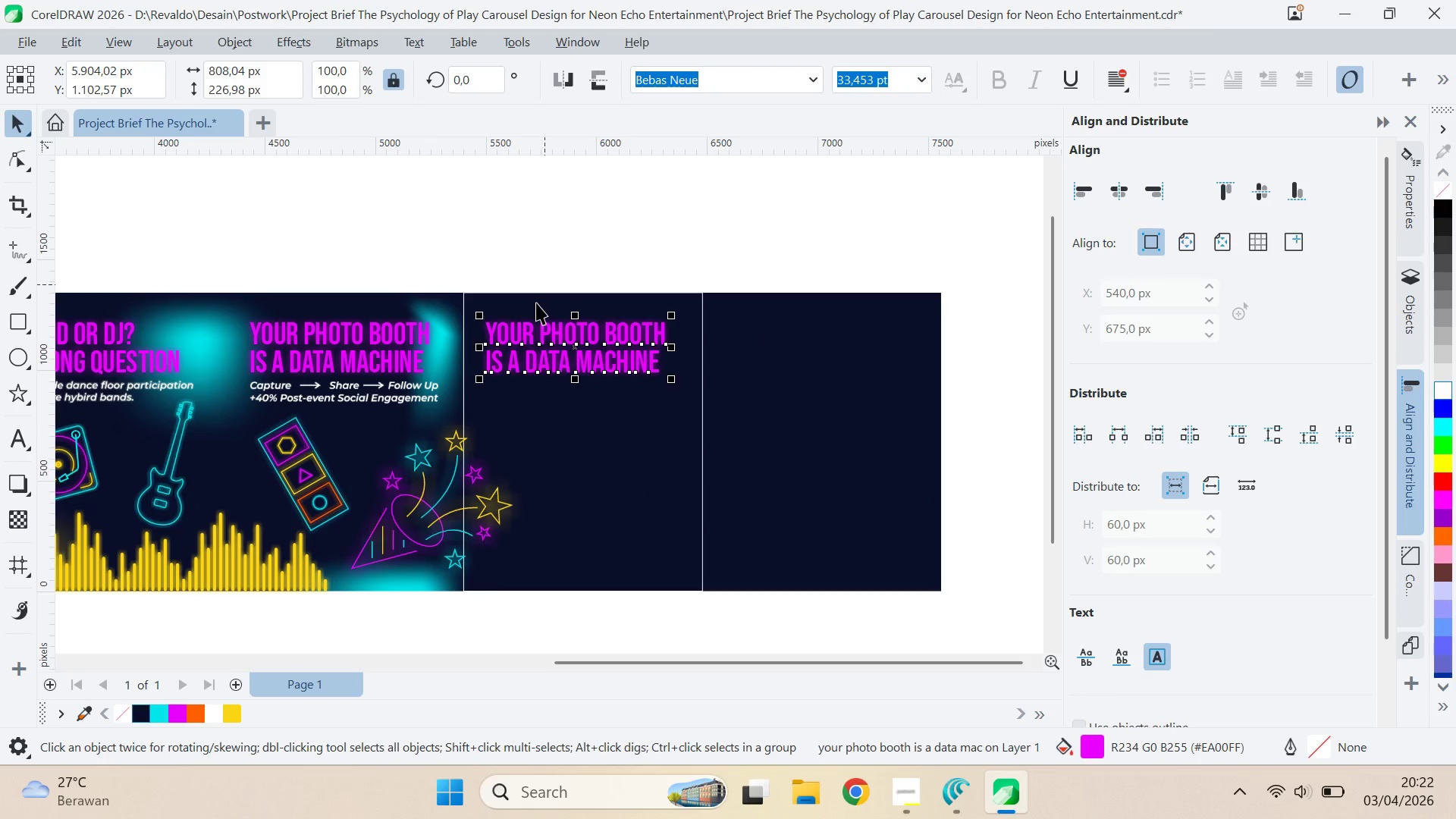 
key(A)
 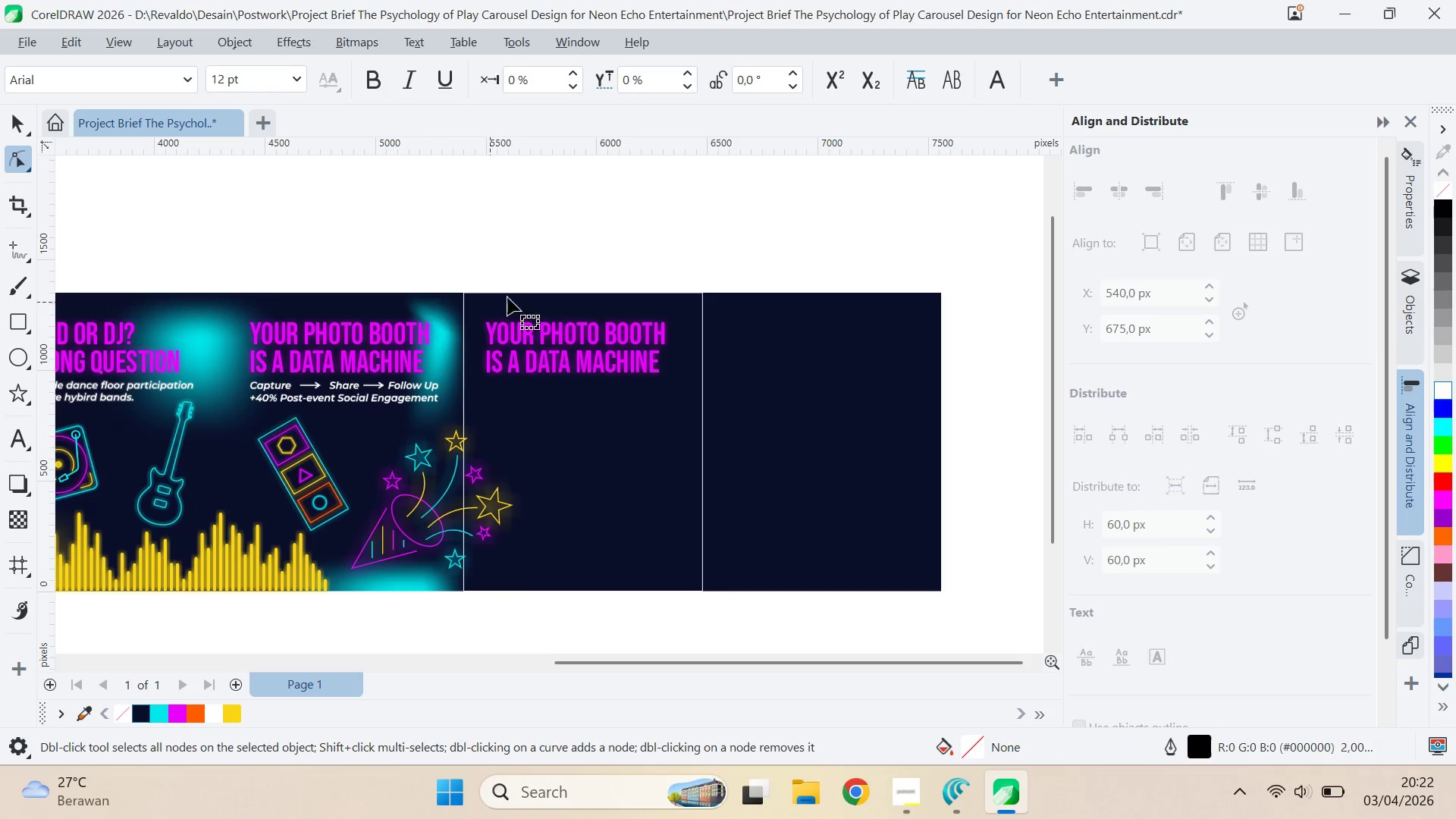 
double_click([523, 291])
 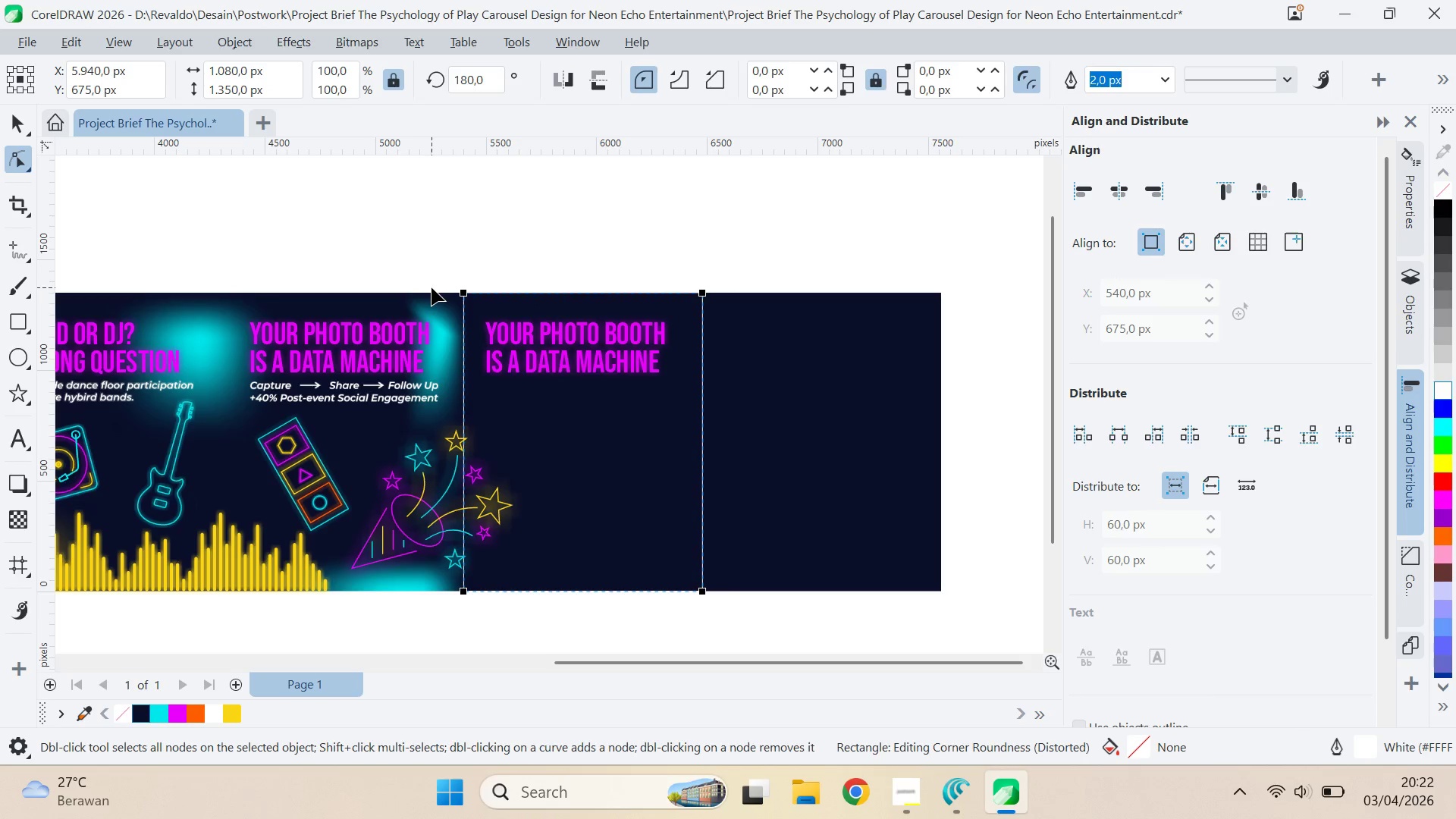 
double_click([927, 275])
 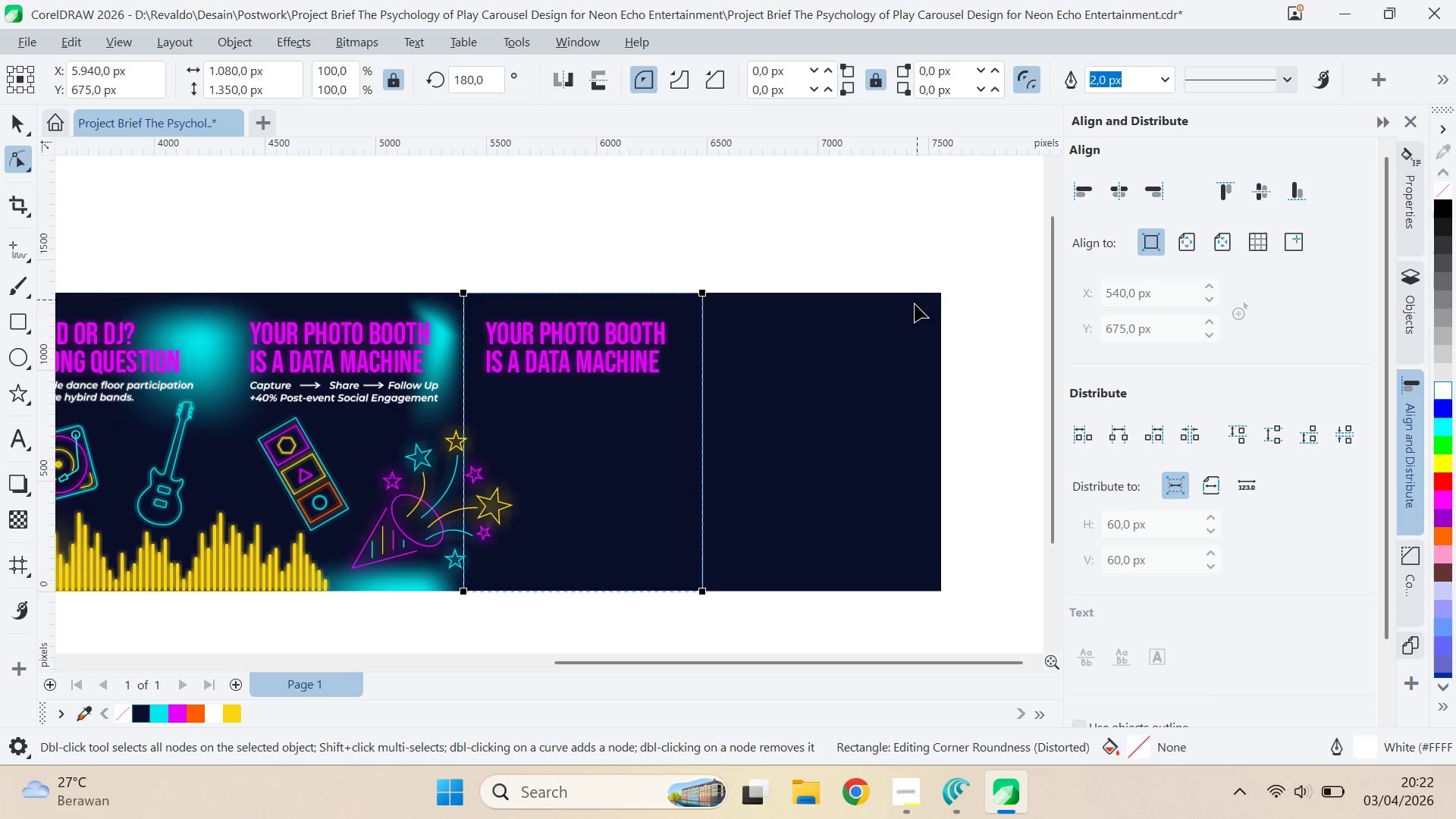 
triple_click([896, 329])
 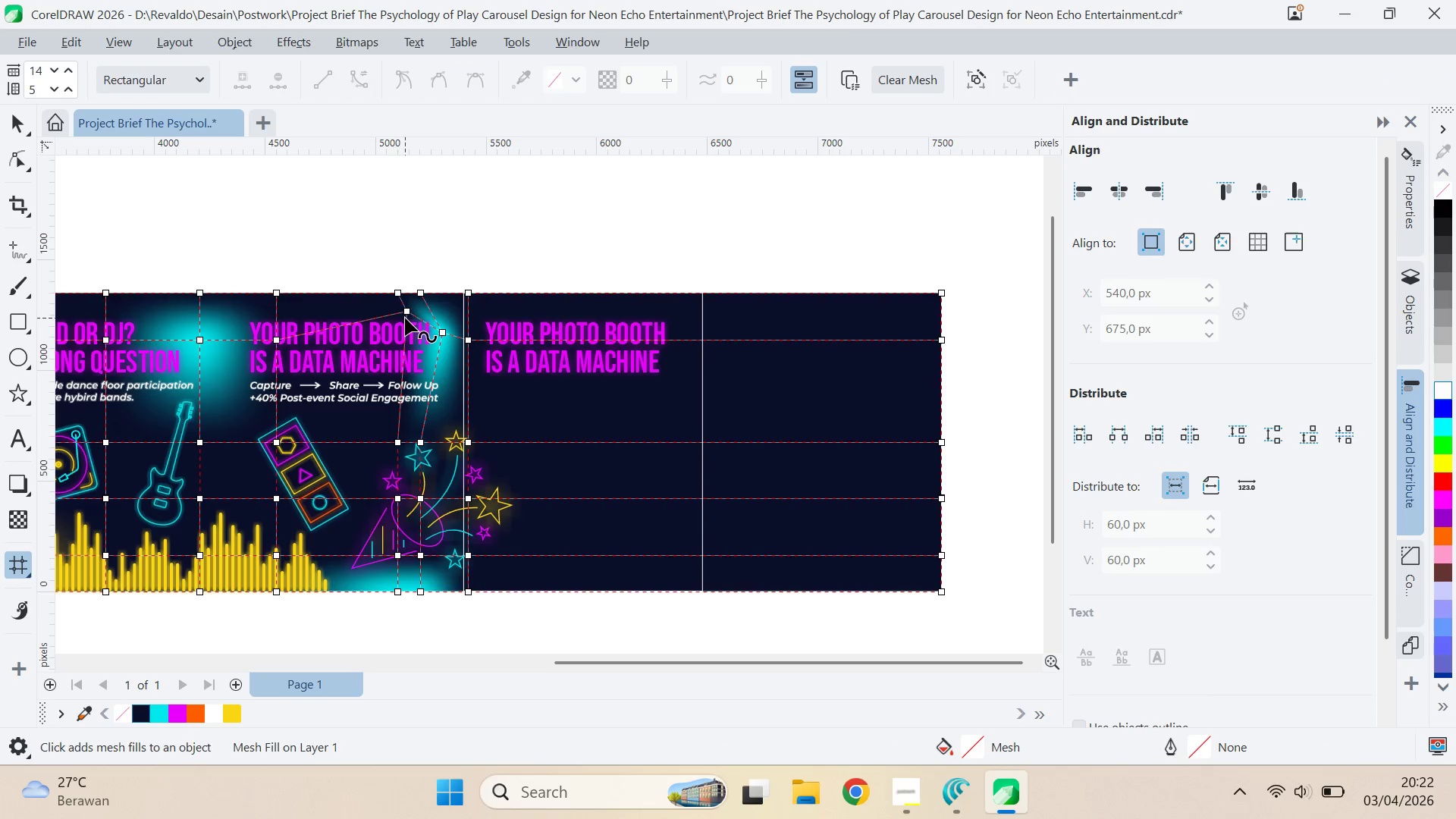 
left_click_drag(start_coordinate=[408, 315], to_coordinate=[405, 328])
 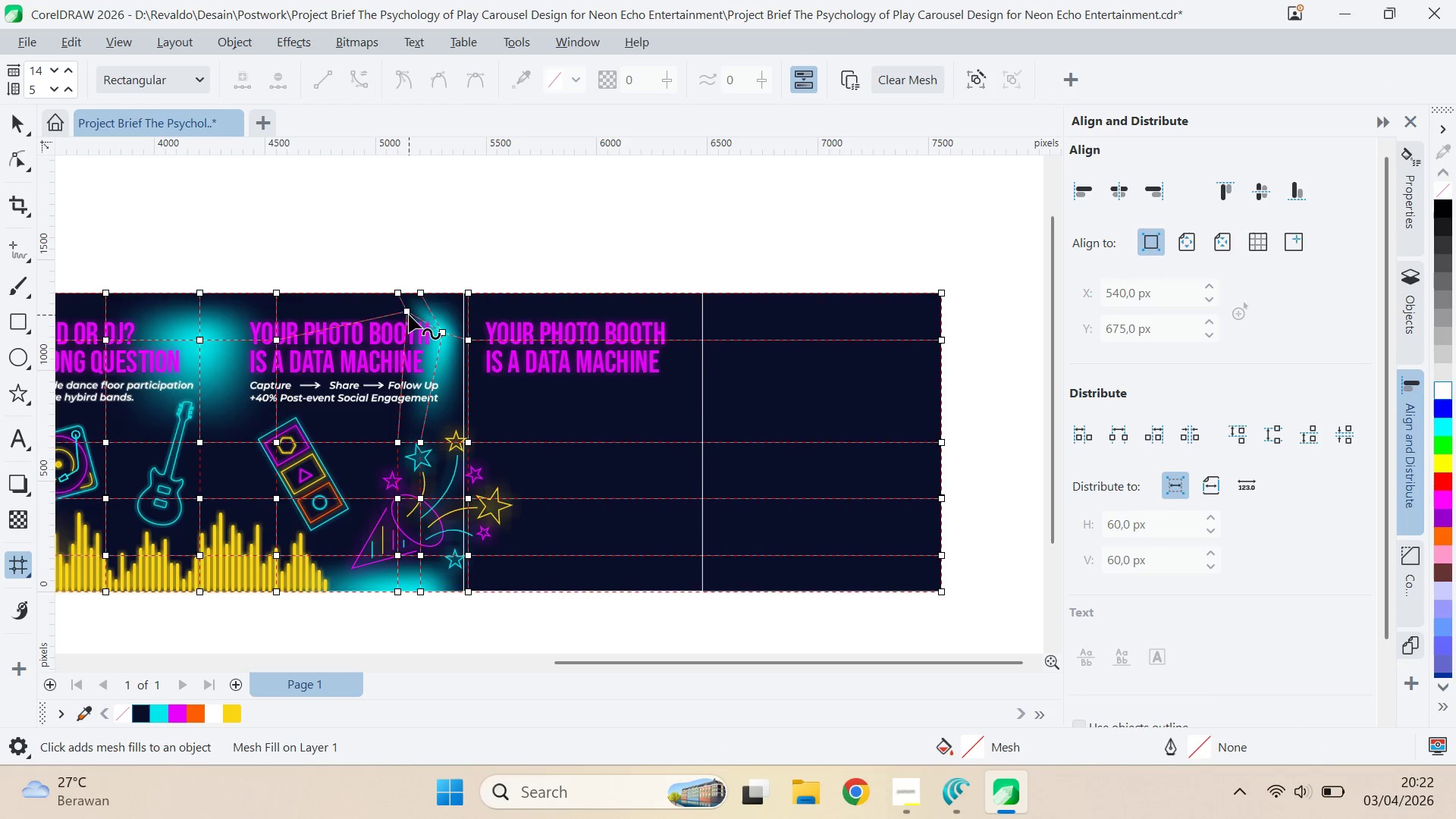 
left_click_drag(start_coordinate=[409, 314], to_coordinate=[399, 338])
 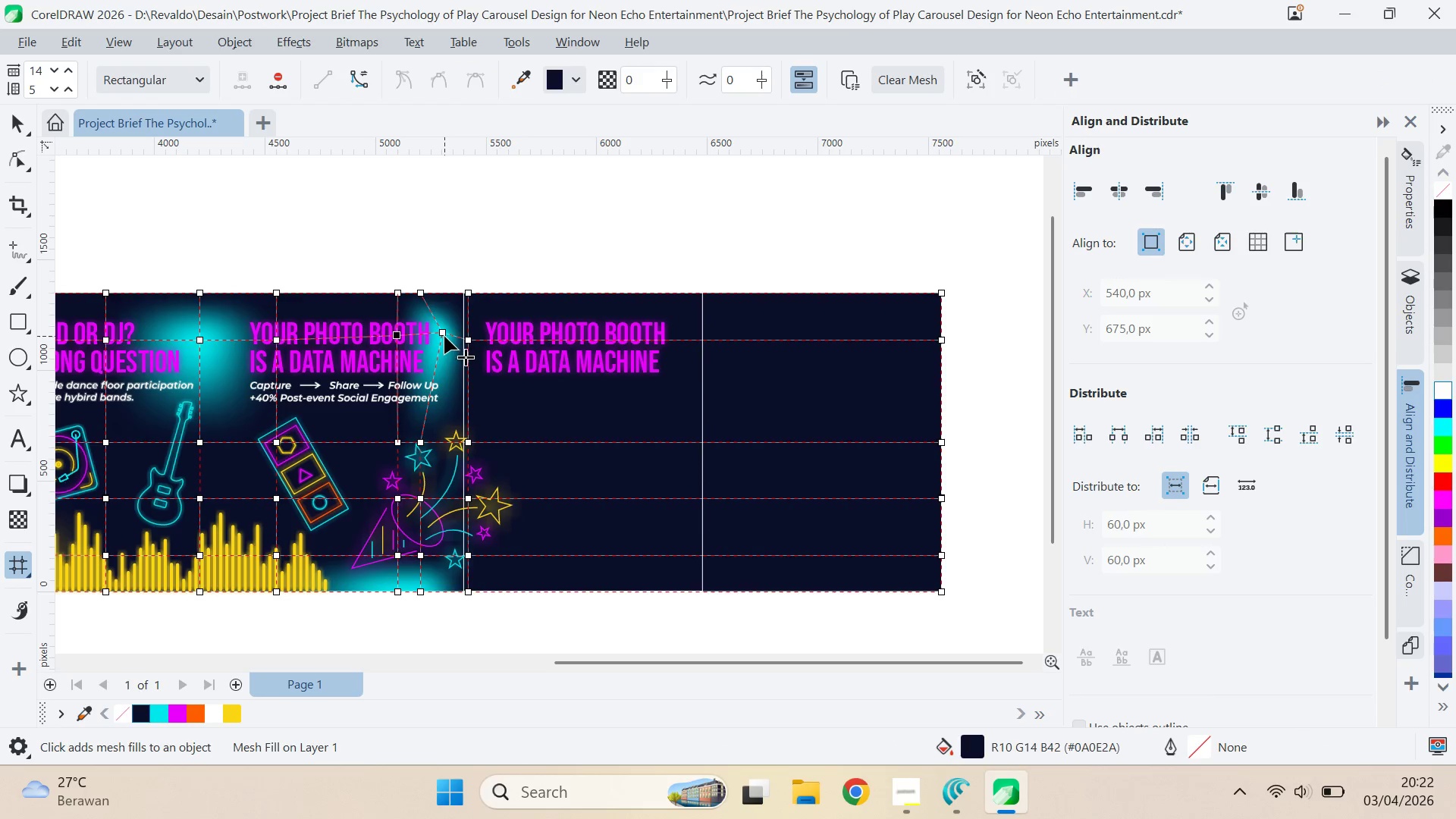 
left_click_drag(start_coordinate=[444, 336], to_coordinate=[430, 337])
 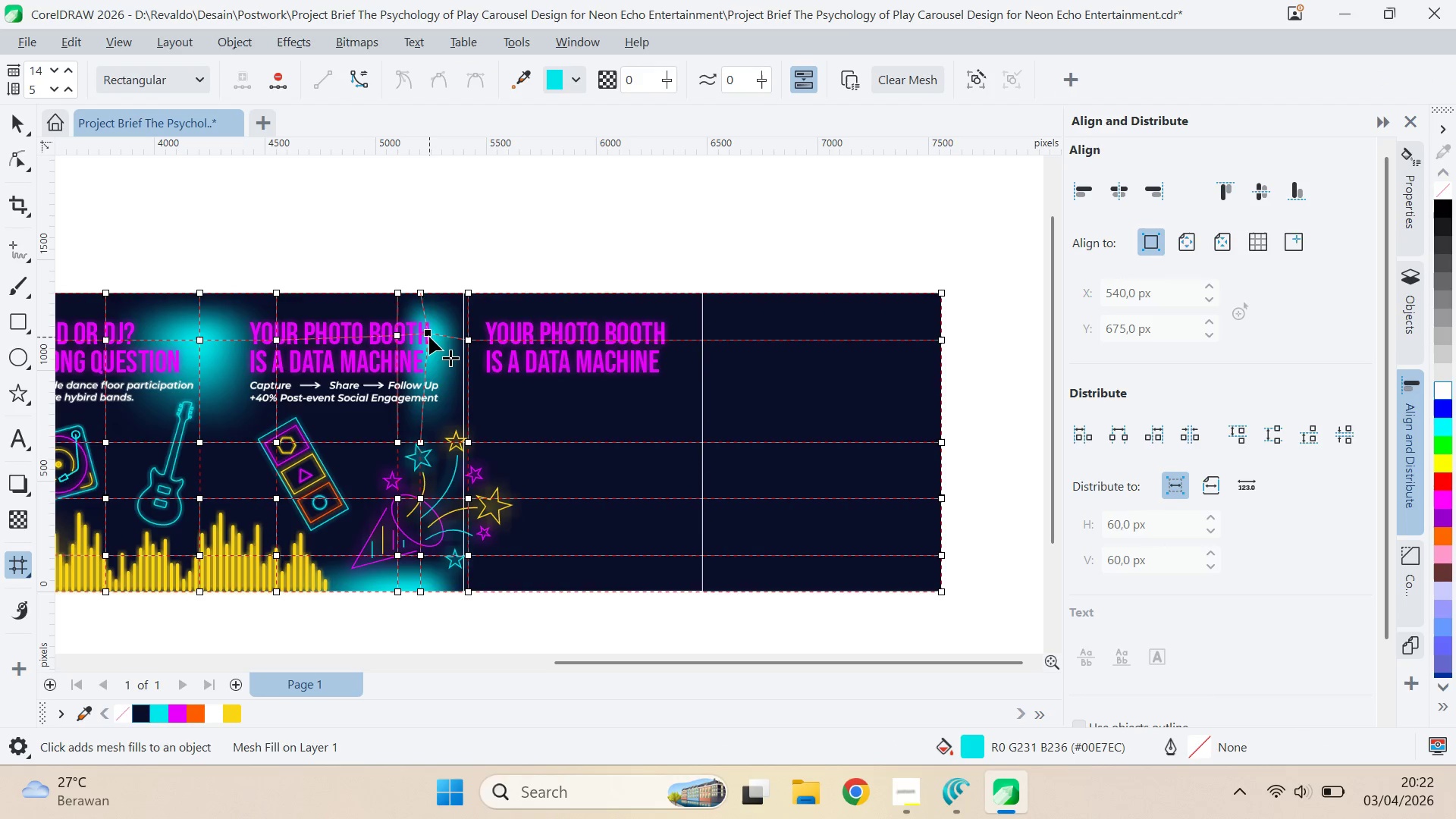 
left_click_drag(start_coordinate=[429, 337], to_coordinate=[433, 327])
 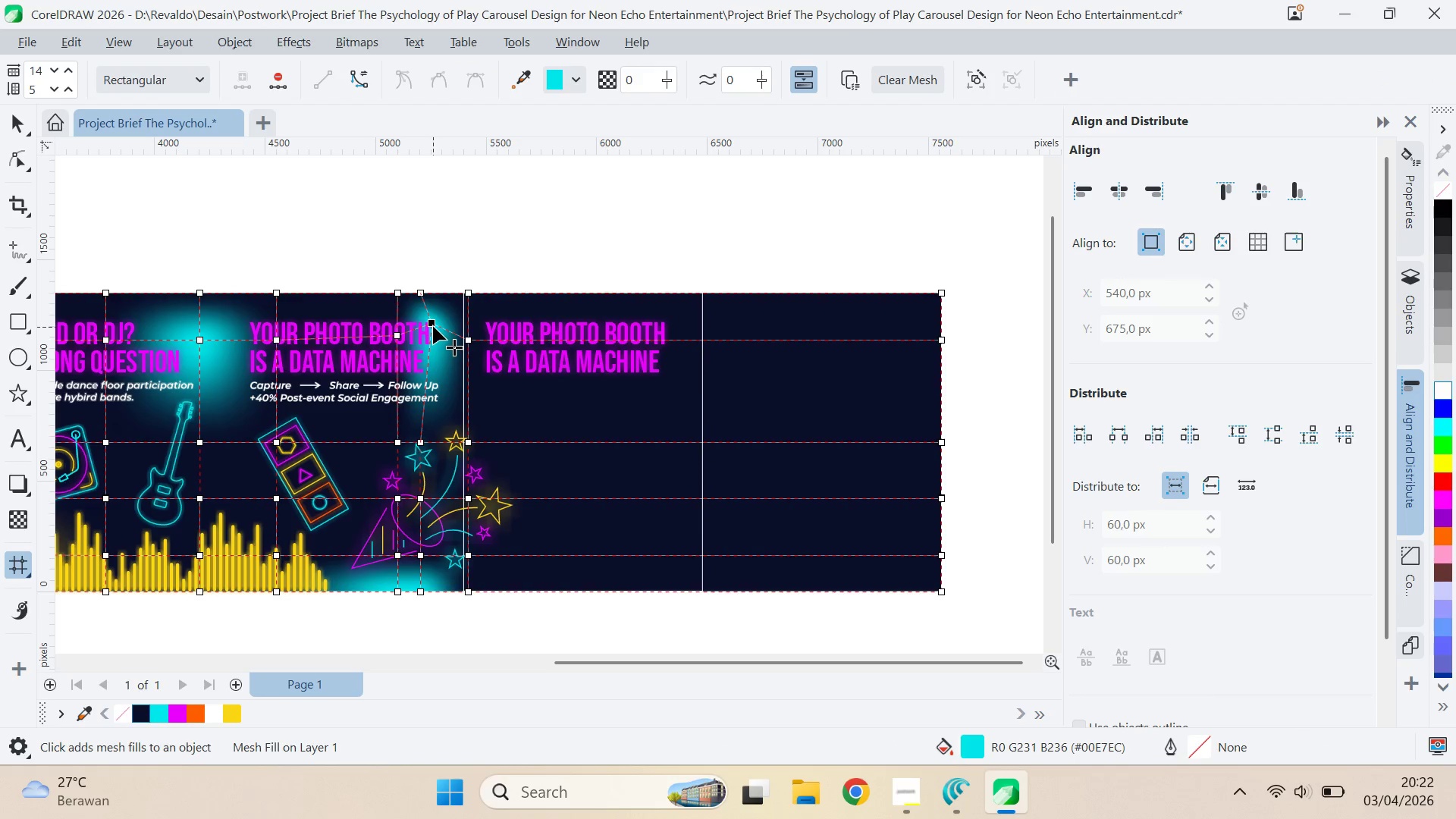 
left_click_drag(start_coordinate=[433, 326], to_coordinate=[427, 341])
 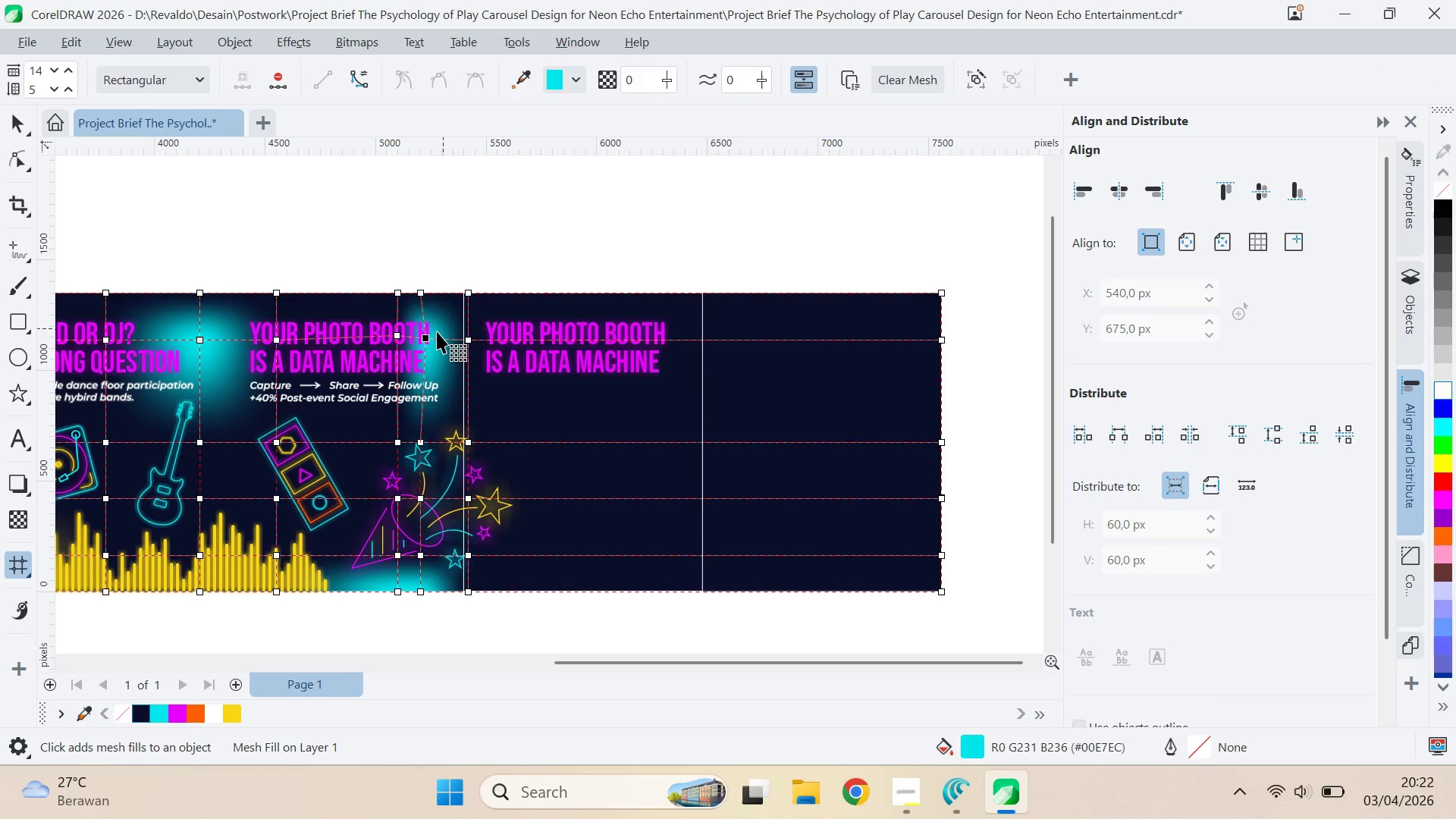 
left_click_drag(start_coordinate=[428, 337], to_coordinate=[423, 338])
 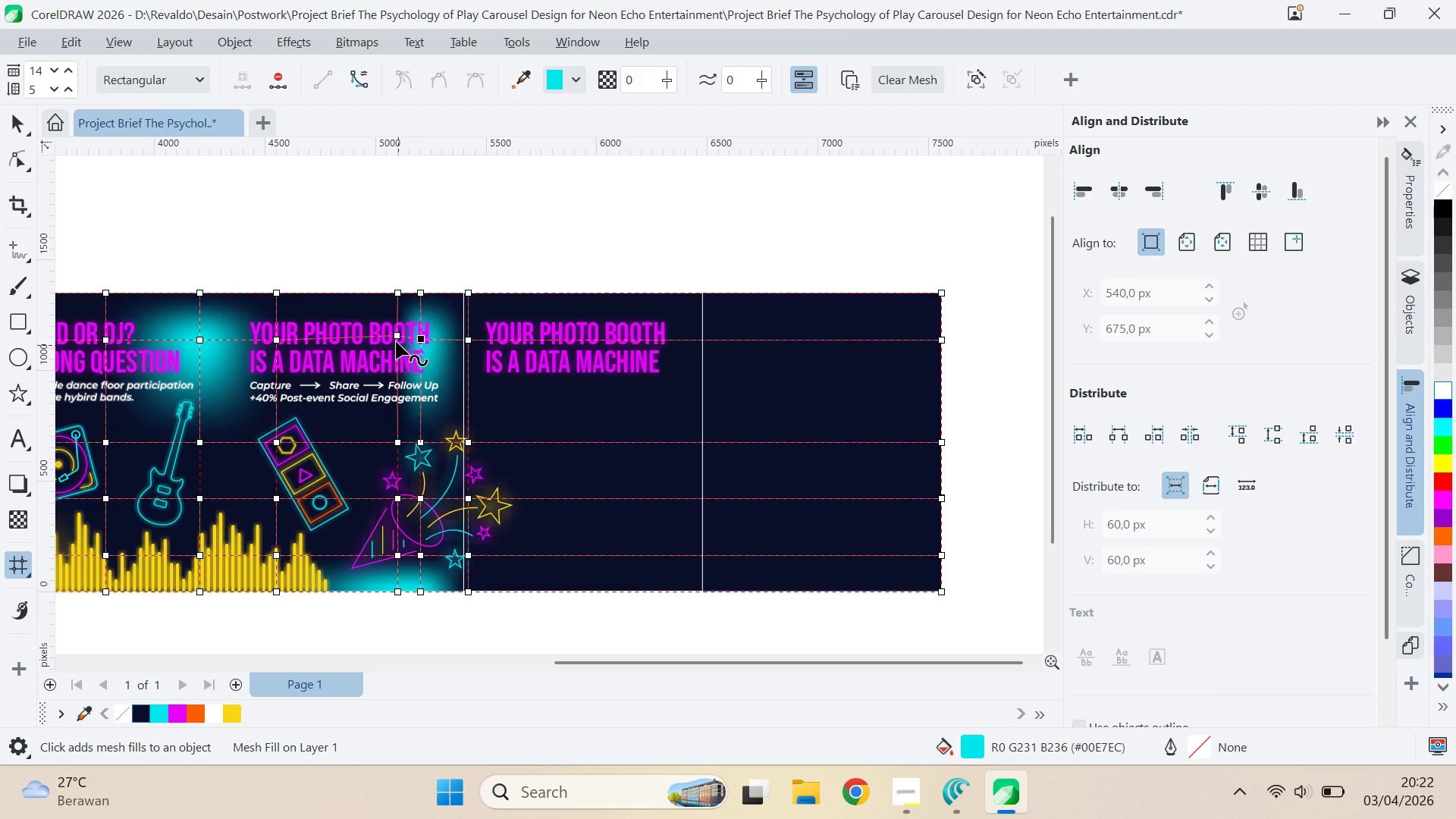 
left_click([396, 339])
 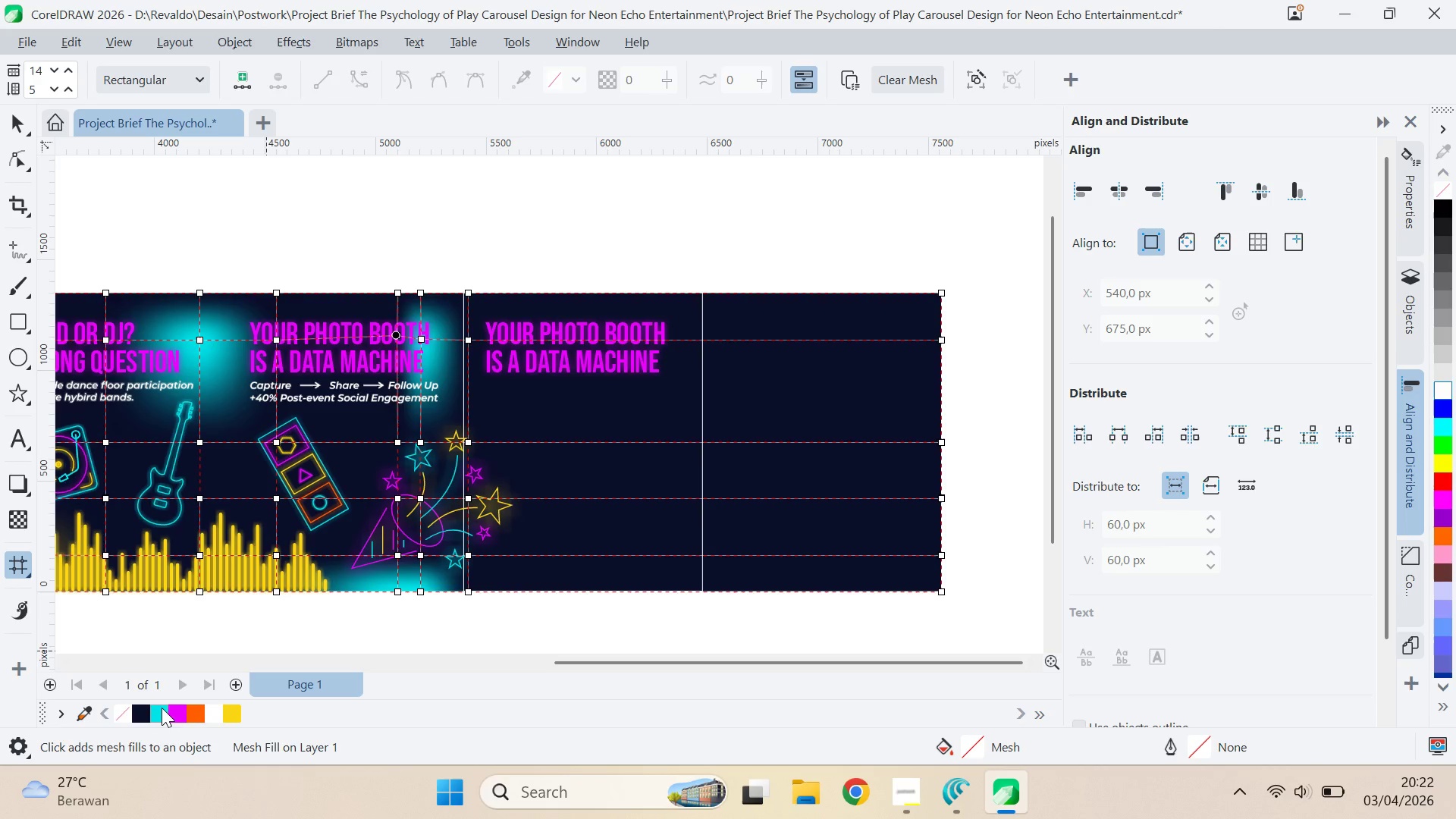 
left_click([153, 705])
 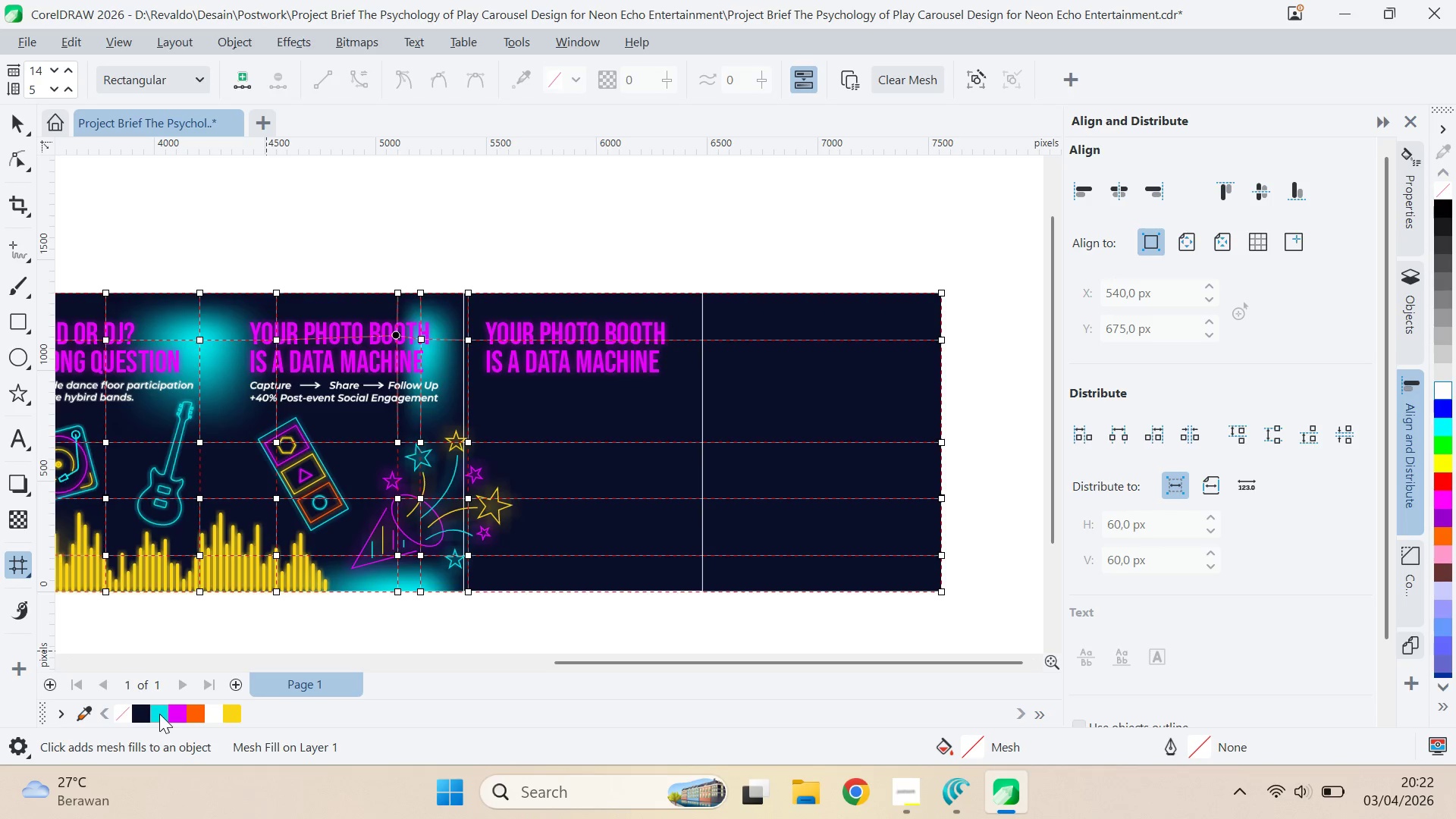 
type(qva)
 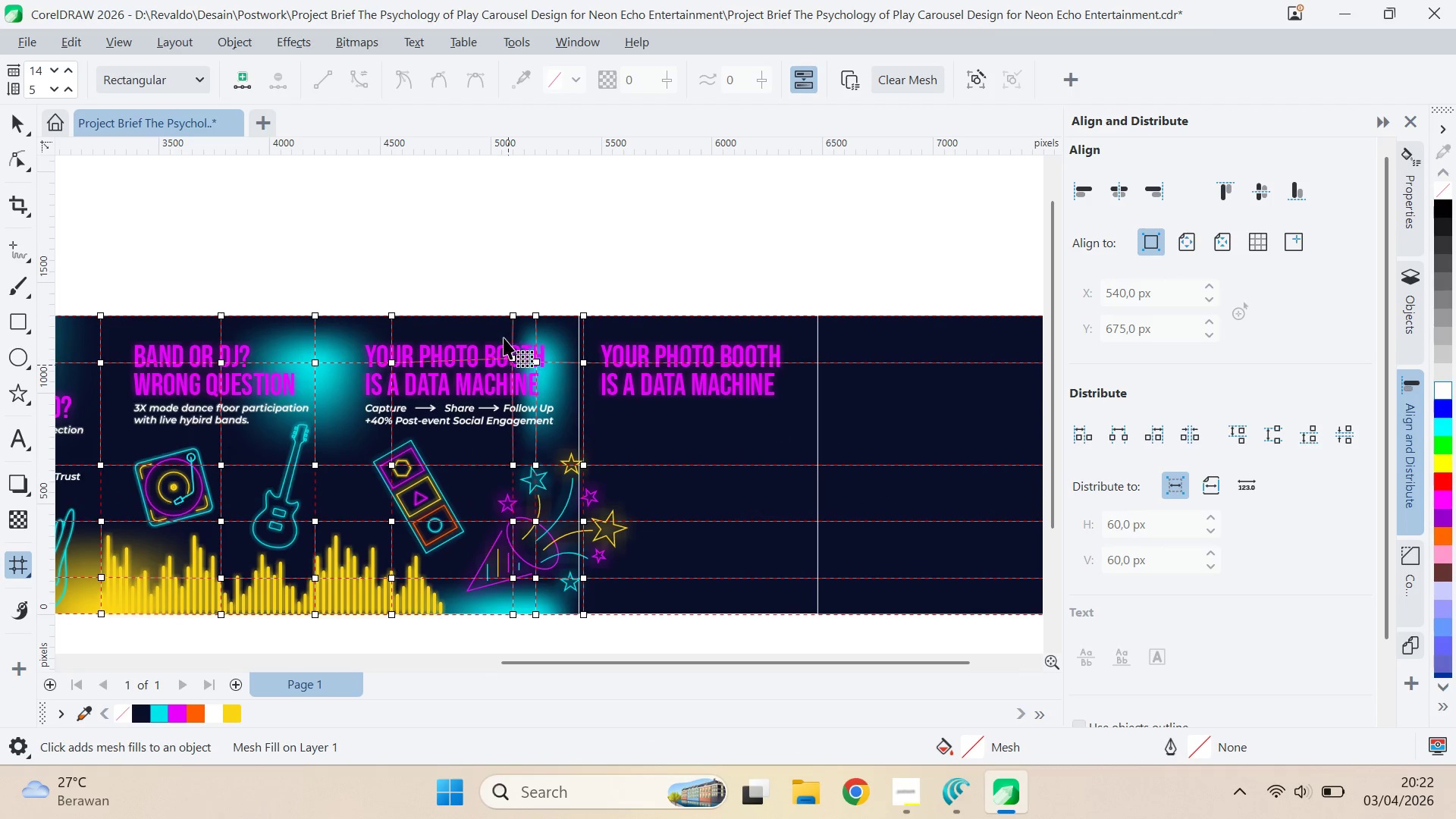 
left_click_drag(start_coordinate=[376, 337], to_coordinate=[491, 360])
 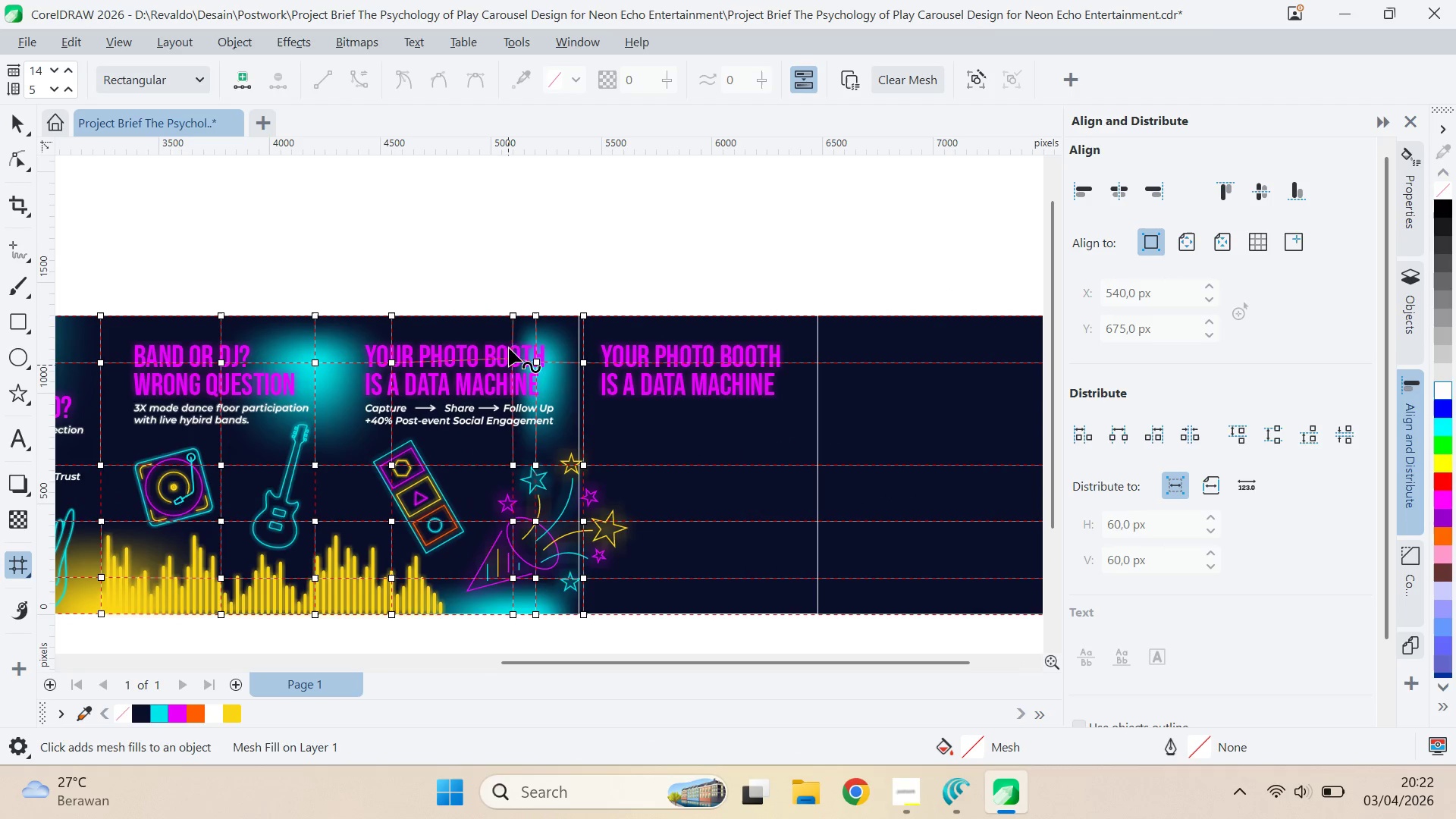 
left_click_drag(start_coordinate=[500, 337], to_coordinate=[522, 364])
 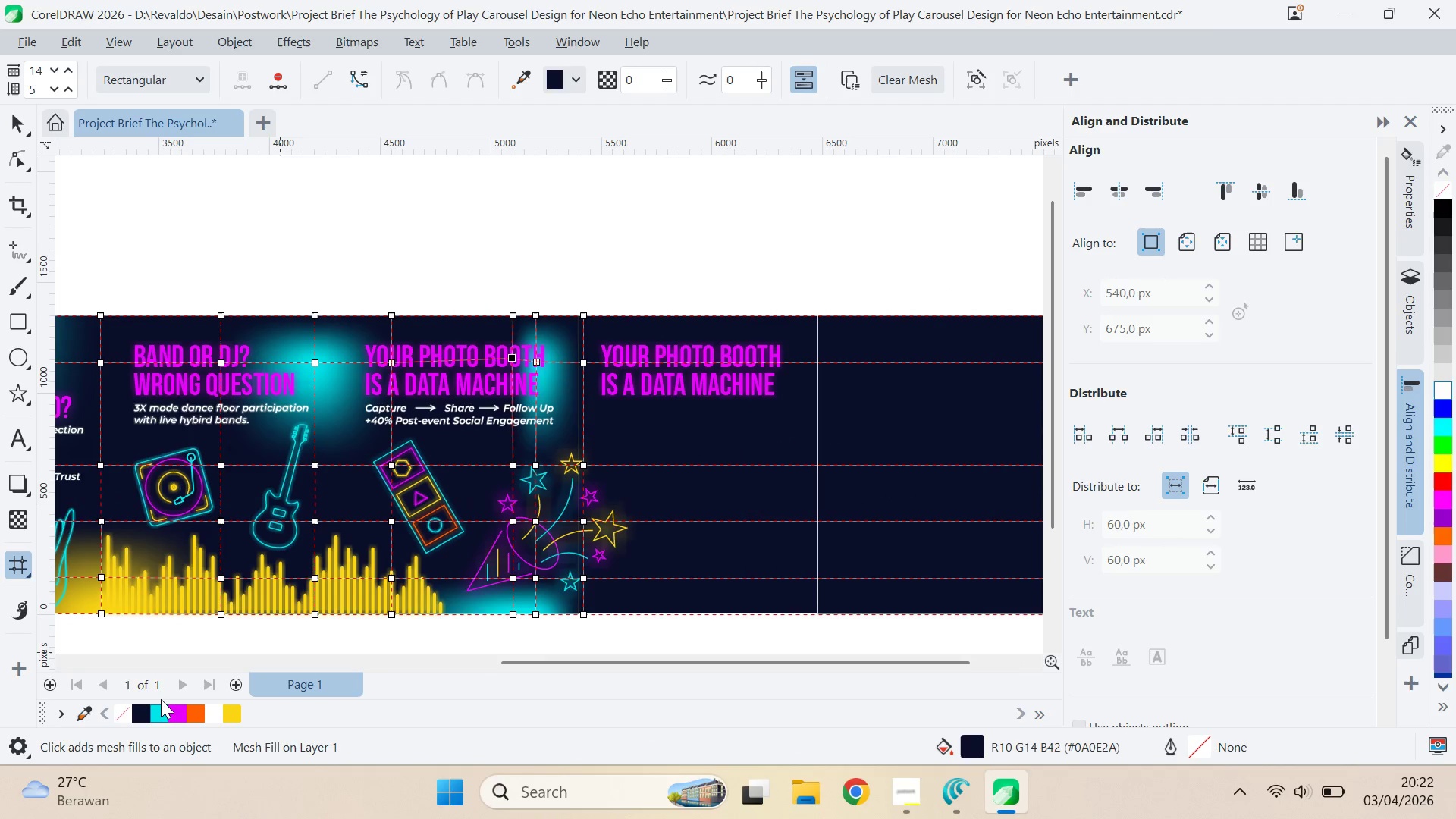 
left_click([158, 712])
 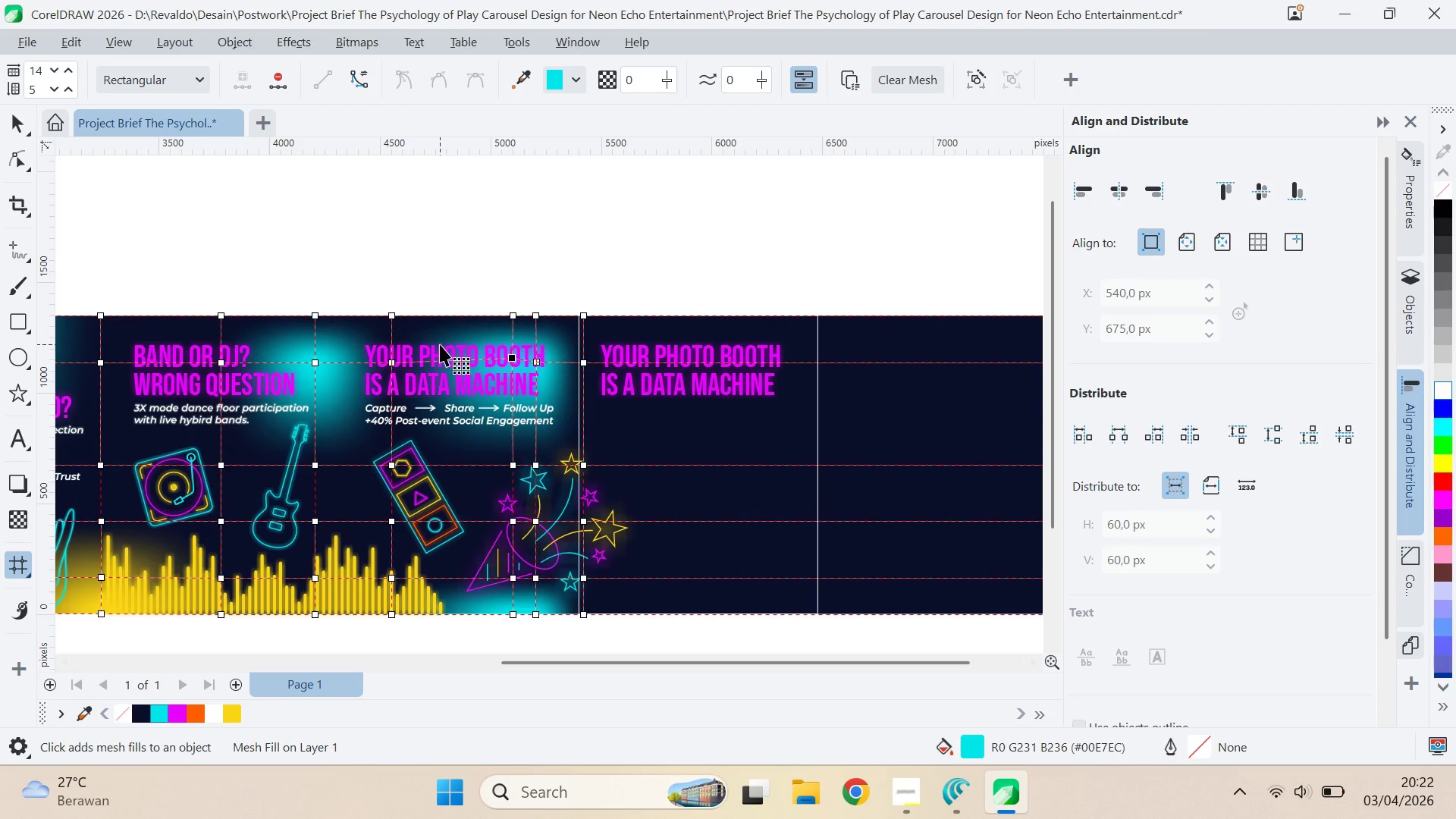 
left_click([452, 357])
 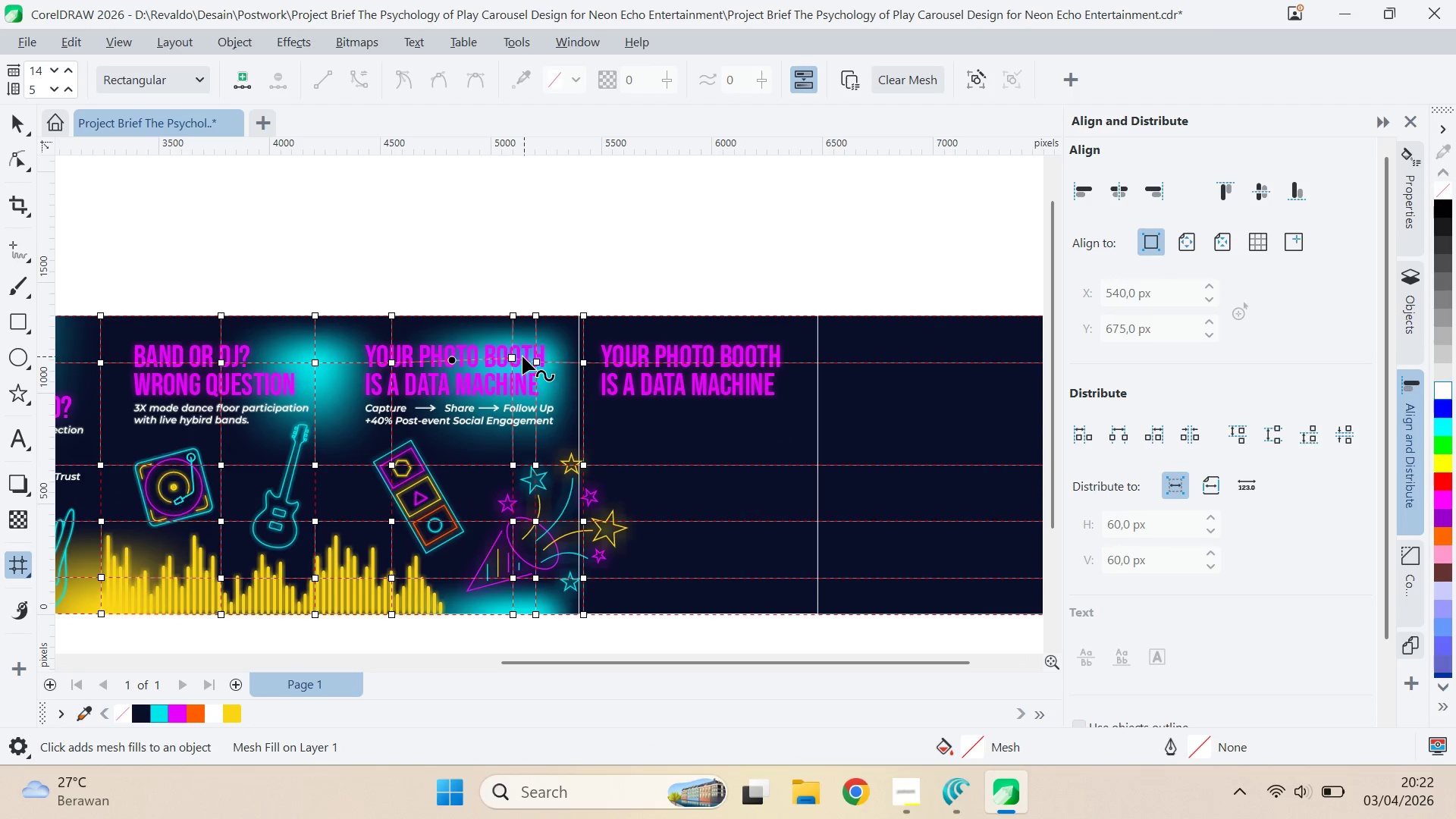 
left_click_drag(start_coordinate=[509, 356], to_coordinate=[485, 385])
 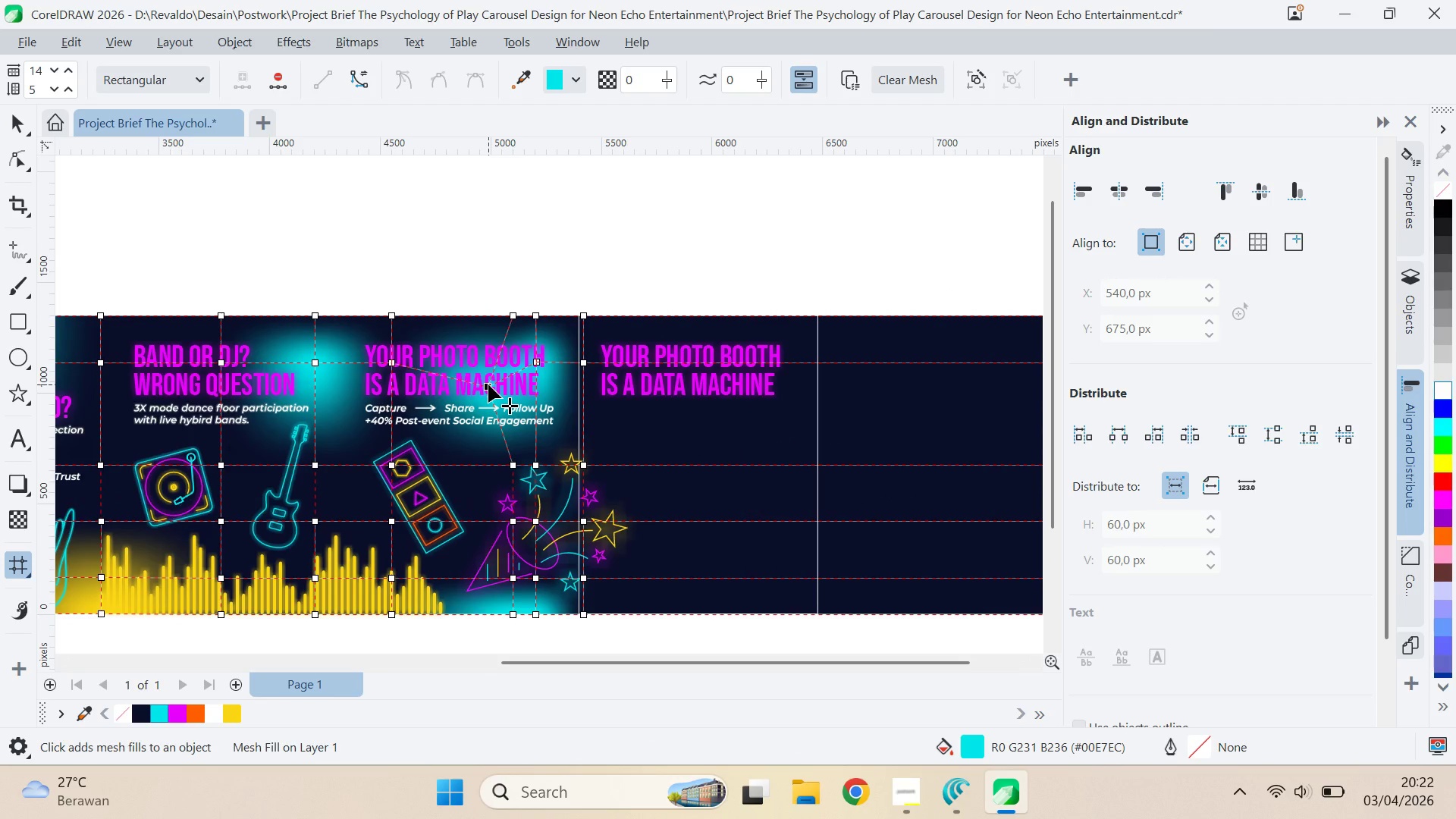 
left_click_drag(start_coordinate=[488, 384], to_coordinate=[461, 338])
 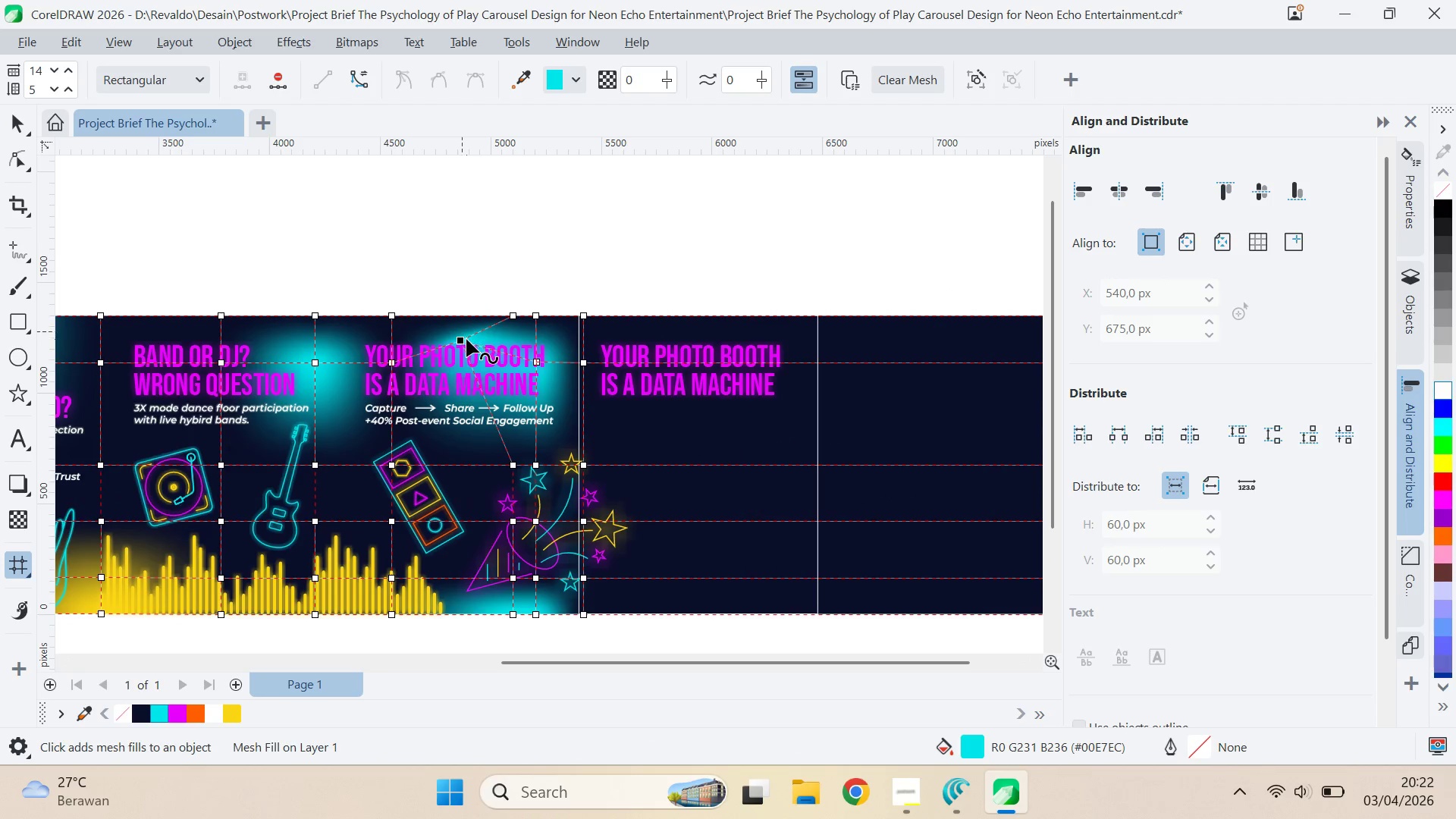 
key(Control+Z)
 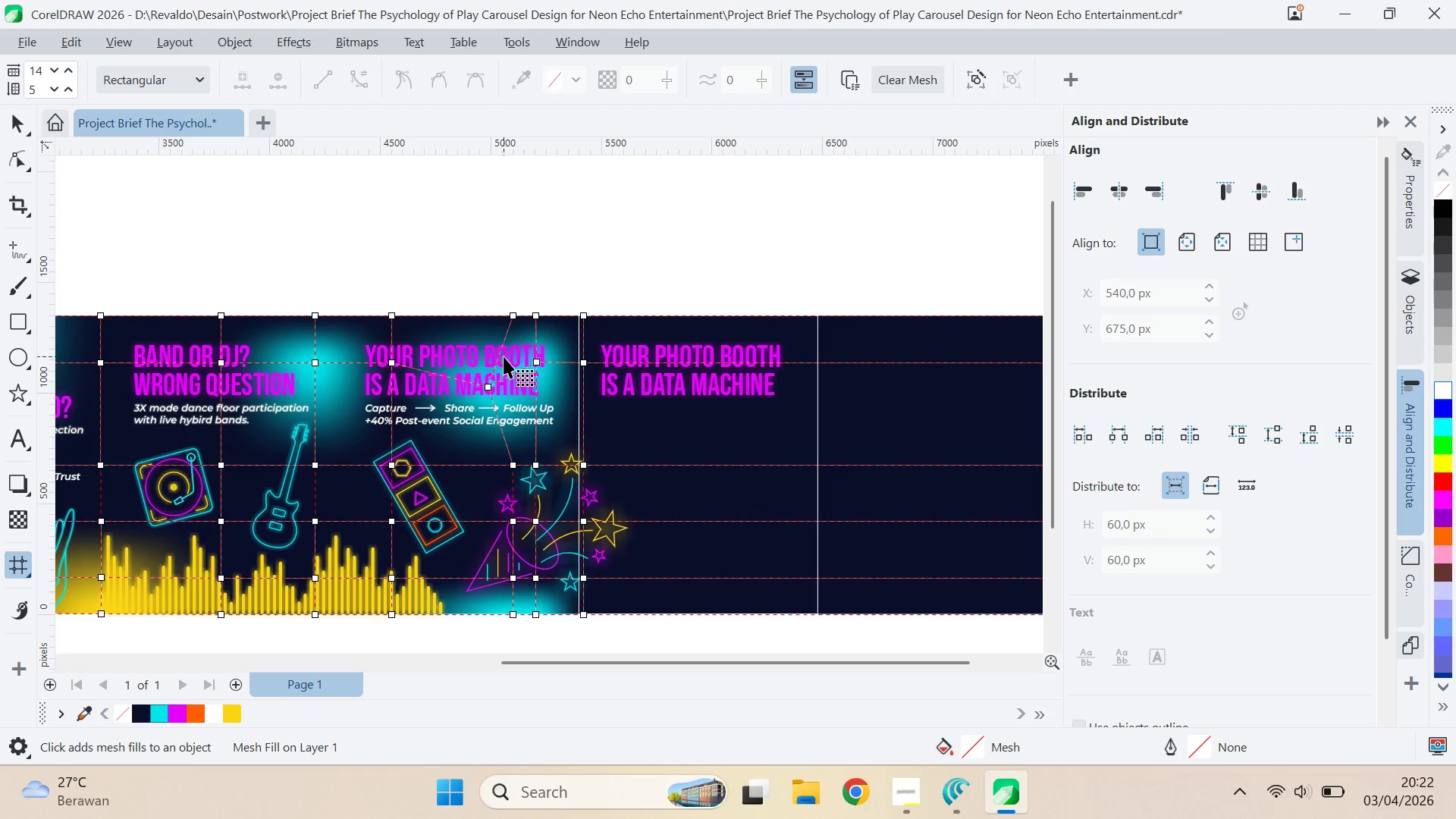 
key(Control+Z)
 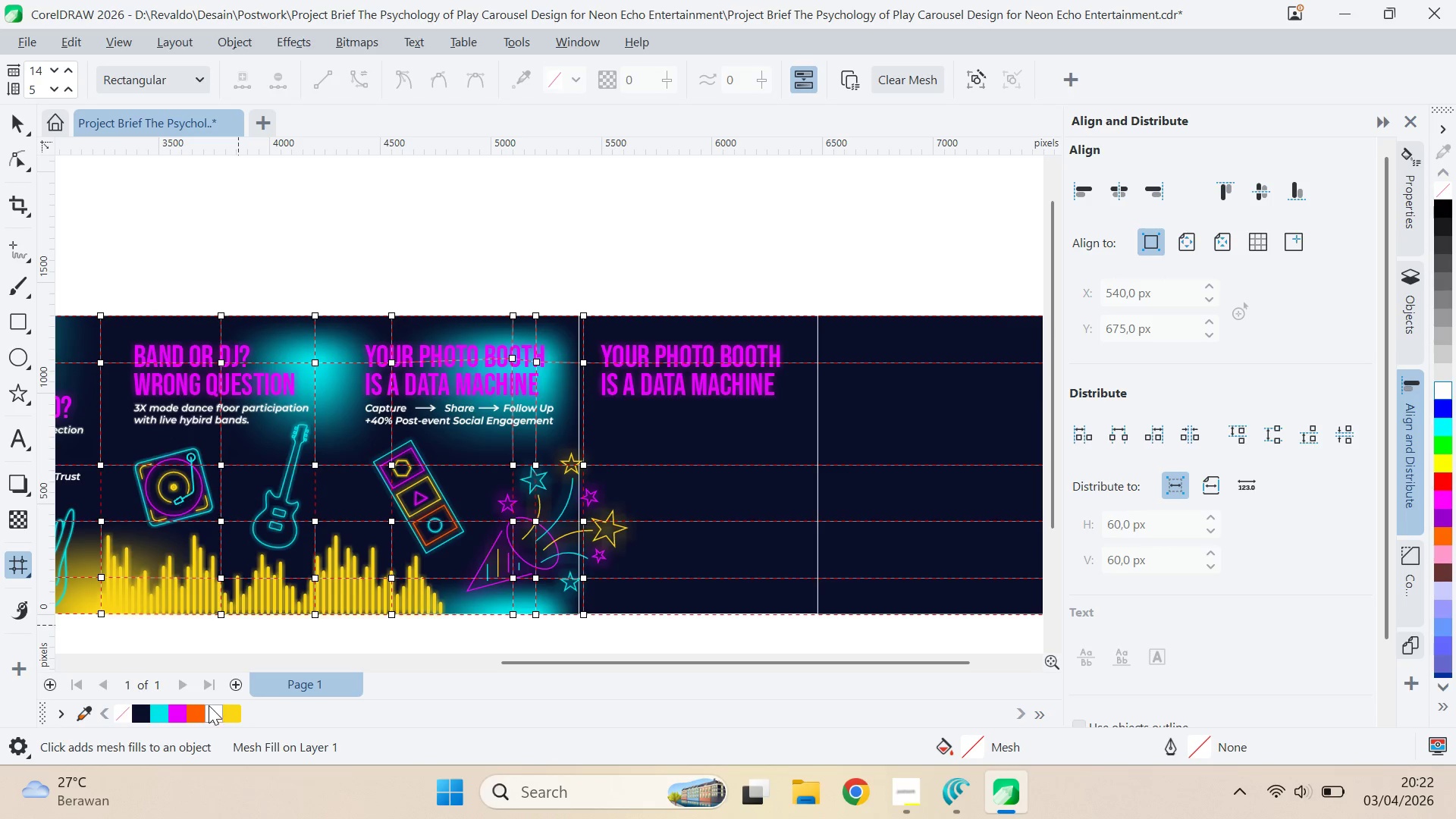 
left_click_drag(start_coordinate=[497, 334], to_coordinate=[523, 378])
 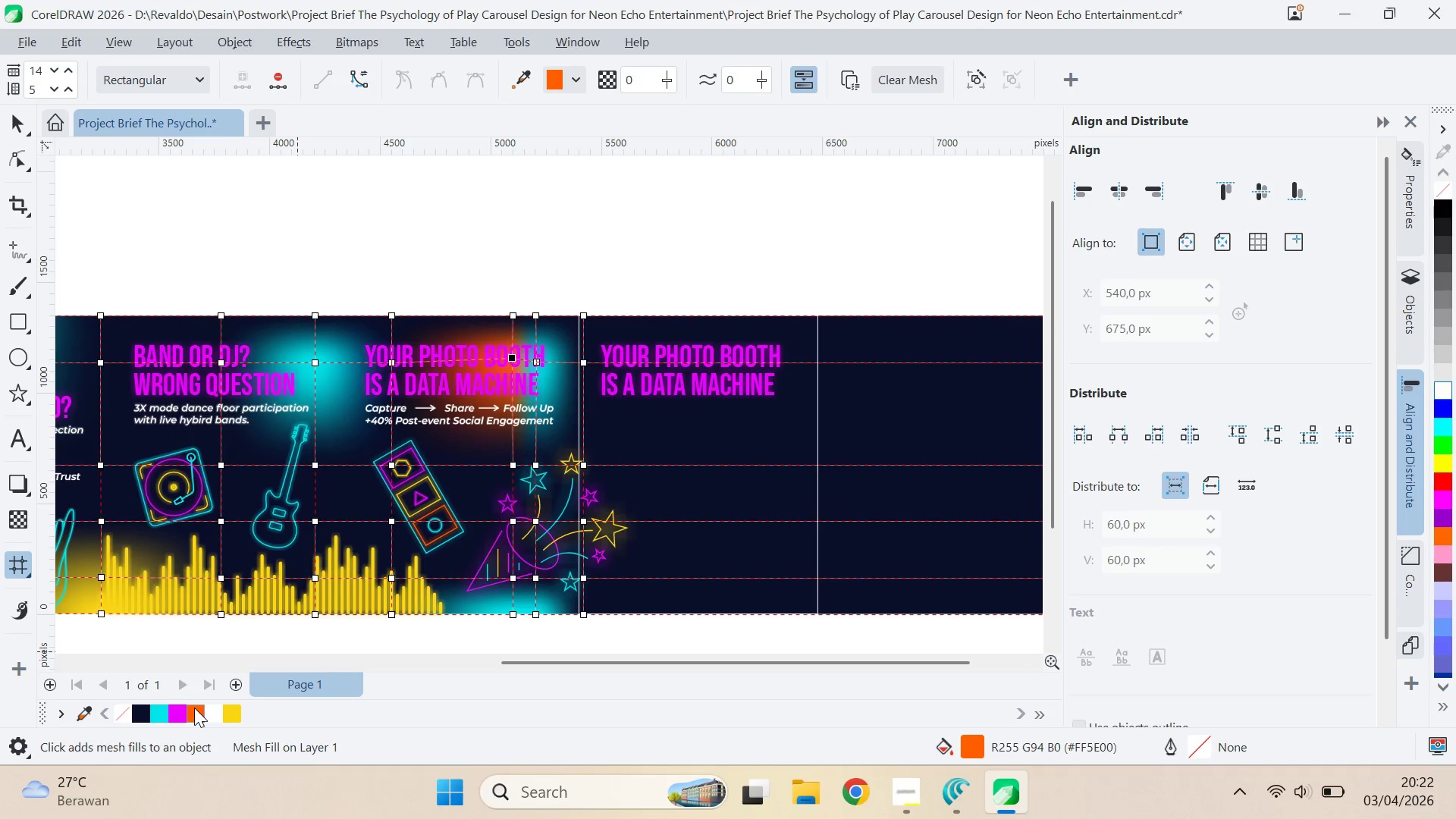 
key(Control+Z)
 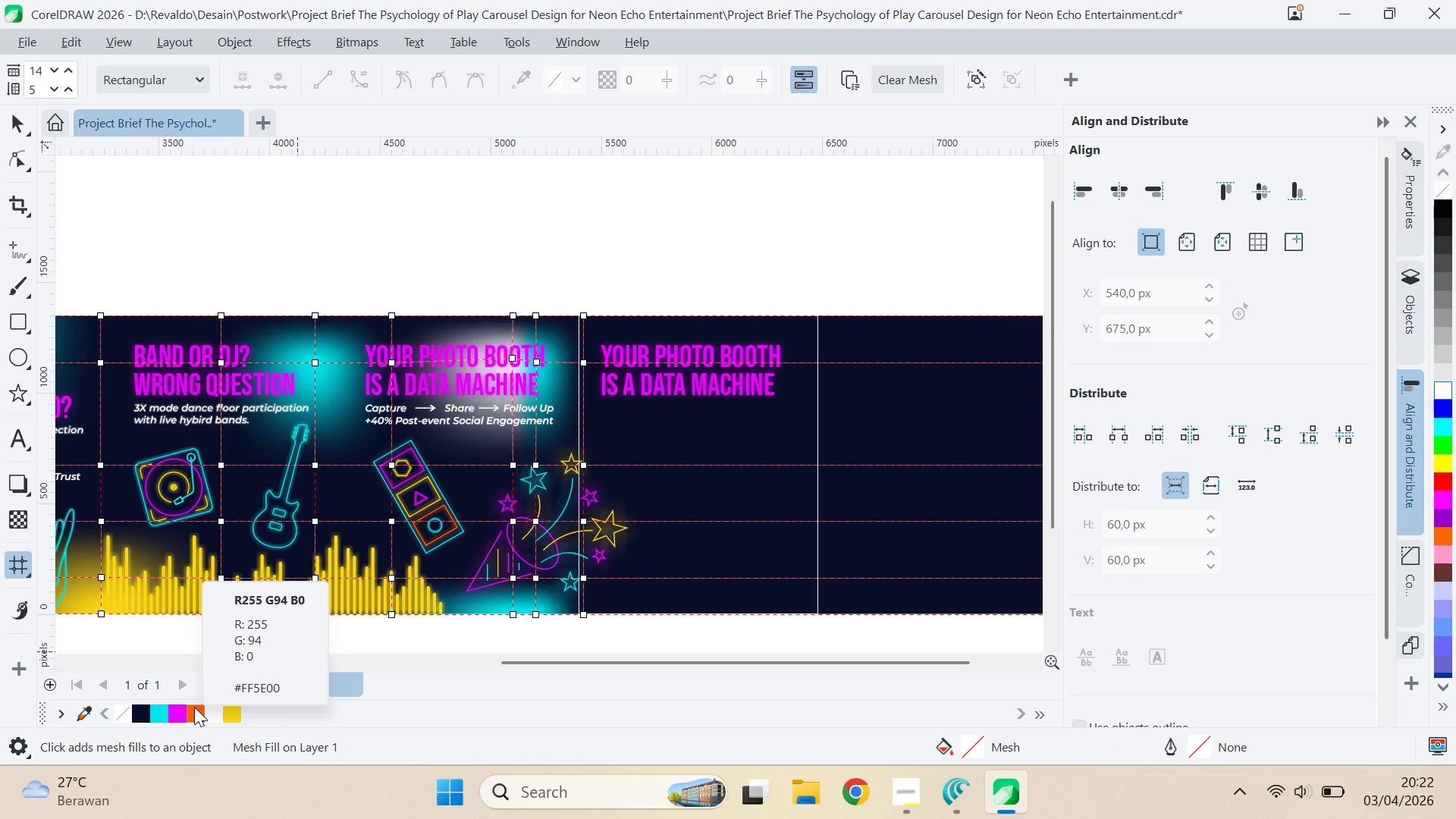 
key(Control+Z)
 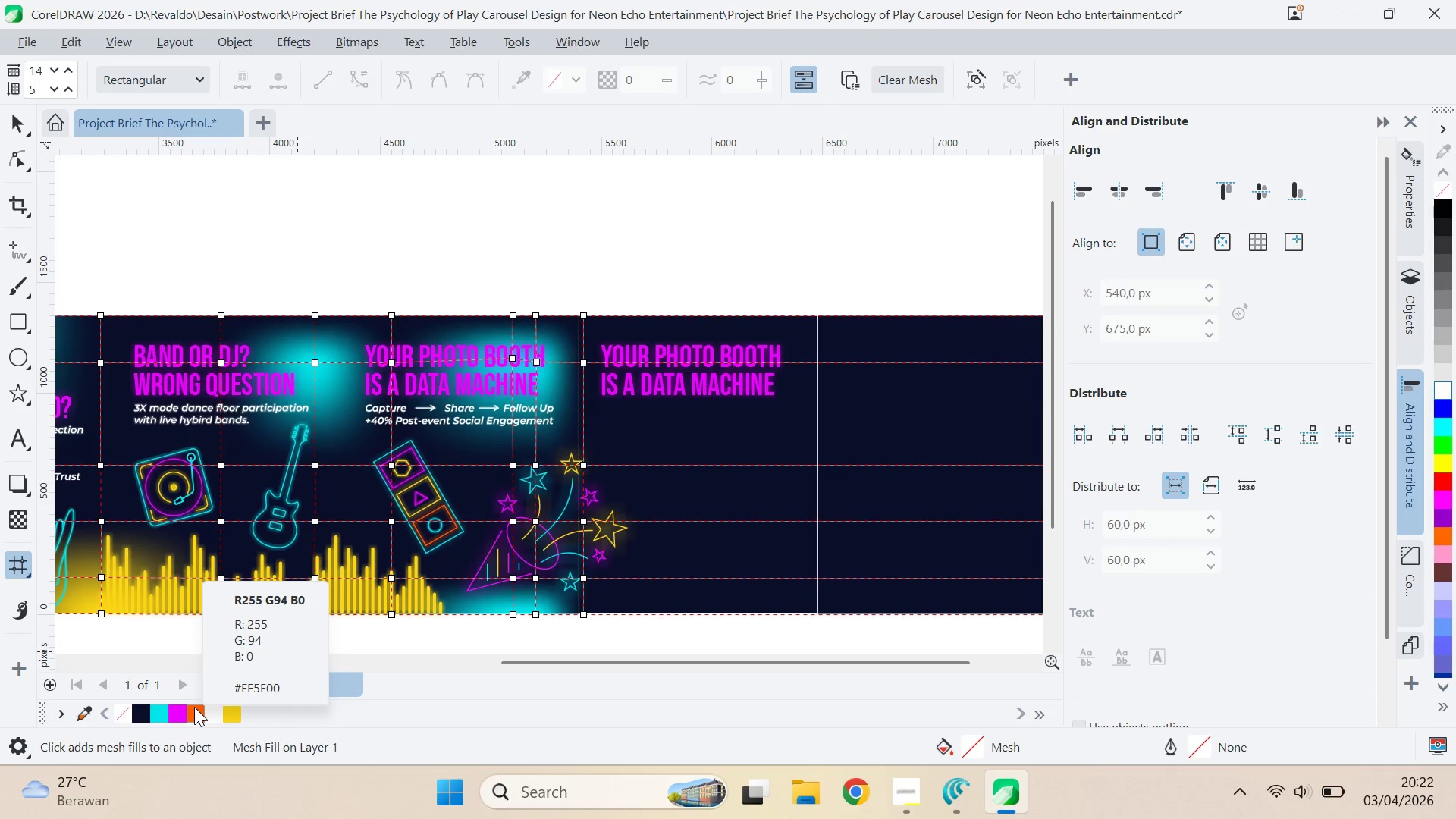 
key(Control+Z)
 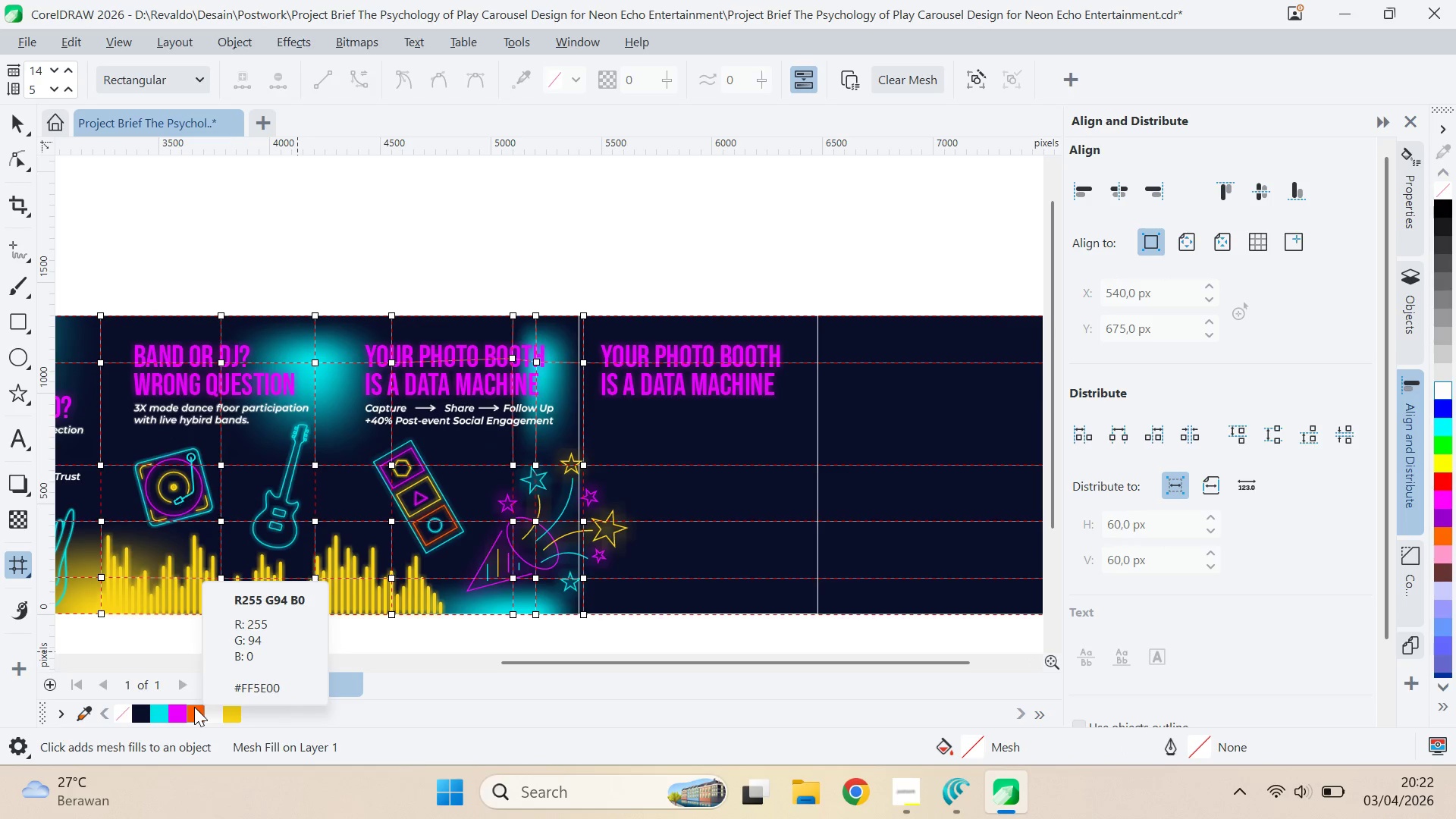 
key(Control+Z)
 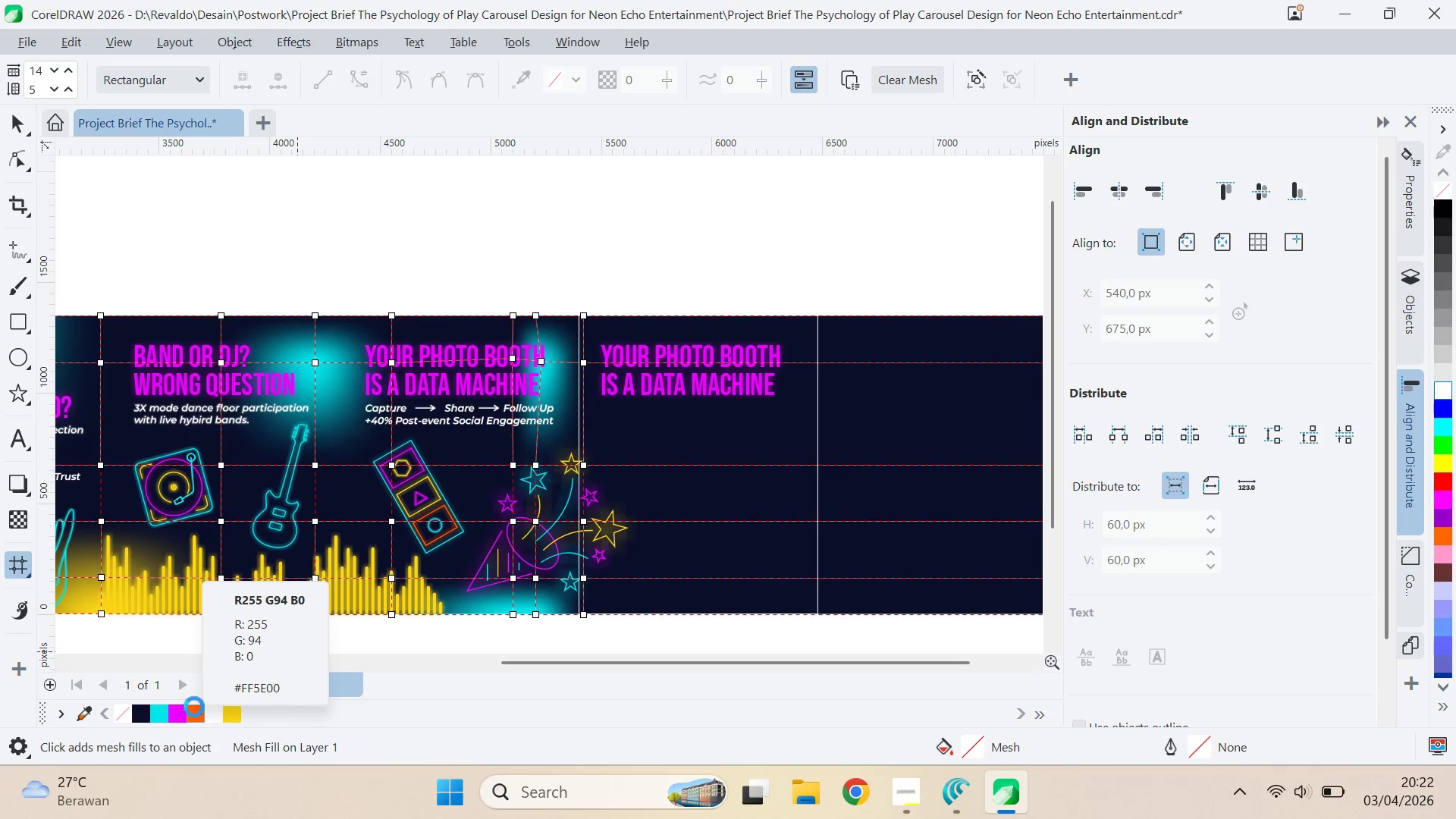 
key(Control+Z)
 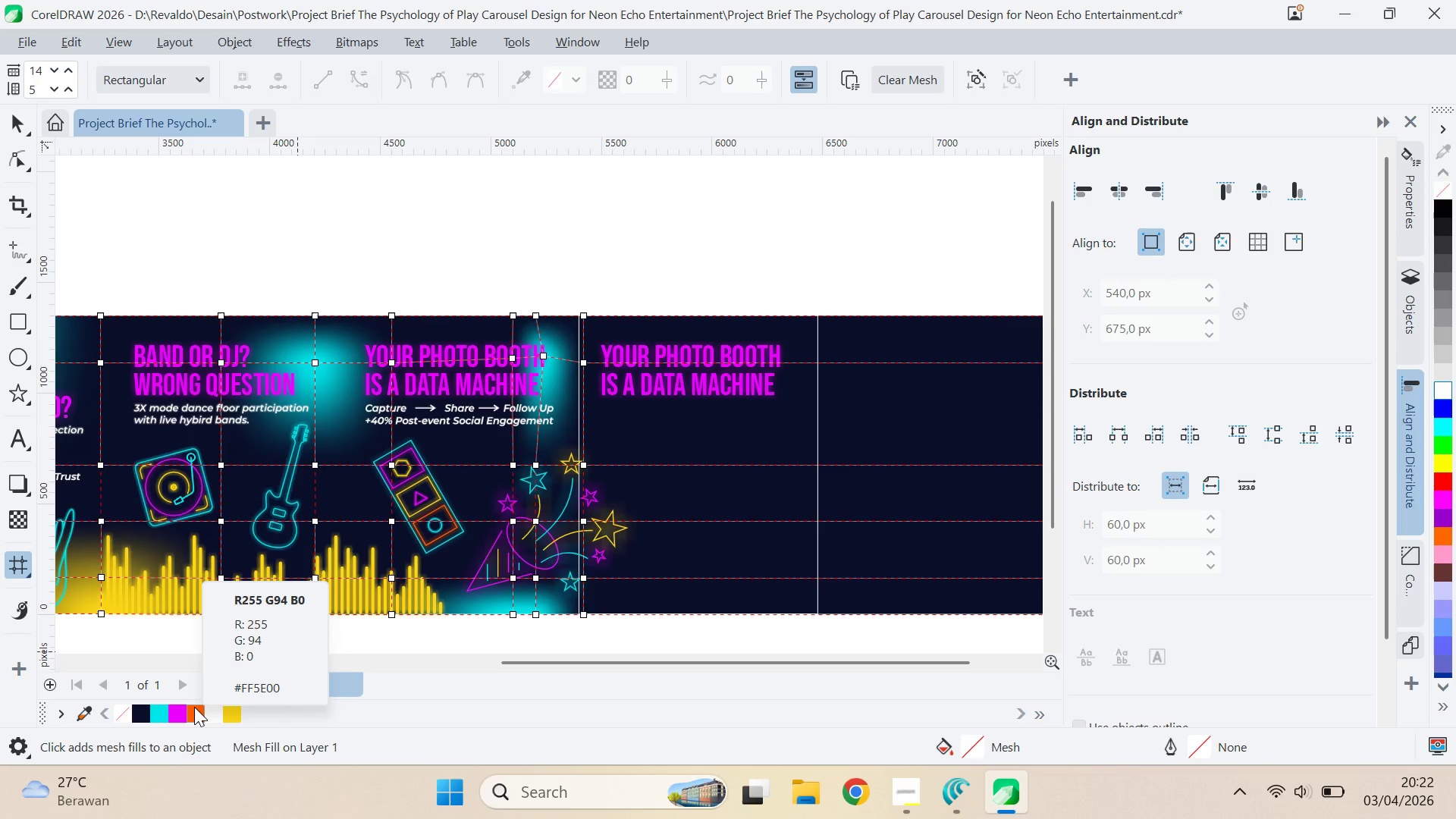 
key(Control+Z)
 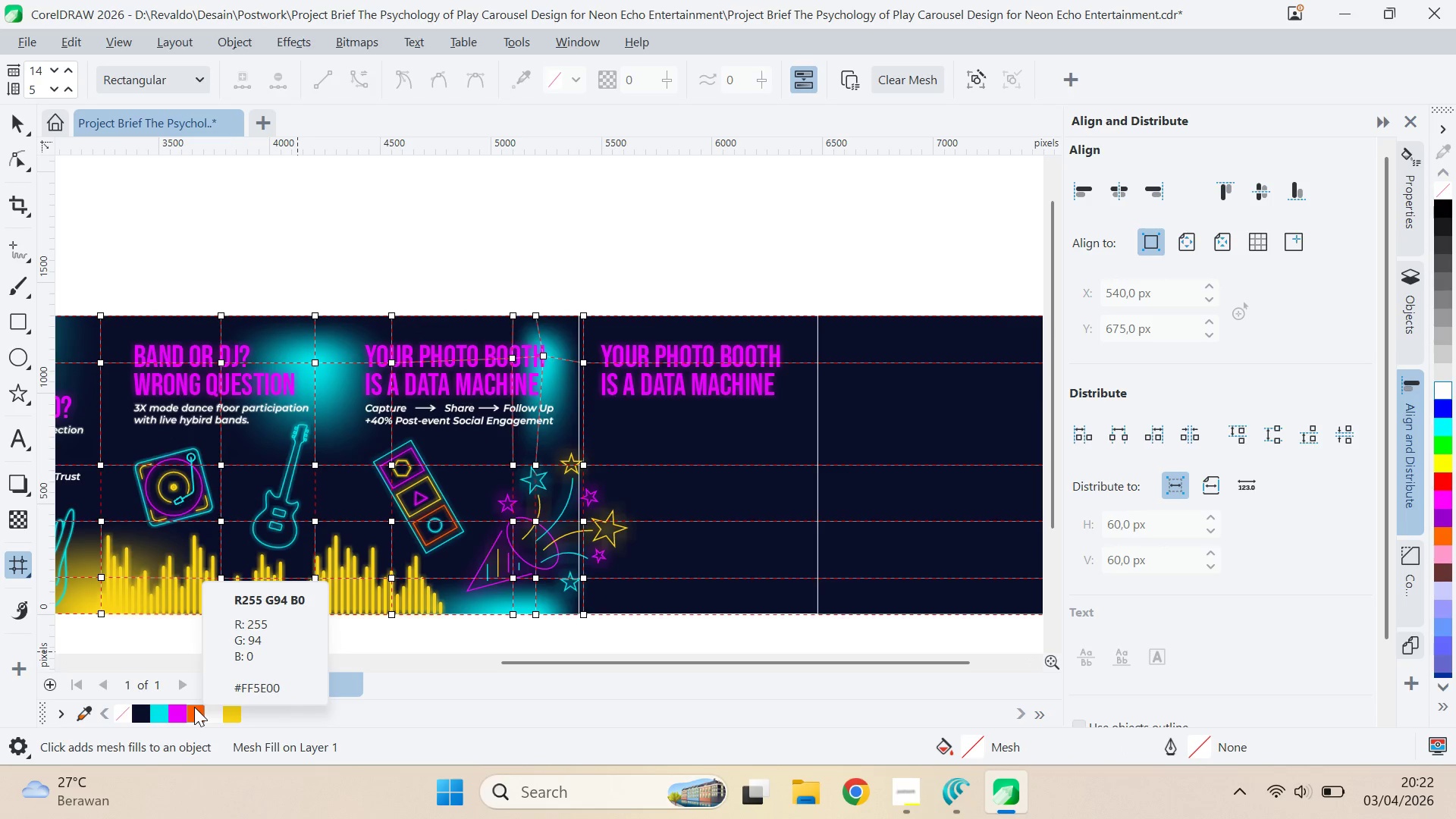 
key(Control+Z)
 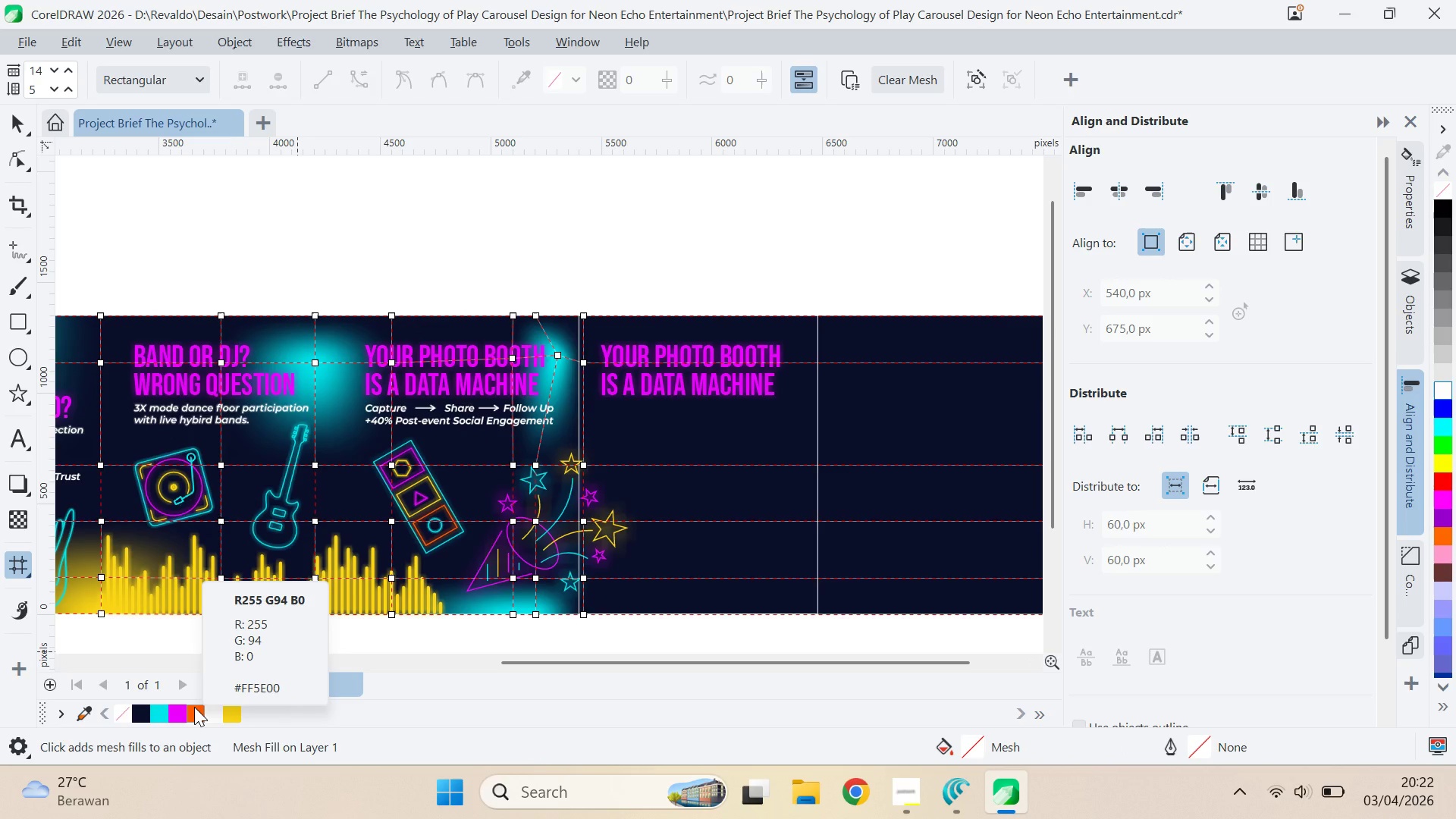 
key(Control+Z)
 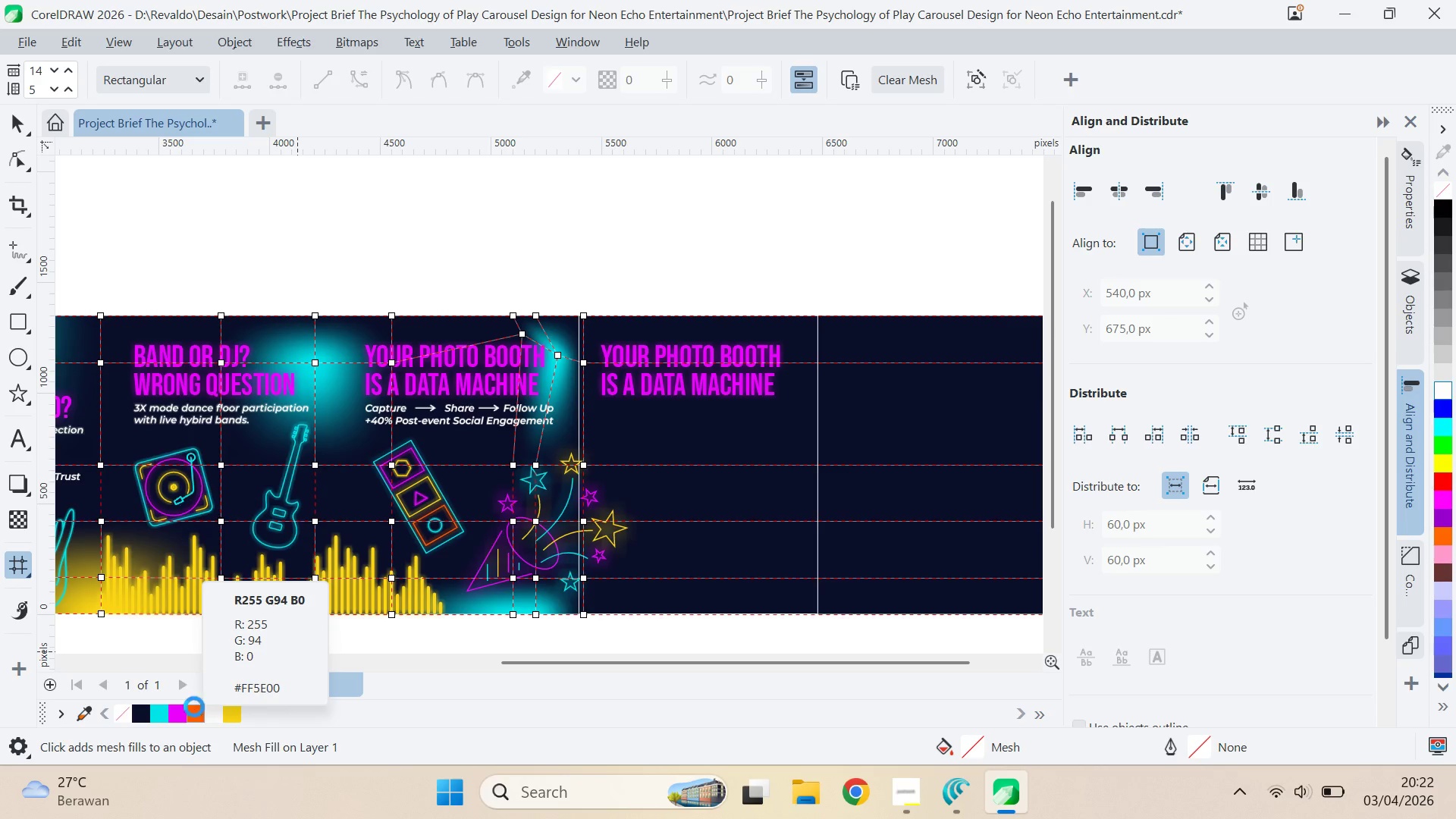 
key(Control+Z)
 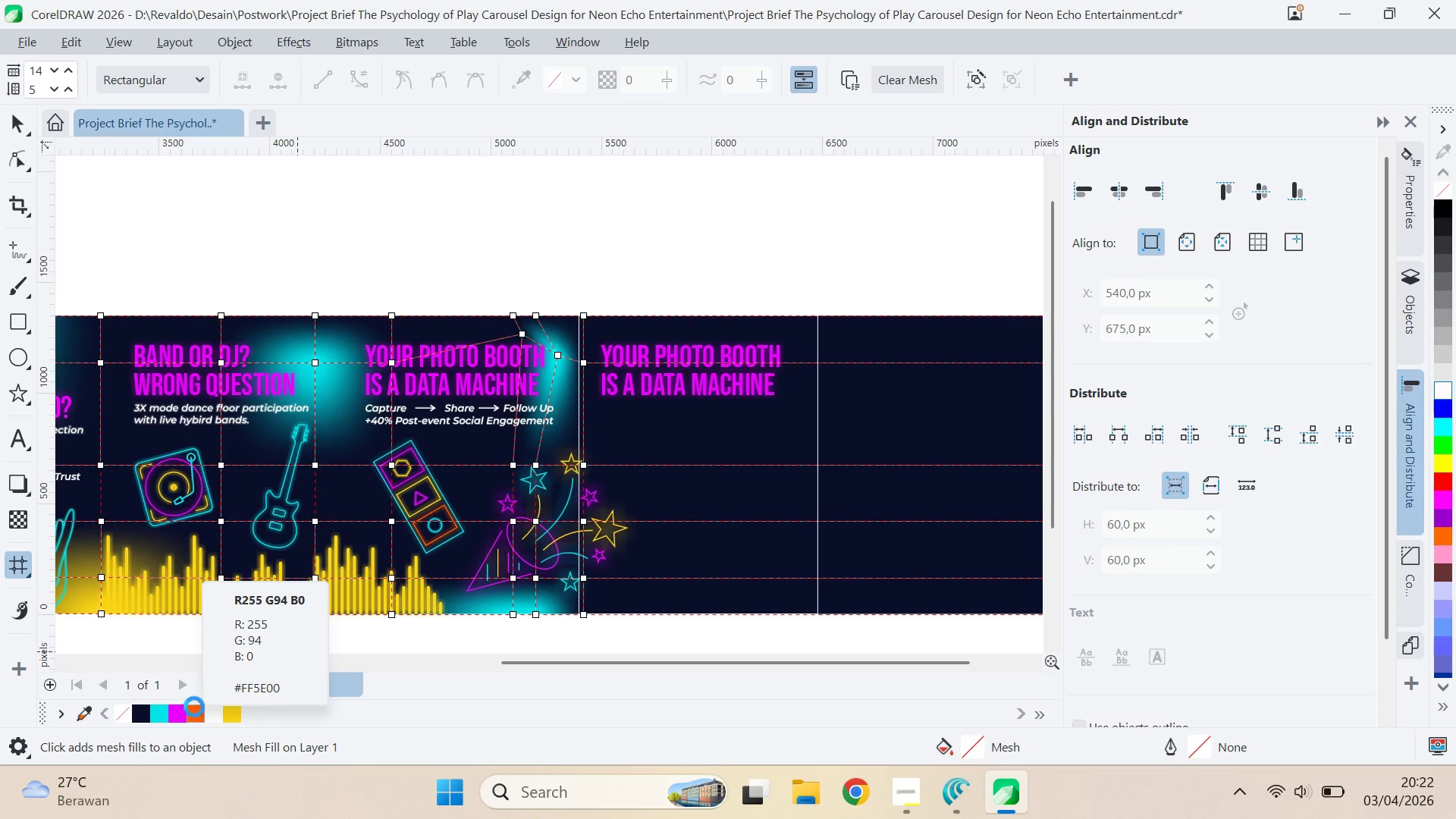 
key(Control+Z)
 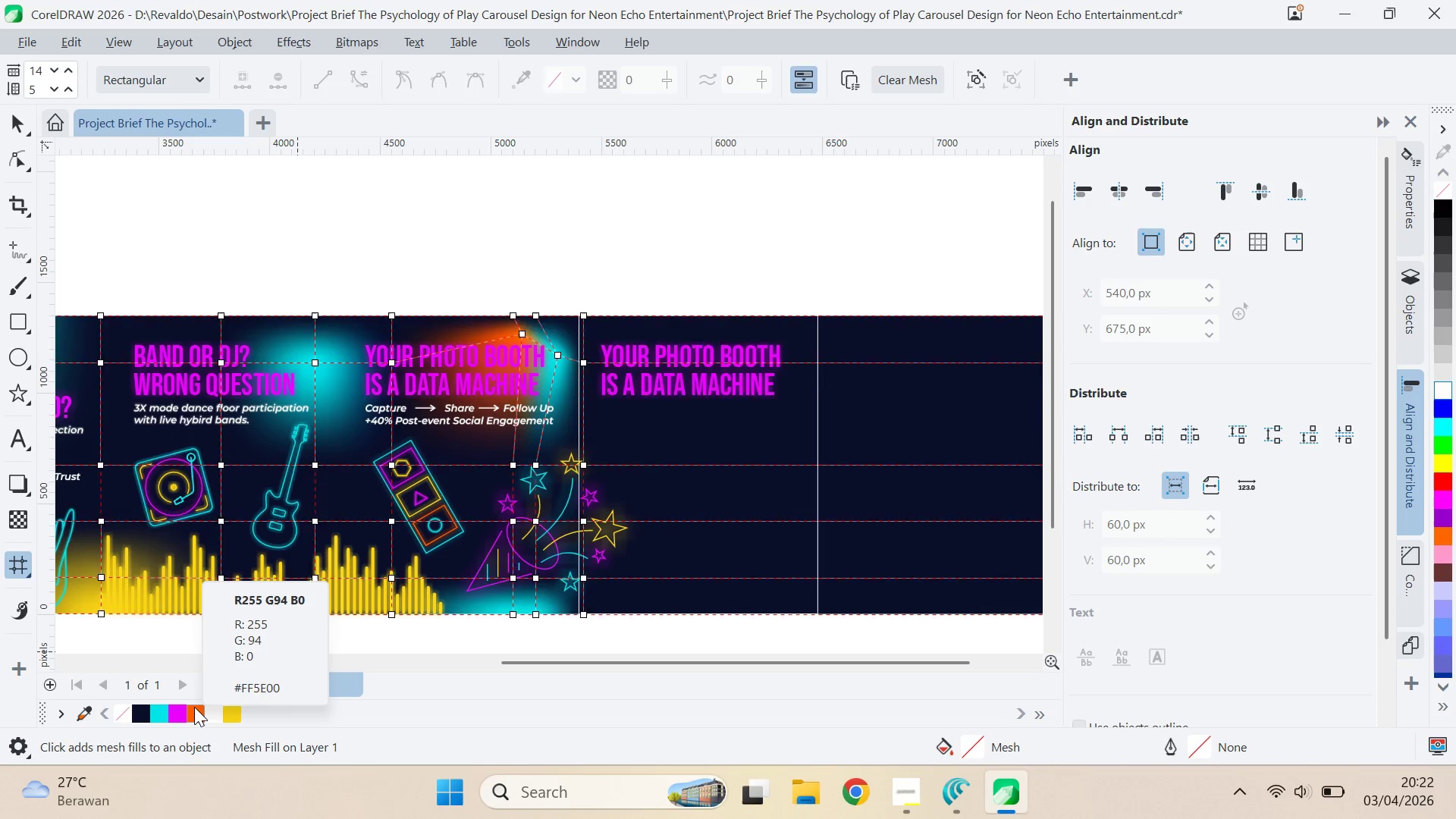 
key(Control+Z)
 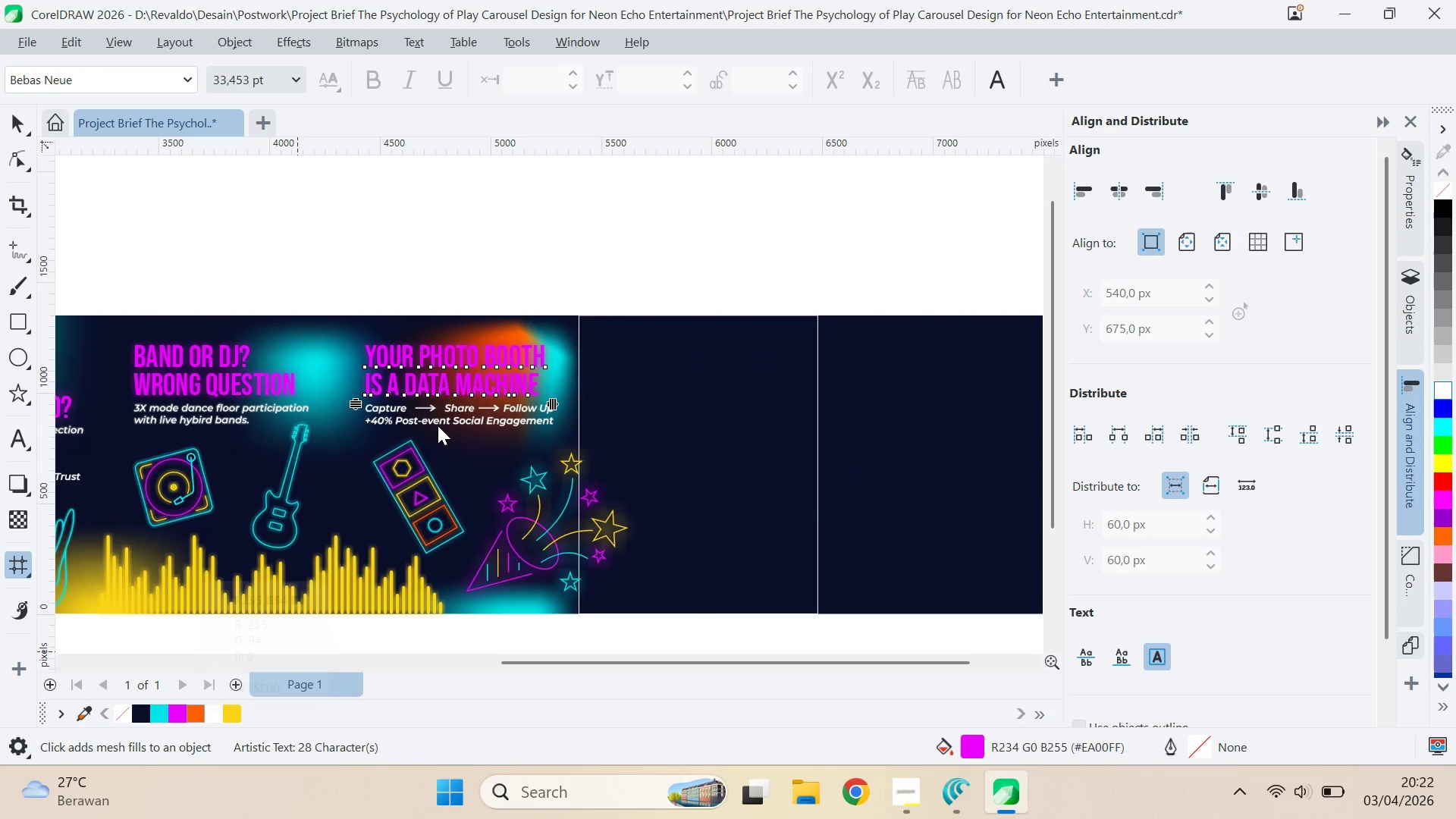 
type(qa)
 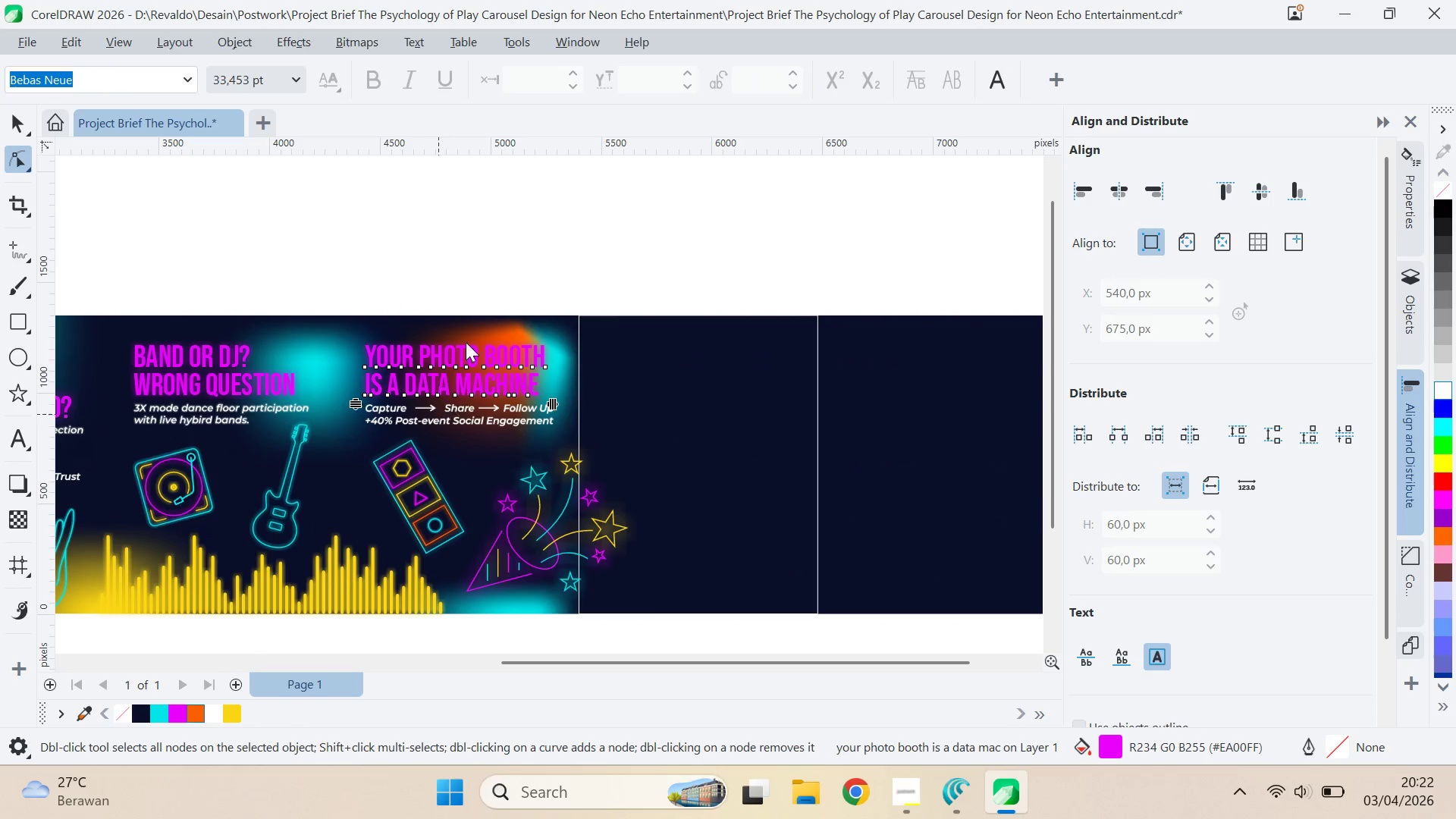 
type(va)
 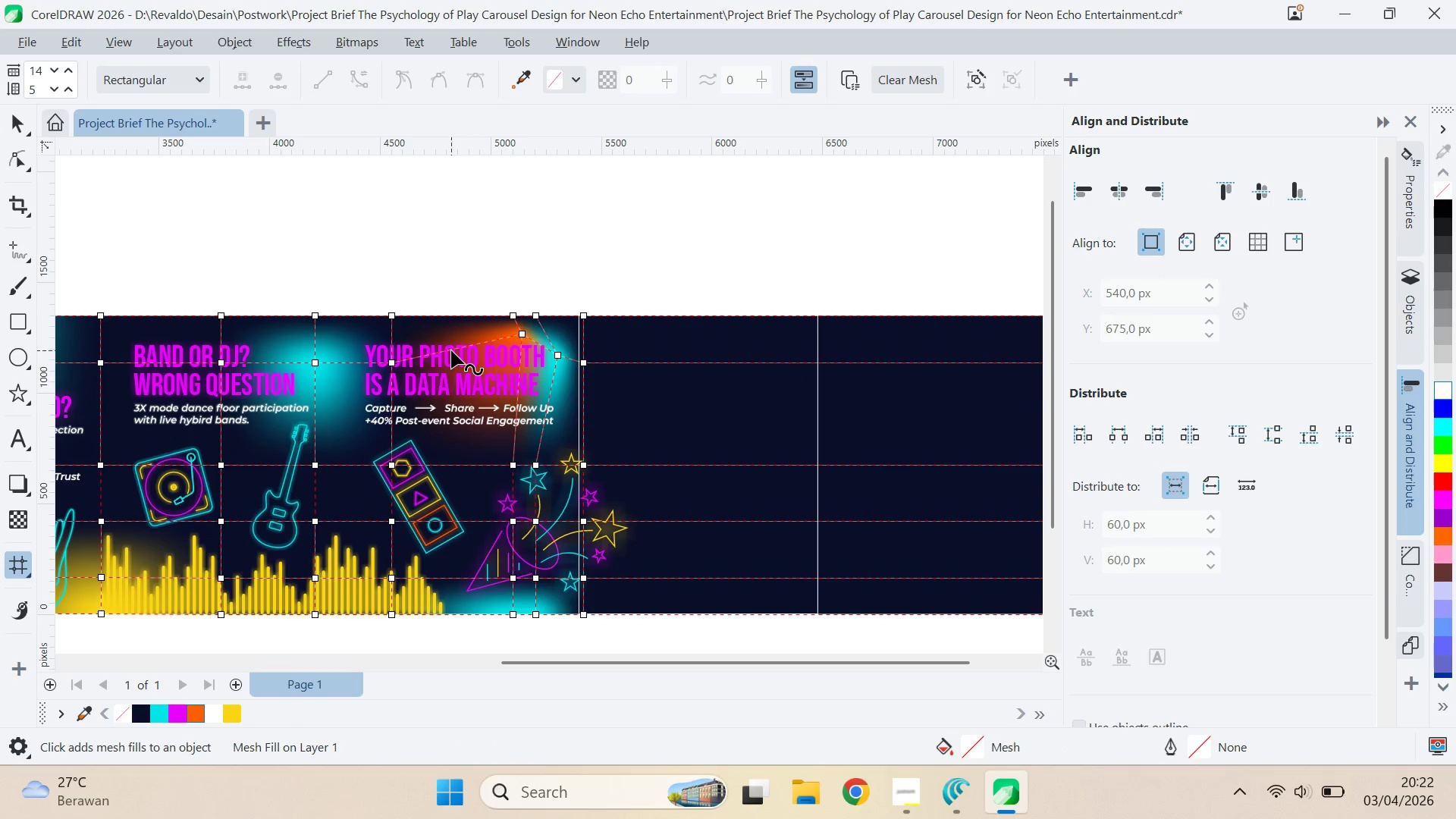 
double_click([451, 350])
 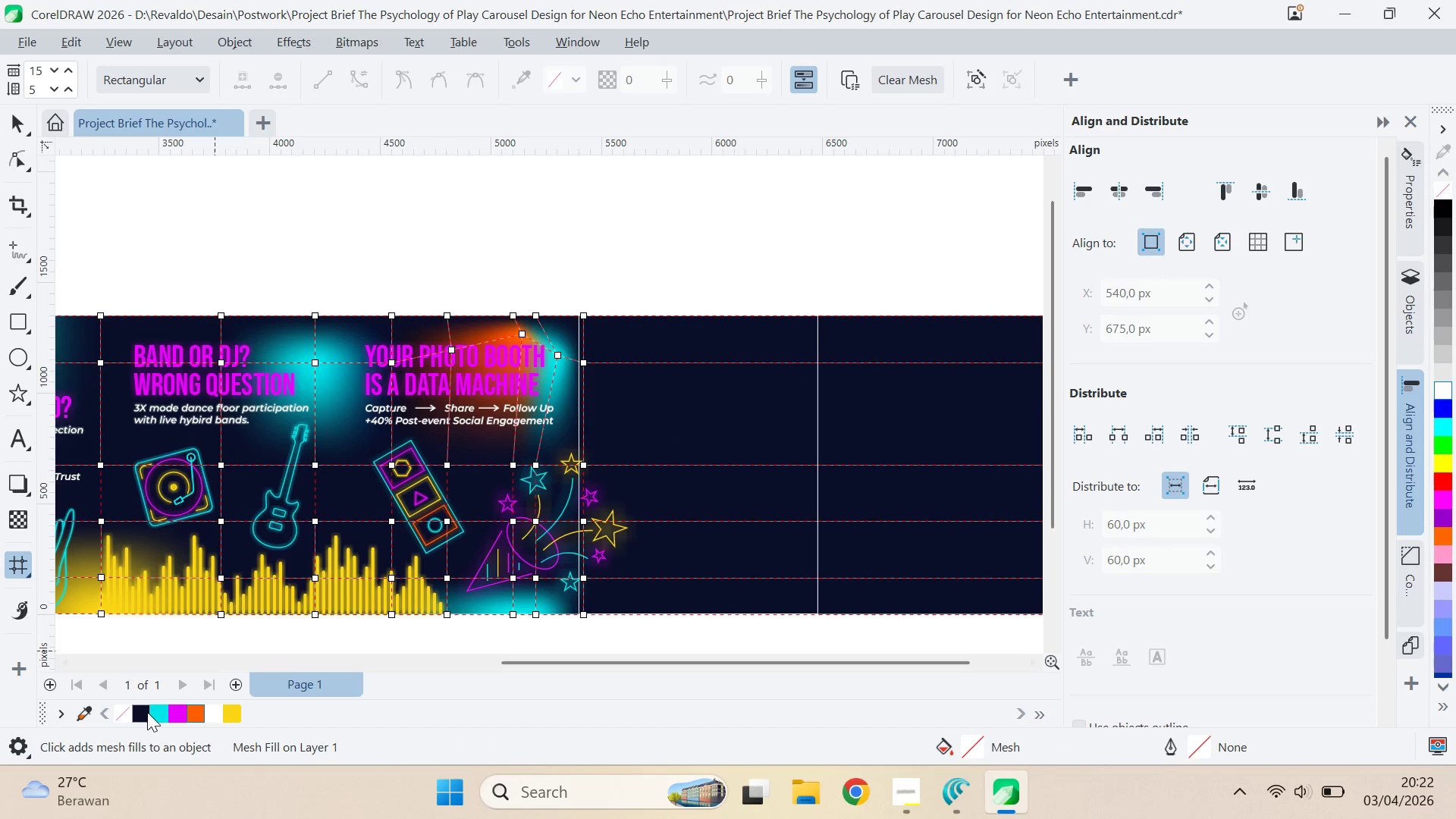 
left_click([142, 711])
 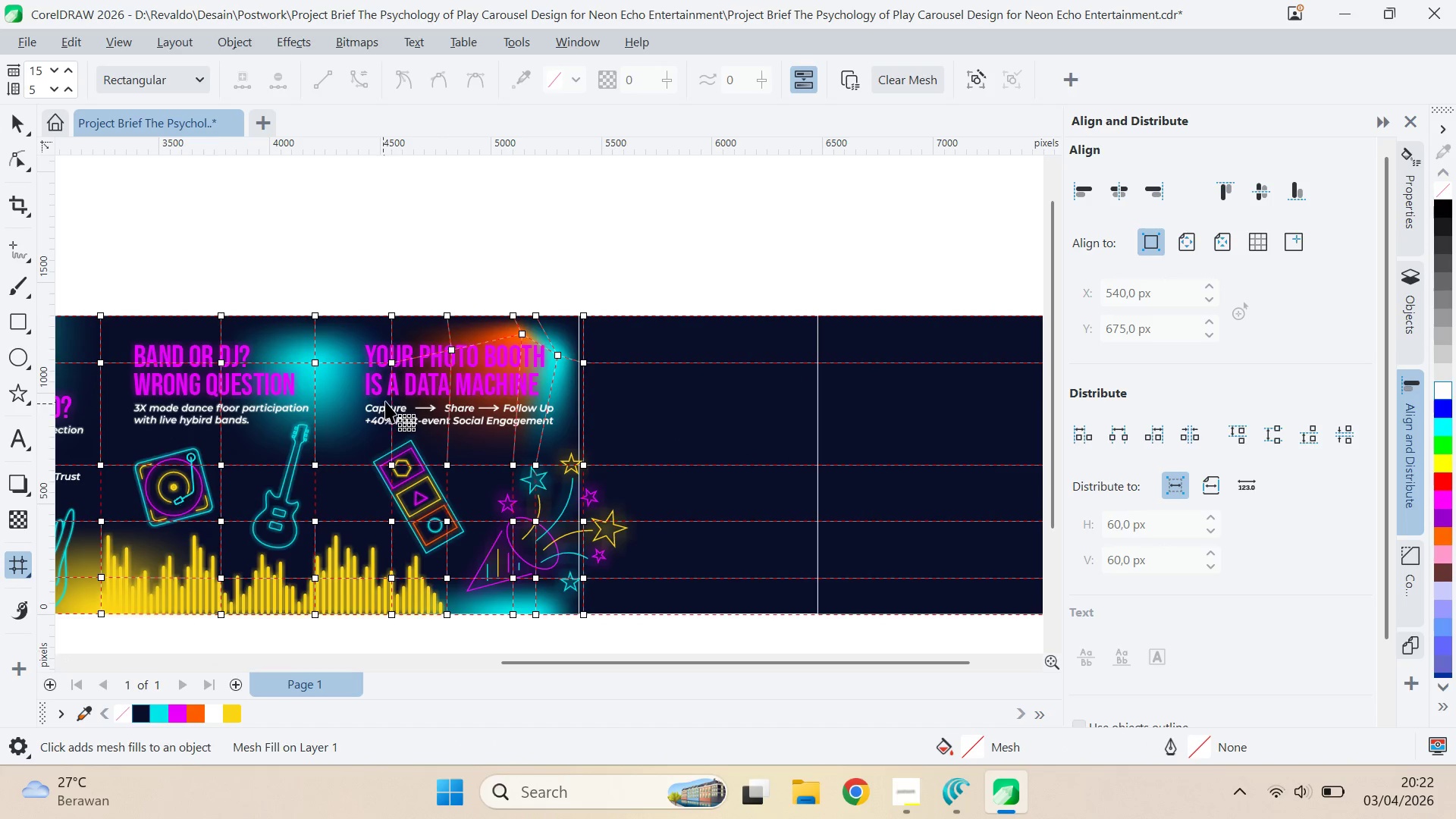 
left_click_drag(start_coordinate=[464, 330], to_coordinate=[428, 389])
 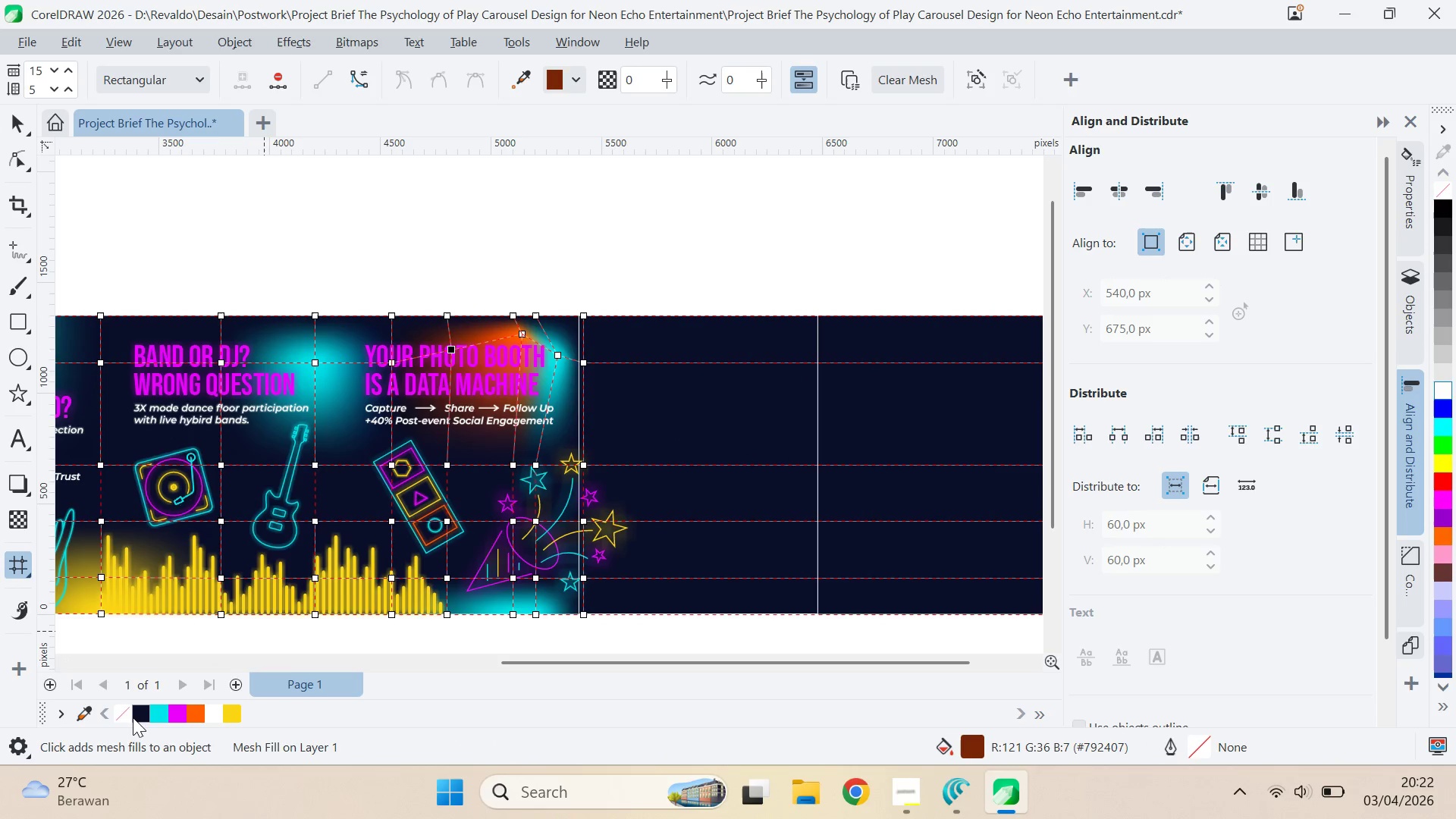 
left_click([143, 707])
 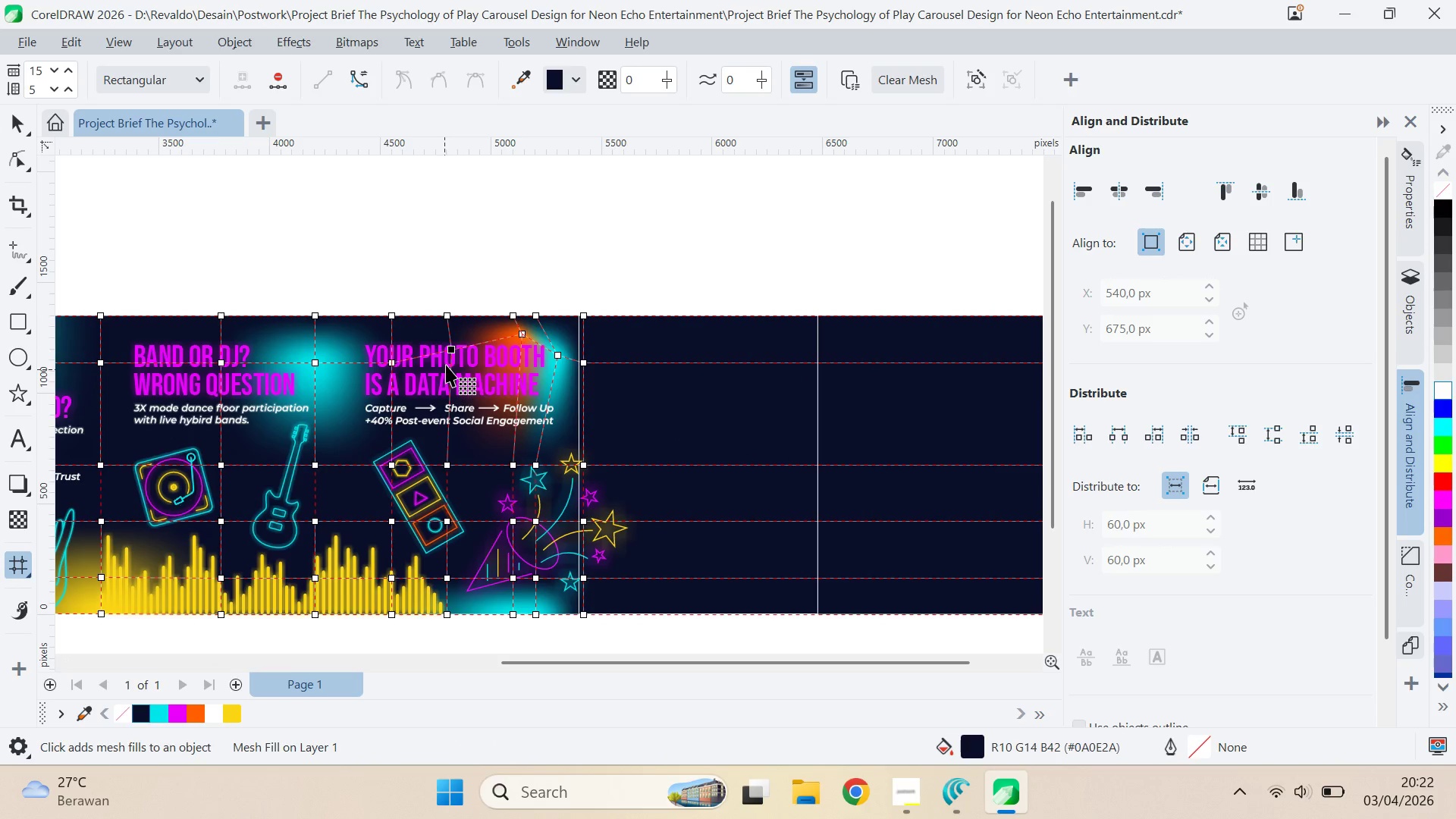 
type(vqv)
 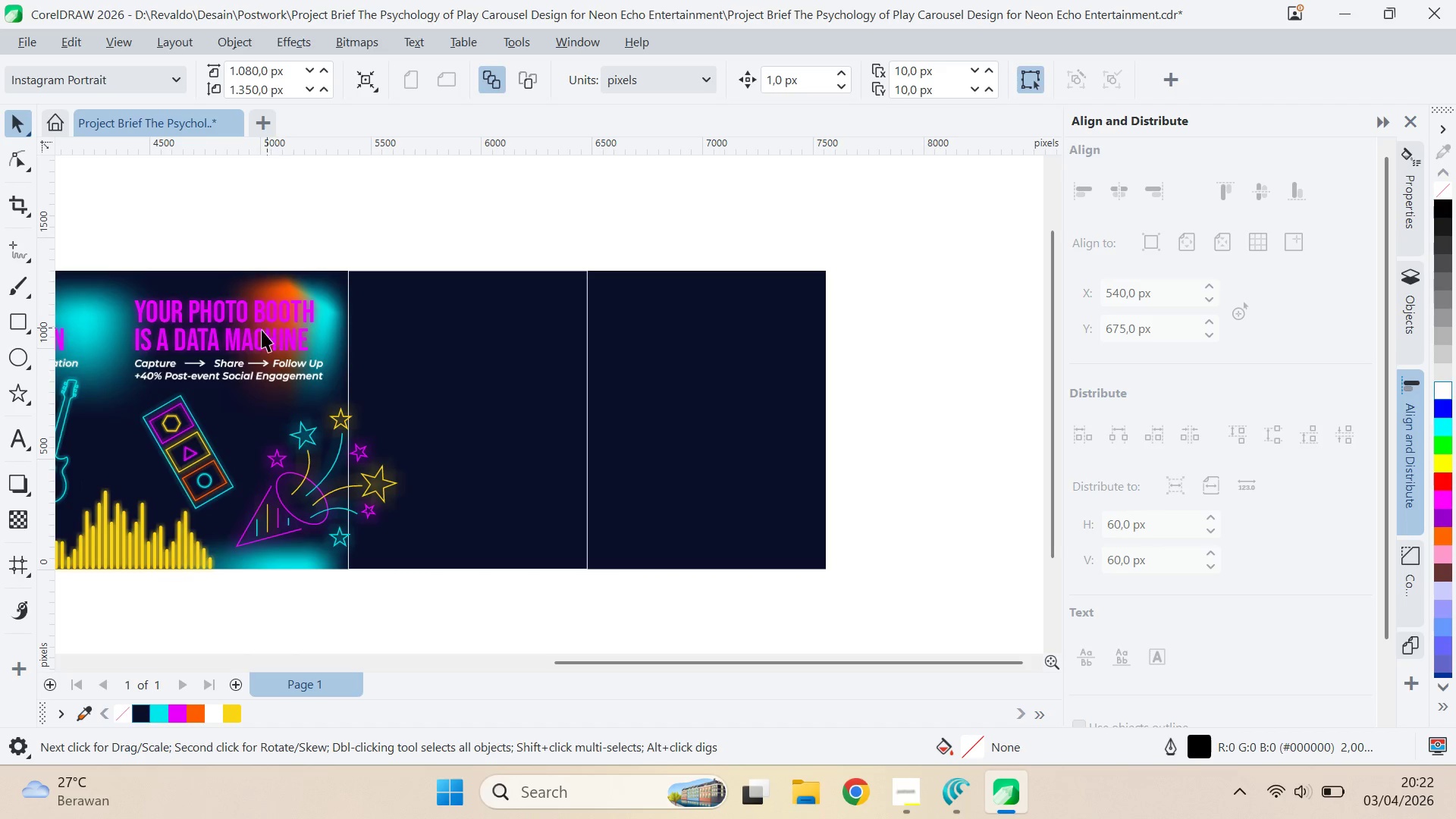 
left_click_drag(start_coordinate=[673, 284], to_coordinate=[442, 240])
 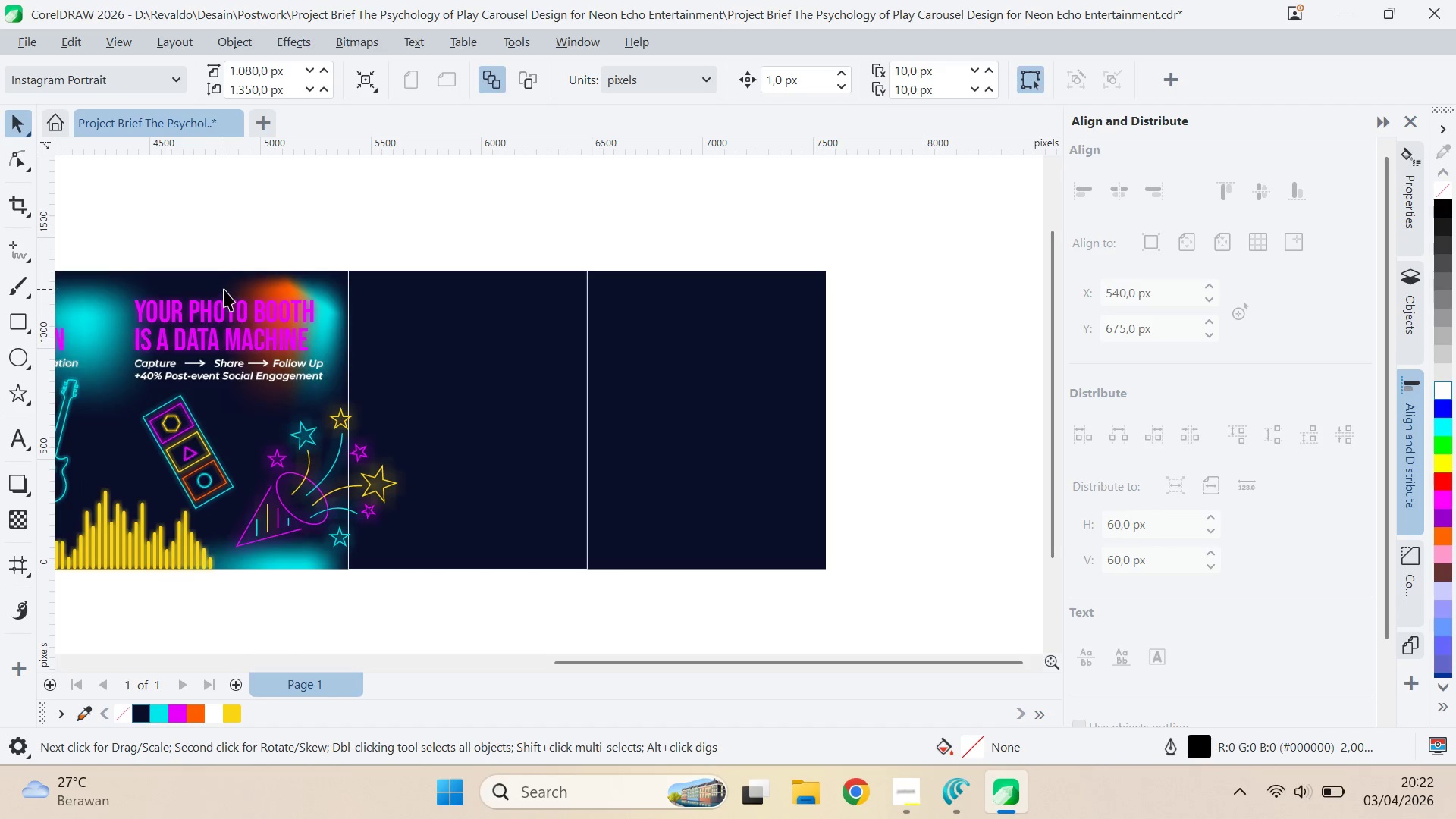 
left_click([224, 298])
 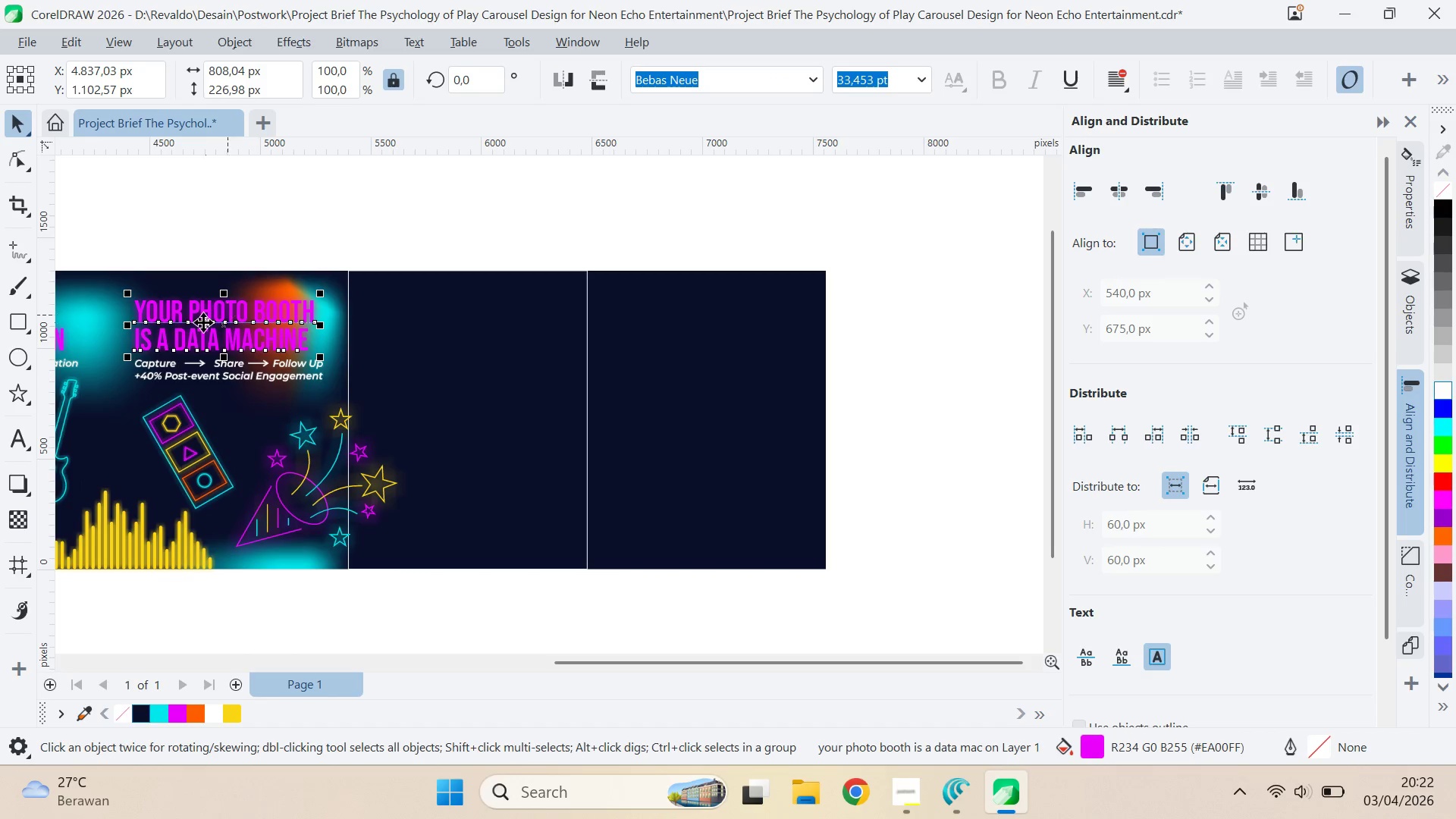 
left_click_drag(start_coordinate=[203, 322], to_coordinate=[331, 319])
 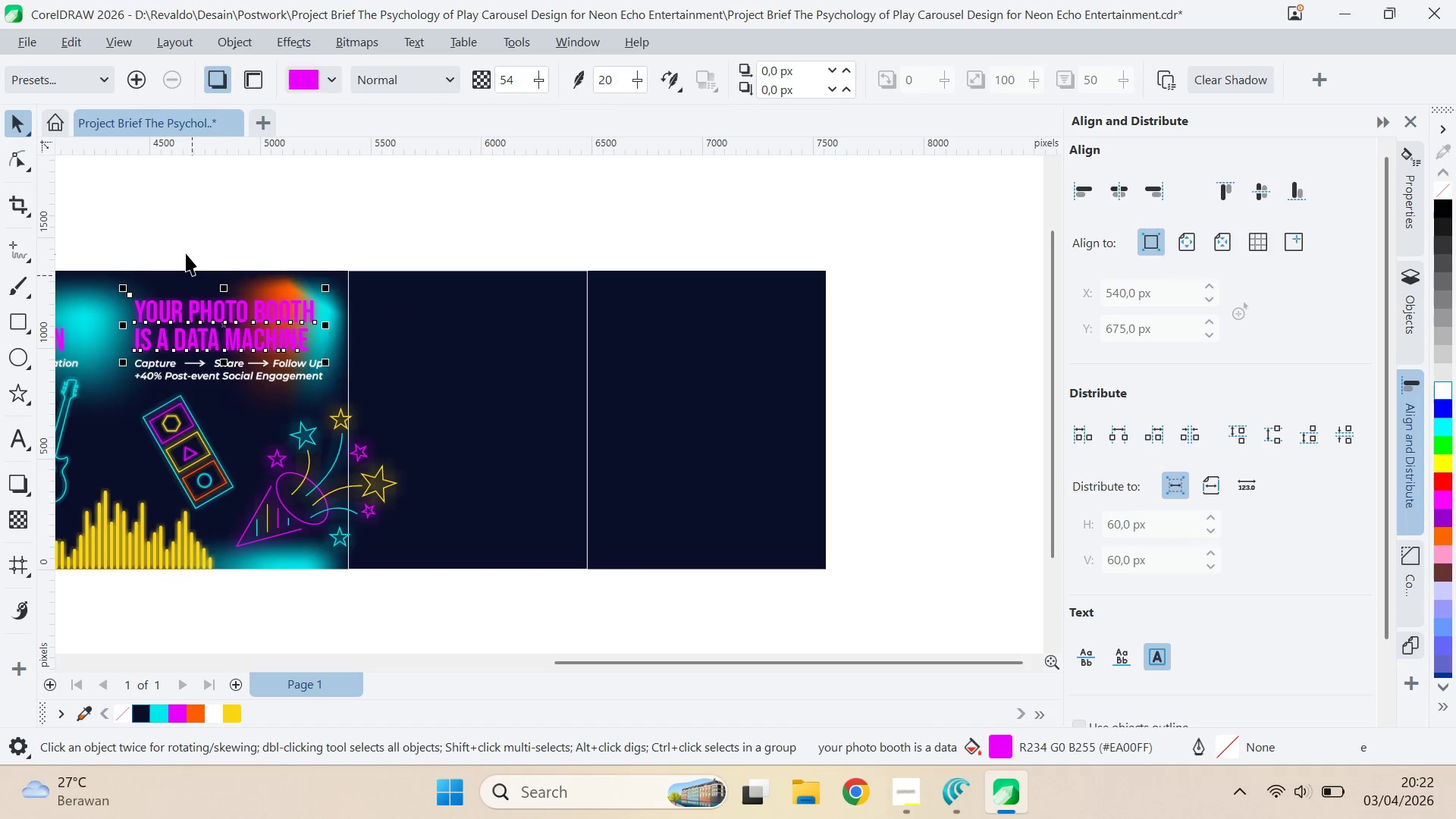 
hold_key(key=ShiftLeft, duration=0.55)
 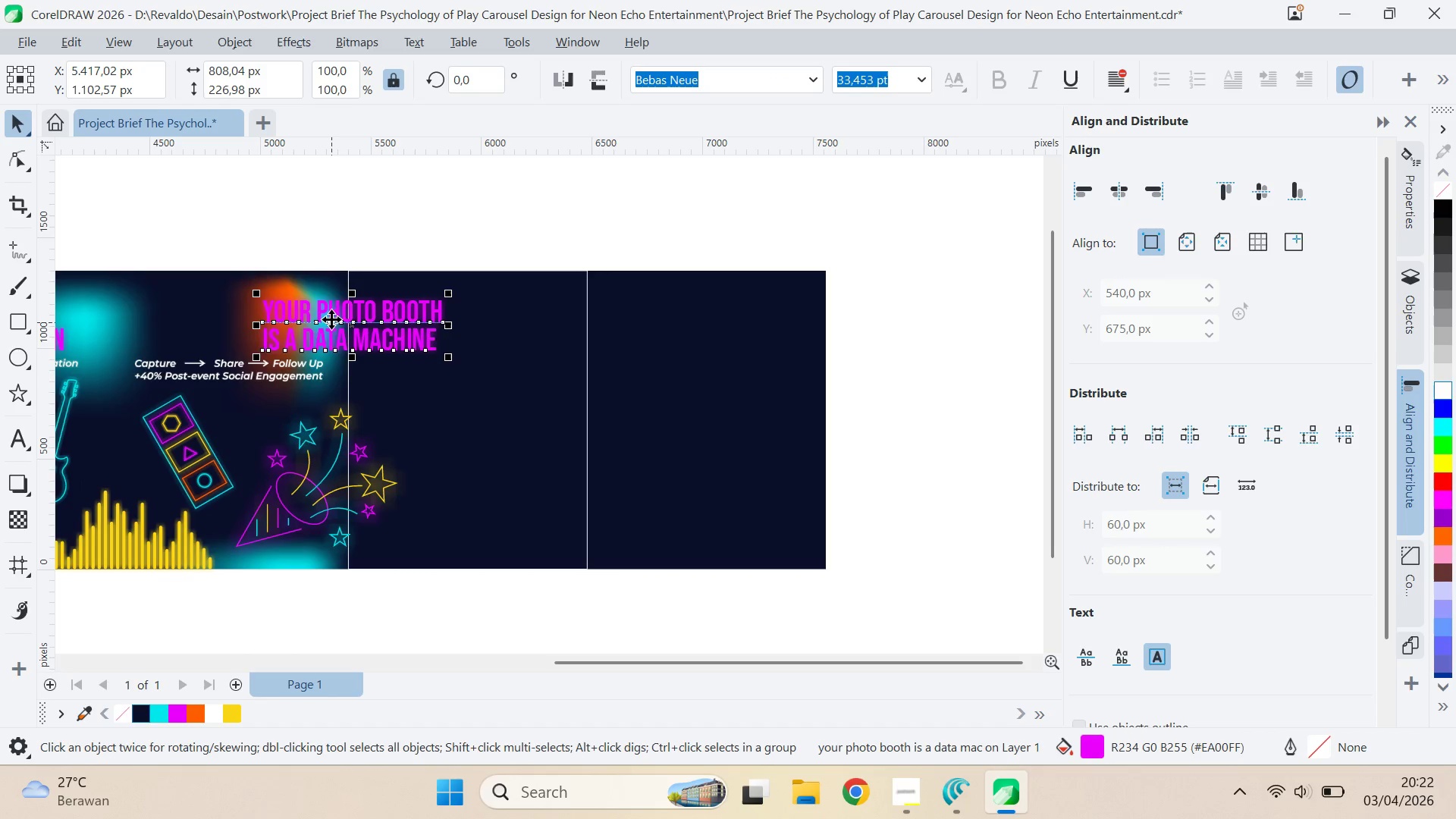 
key(Control+Z)
 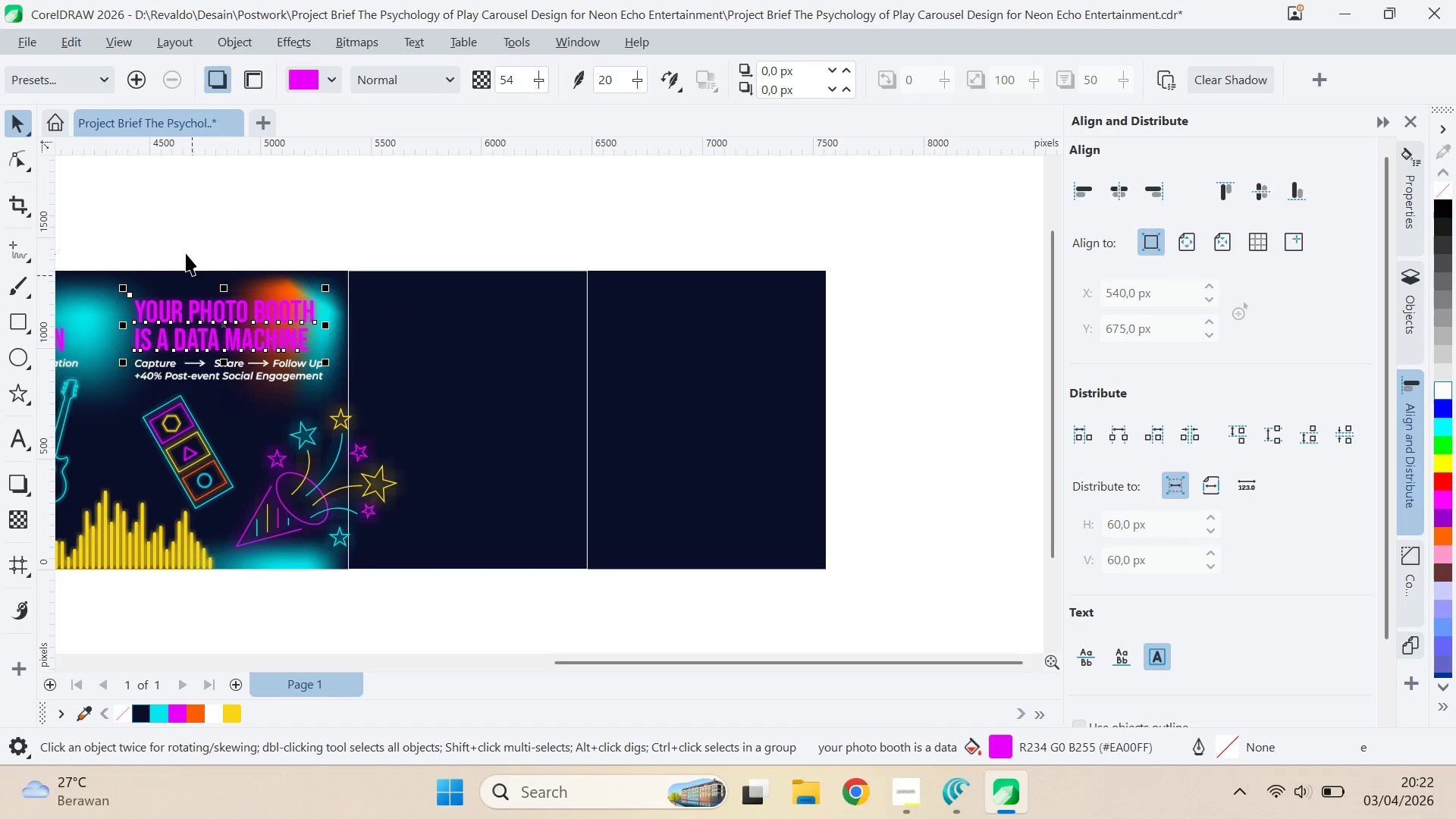 
left_click([186, 253])
 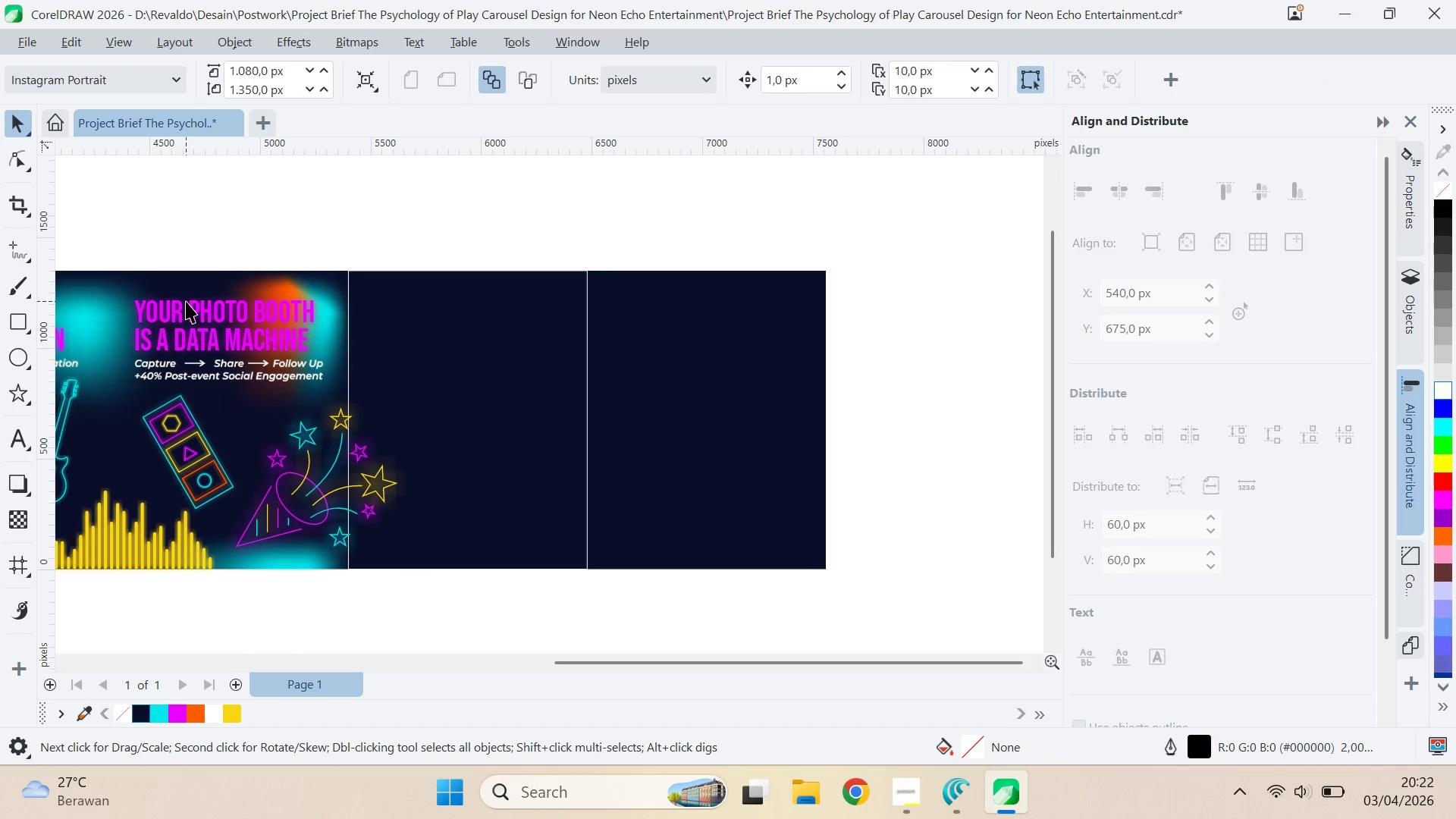 
left_click([186, 301])
 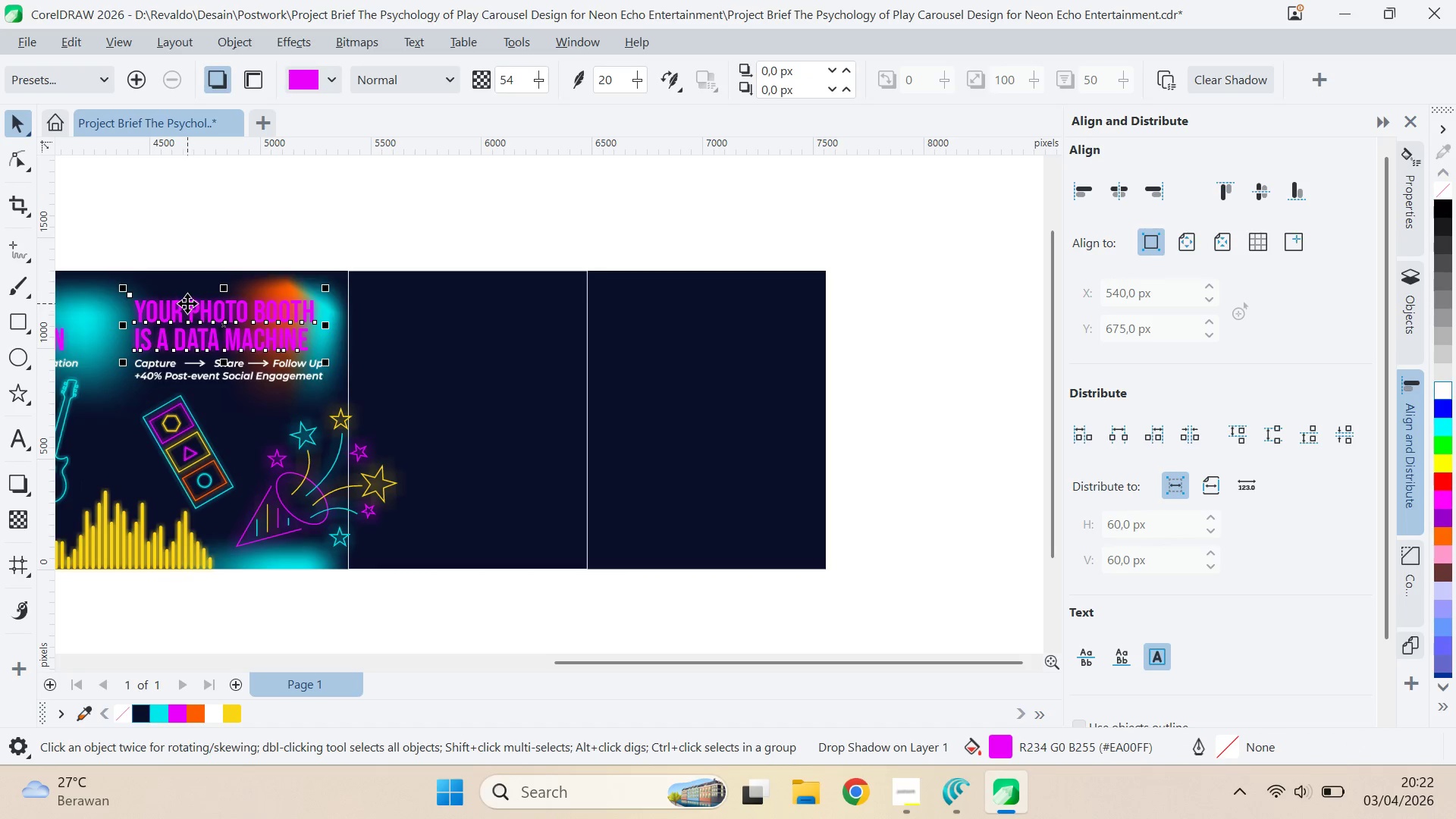 
left_click_drag(start_coordinate=[187, 302], to_coordinate=[424, 313])
 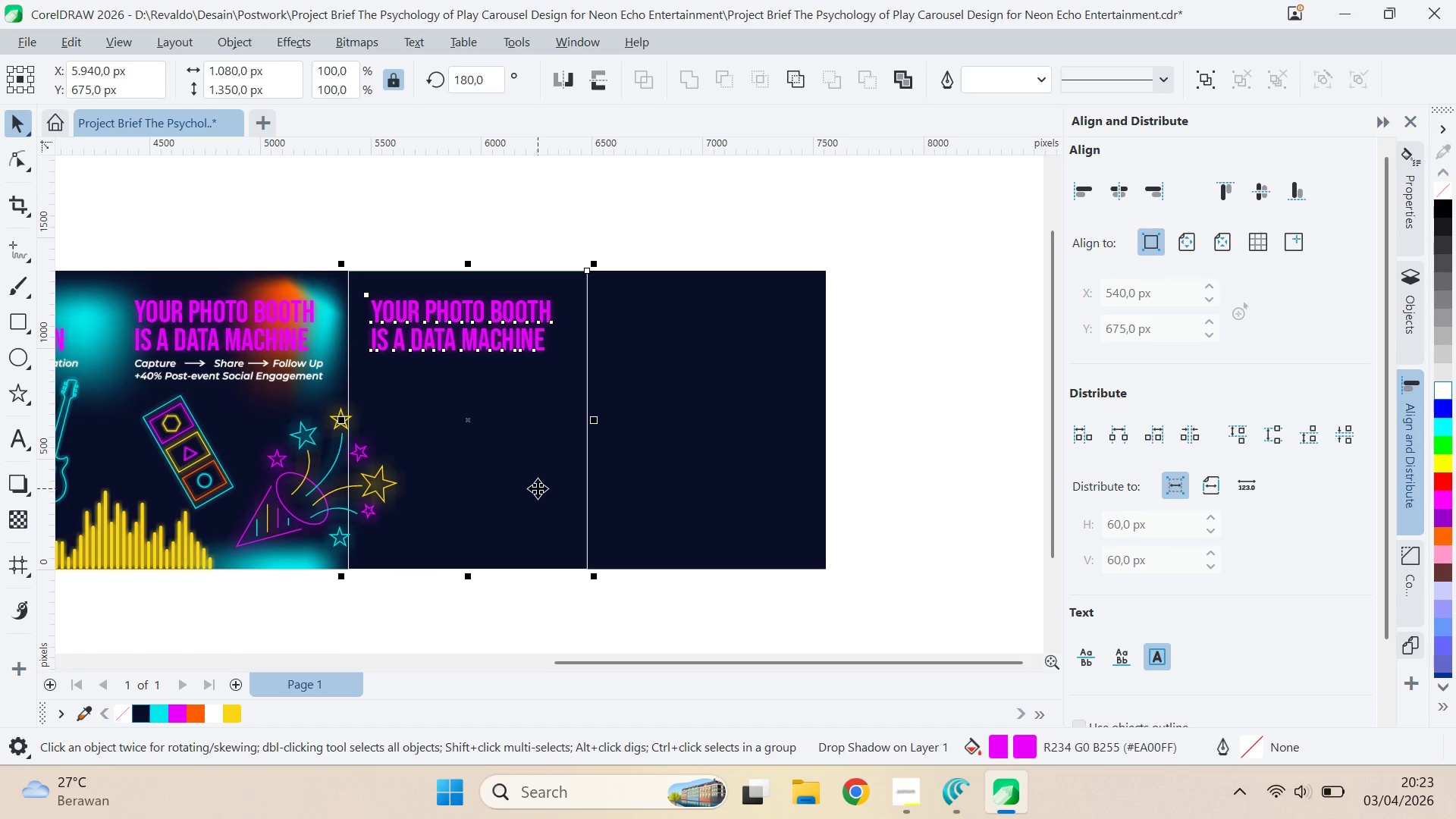 
hold_key(key=ShiftLeft, duration=1.52)
right_click([431, 312])
 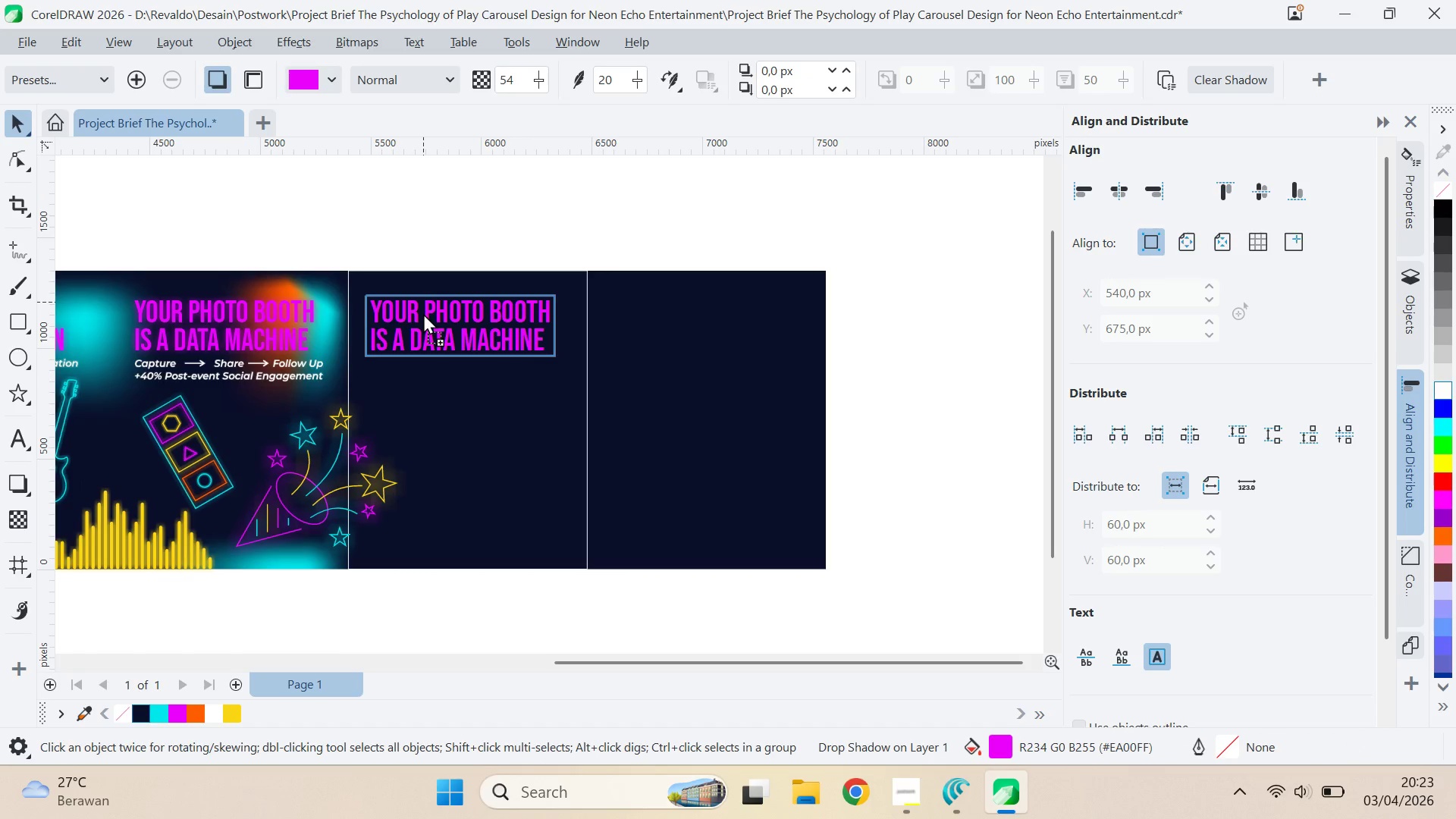 
hold_key(key=ShiftLeft, duration=0.53)
 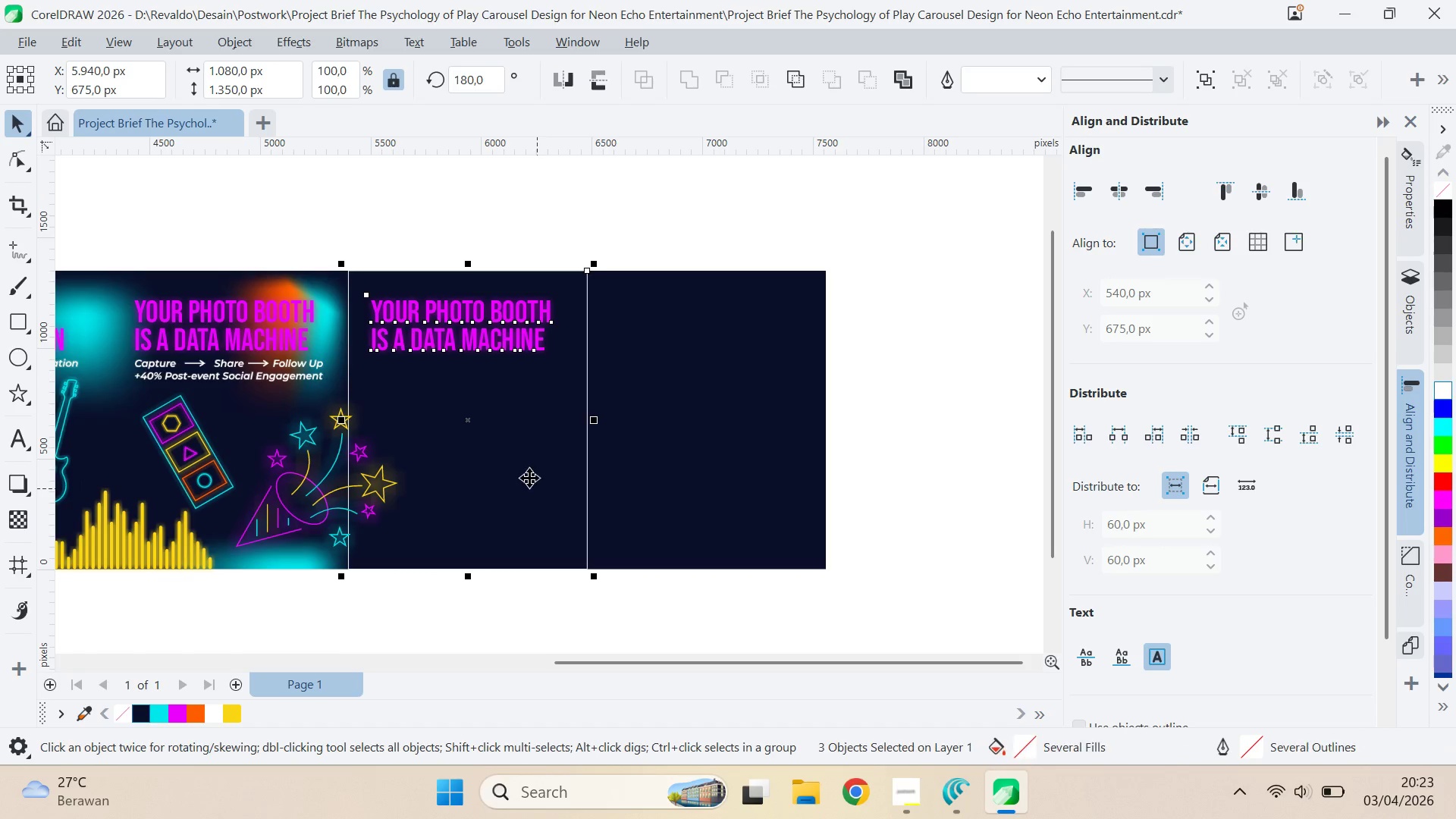 
key(C)
 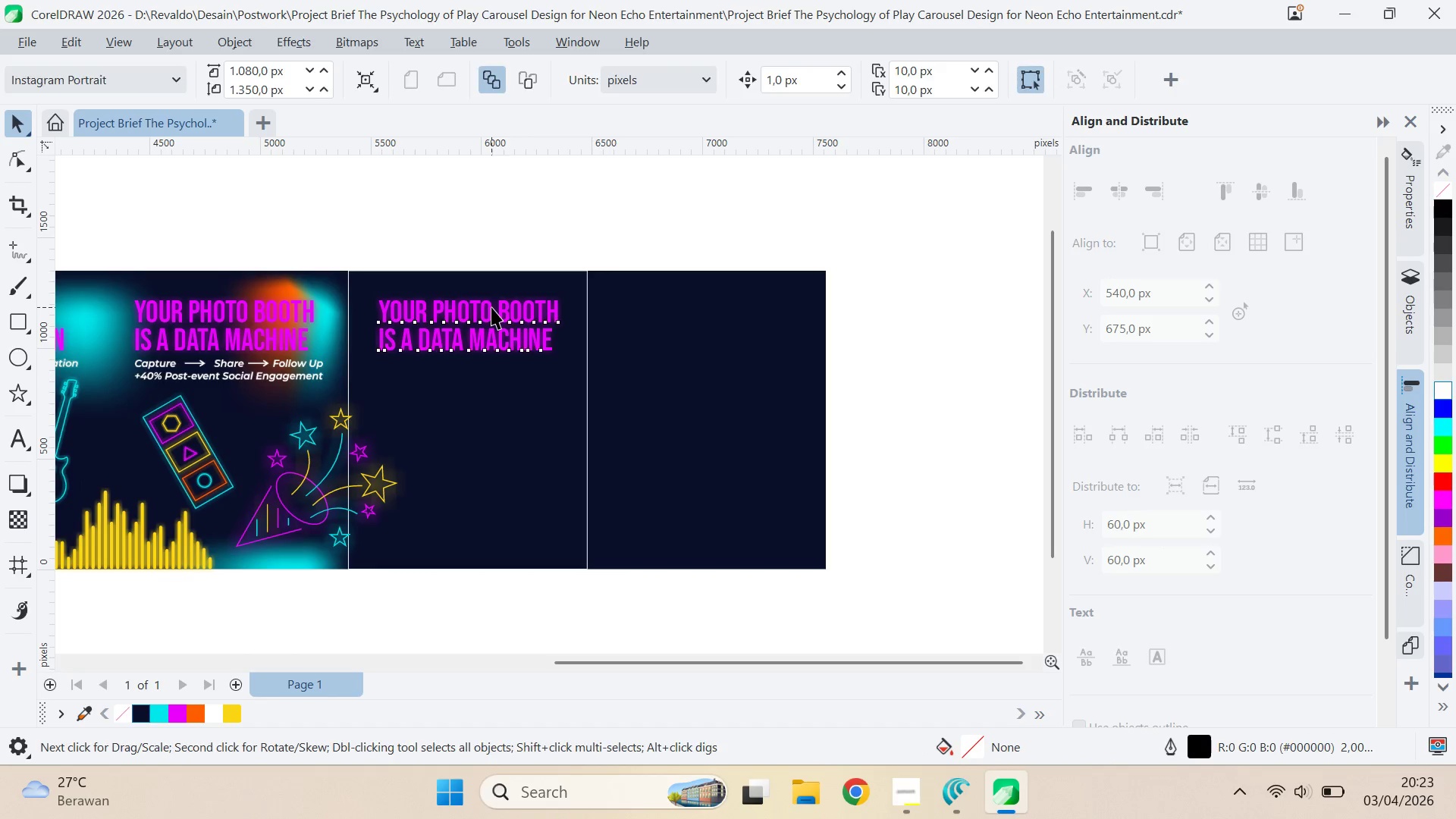 
double_click([491, 307])
 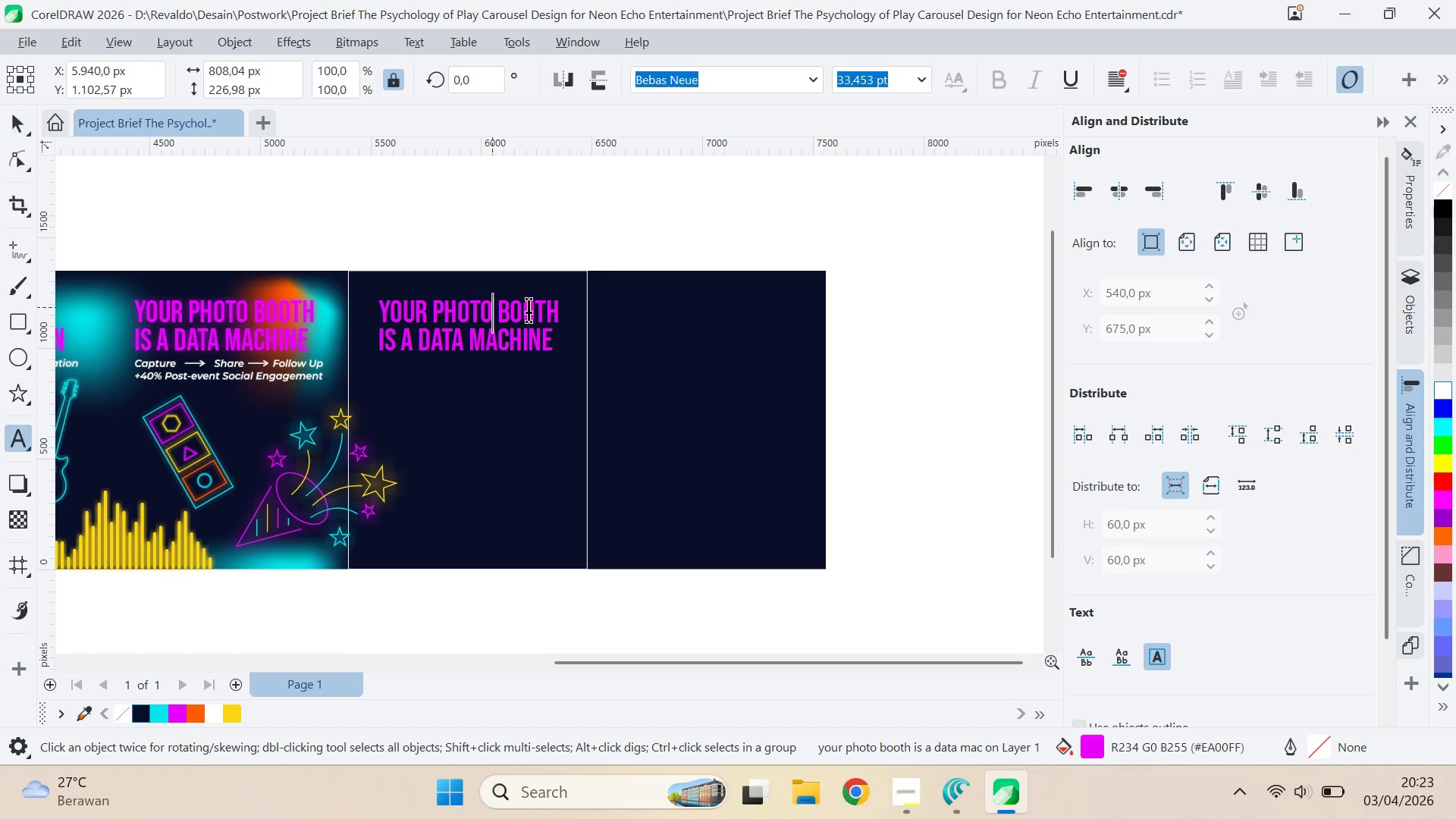 
key(Control+ControlLeft)
 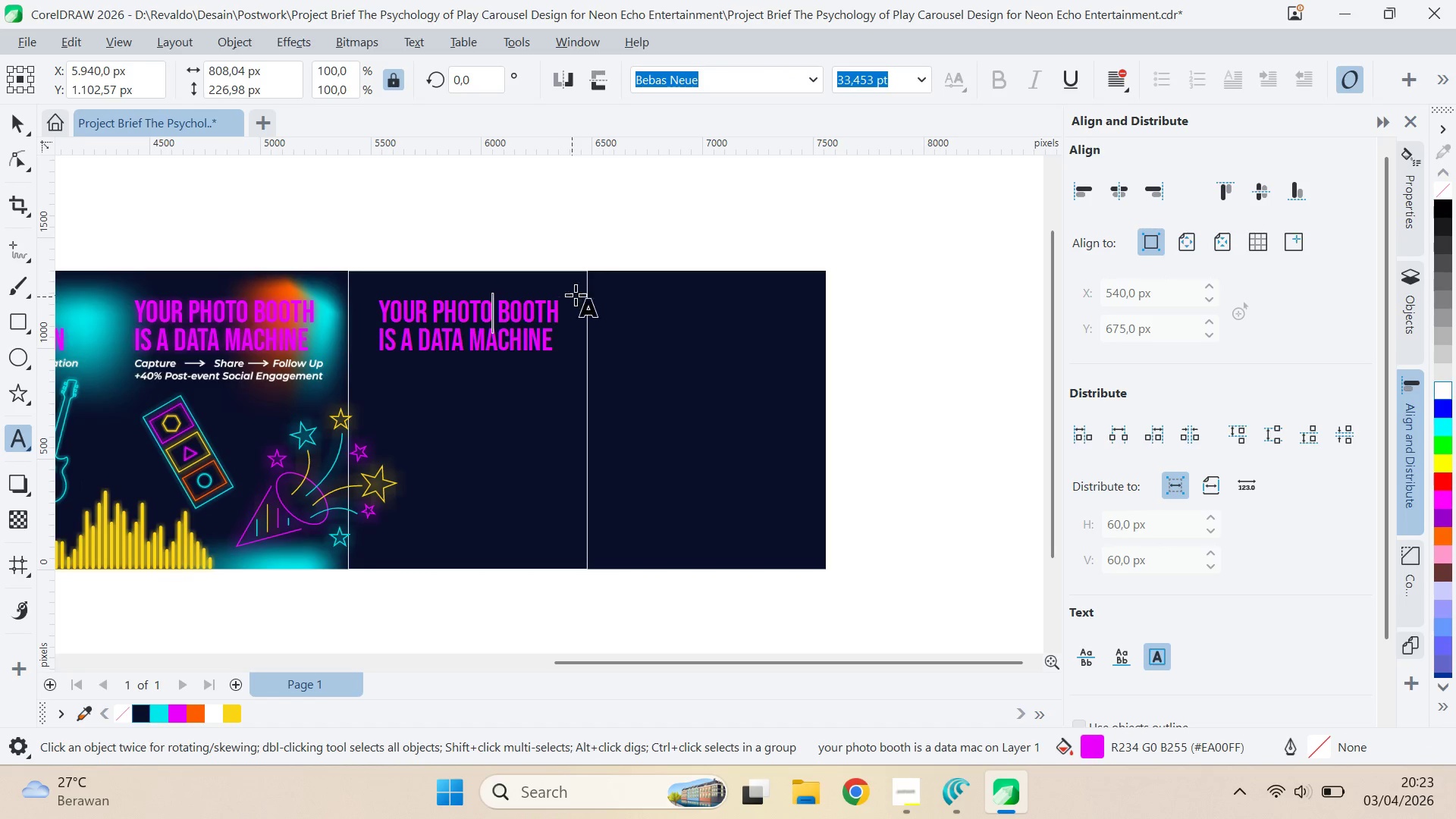 
key(Control+A)
 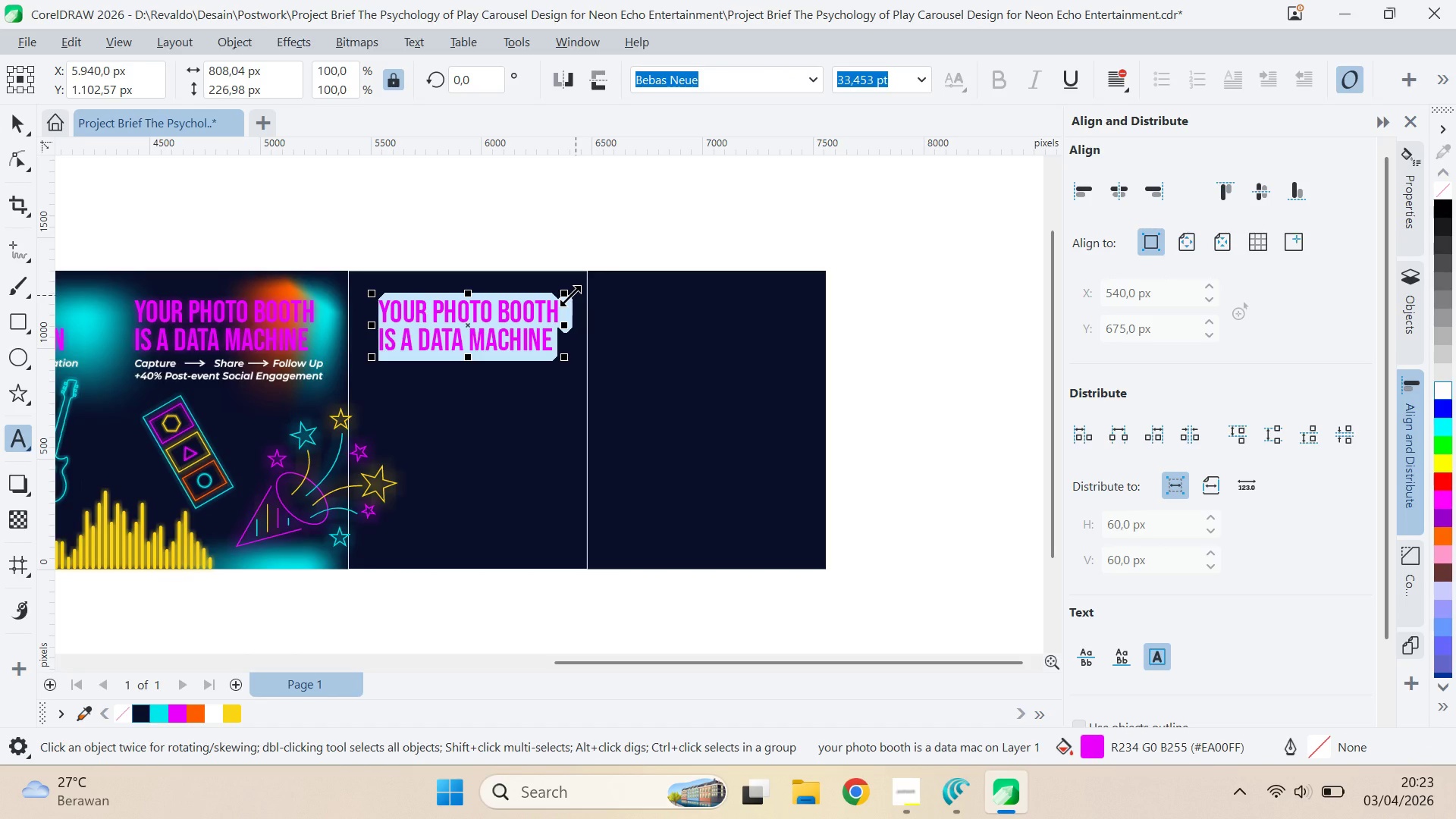 
hold_key(key=ShiftRight, duration=0.41)
 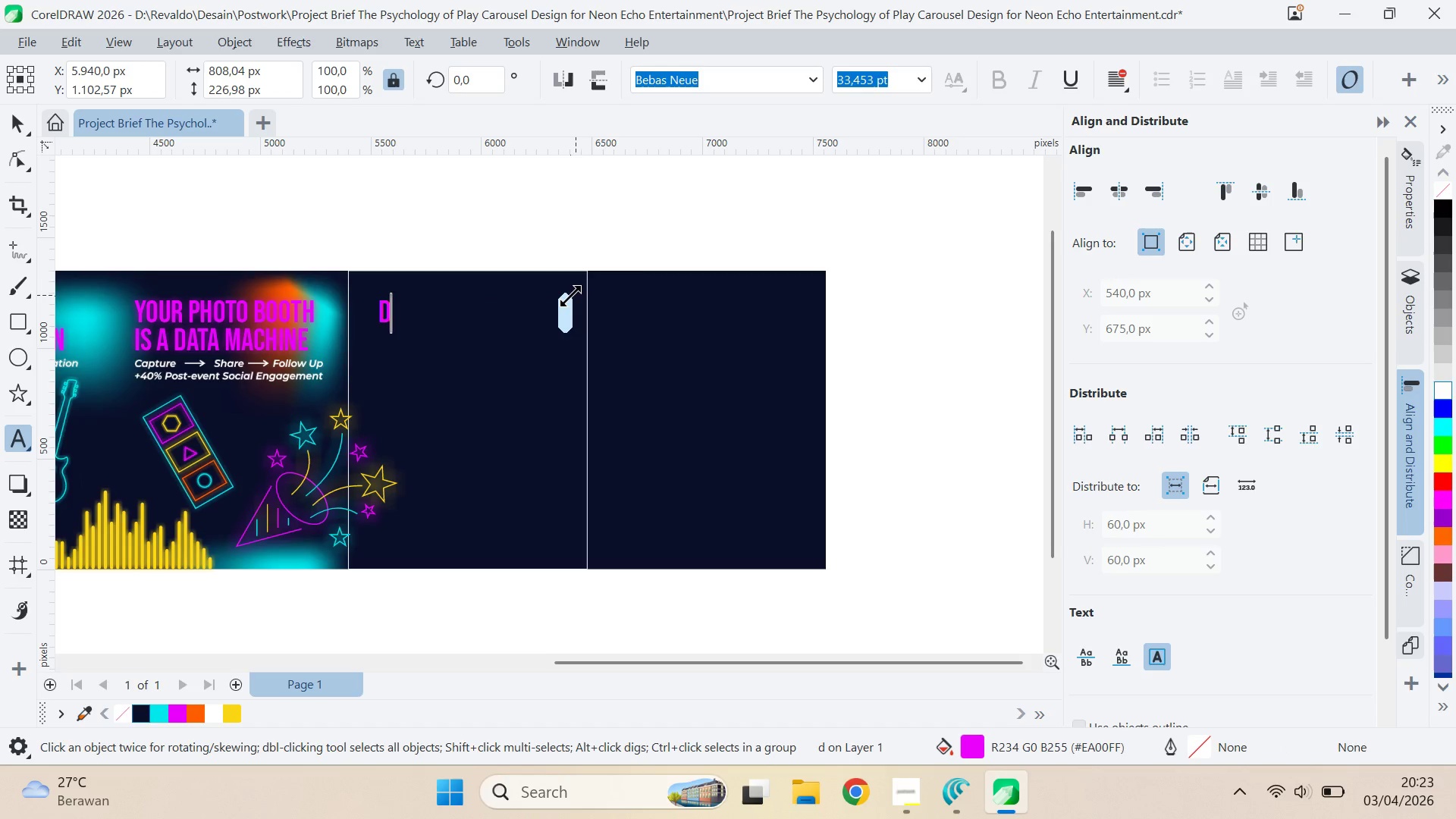 
type(don't just take )
key(Backspace)
 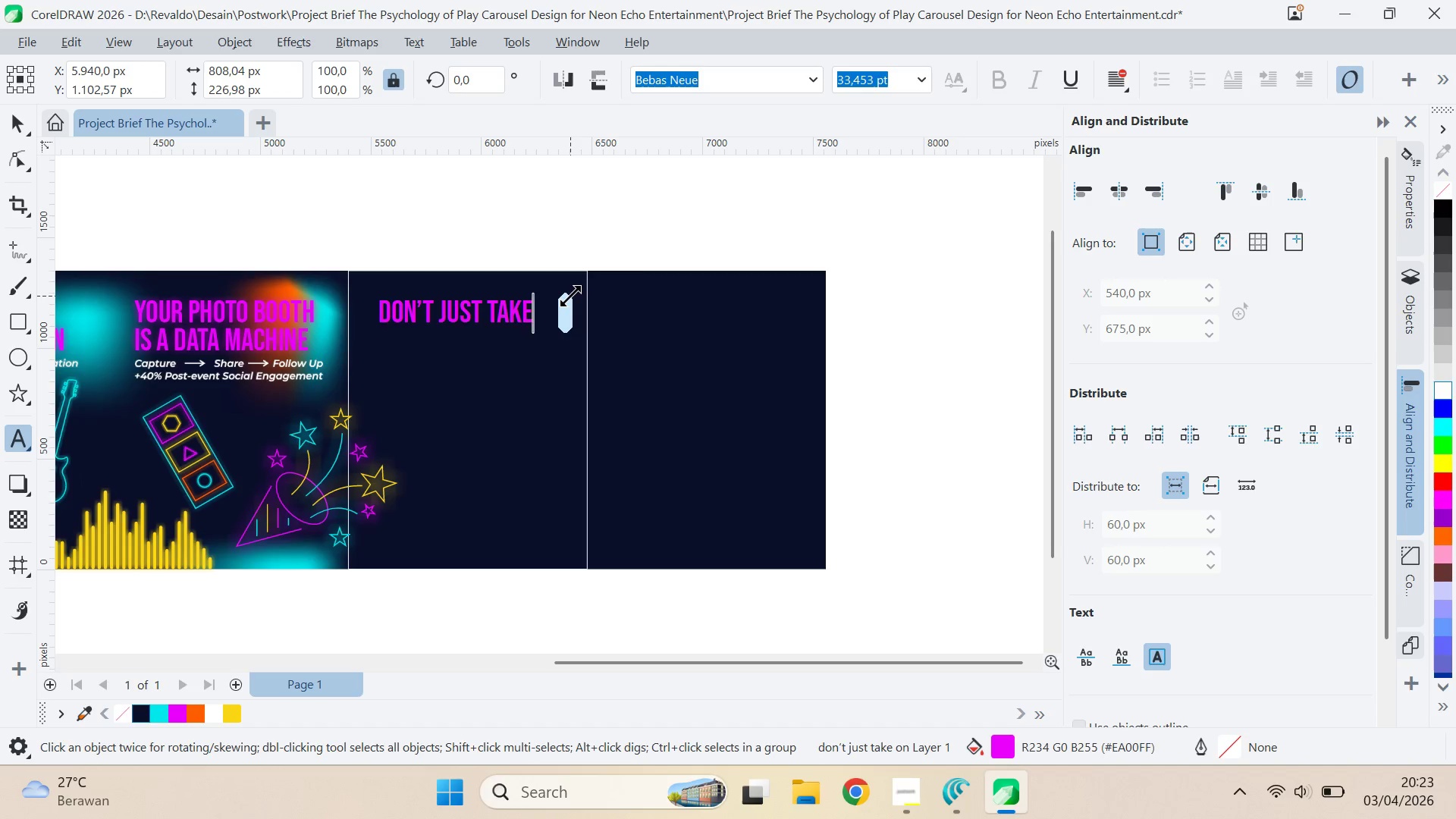 
key(Enter)
 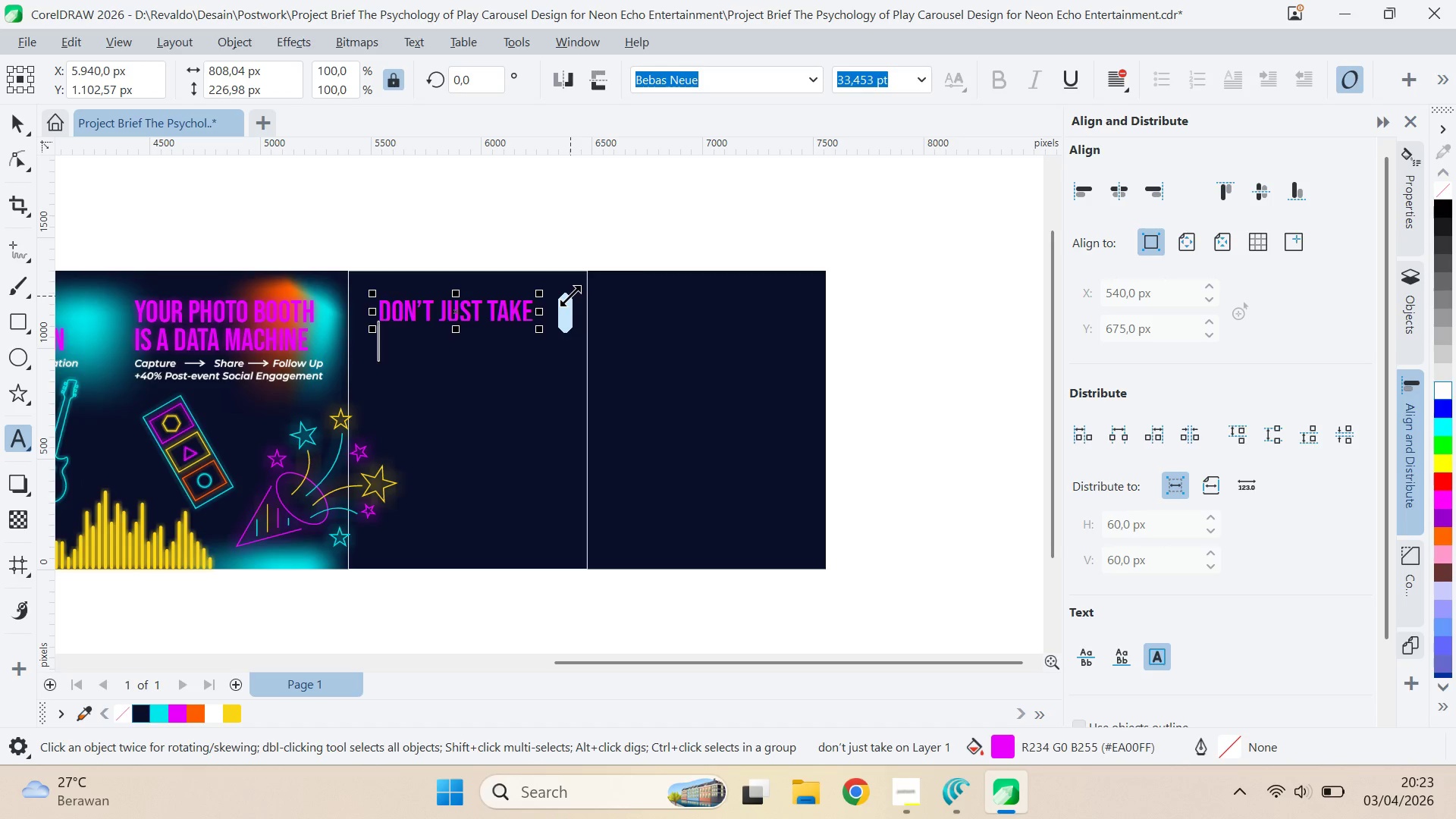 
type(your )
key(Backspace)
key(Backspace)
key(Backspace)
key(Backspace)
key(Backspace)
type(our word fot it:)
key(Backspace)
type(./)
key(Backspace)
 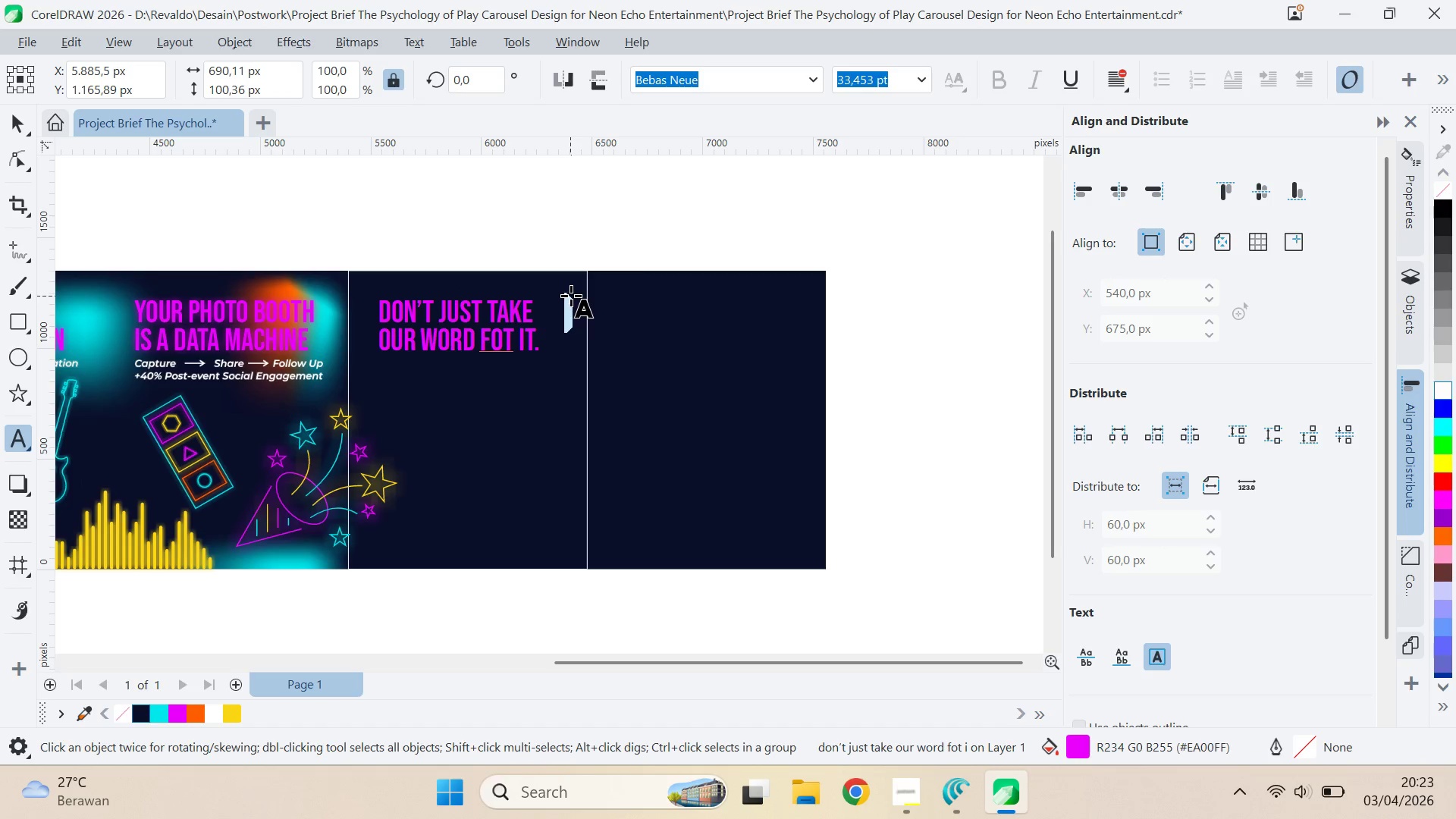 
left_click([8, 115])
 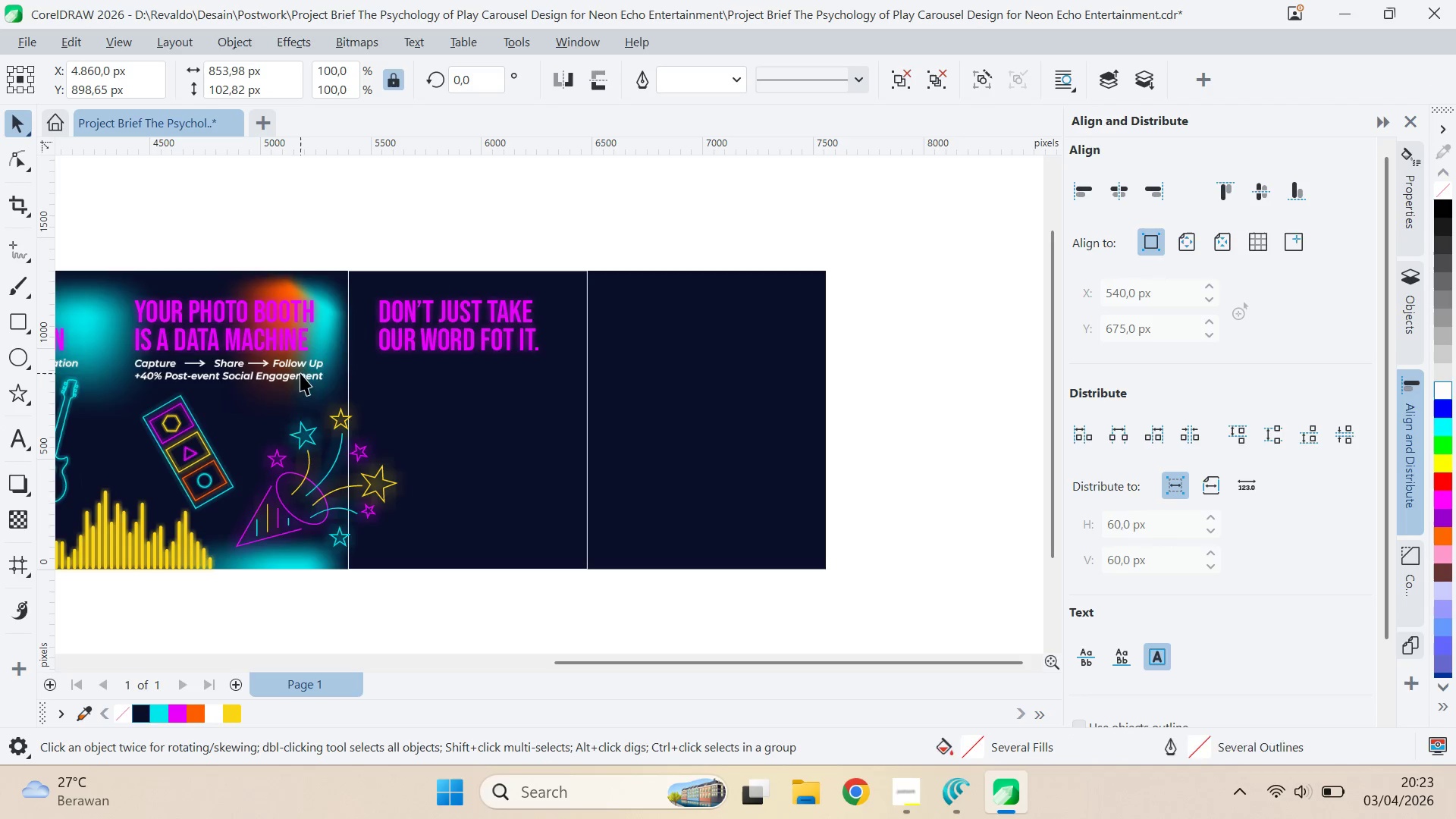 
type(qv)
 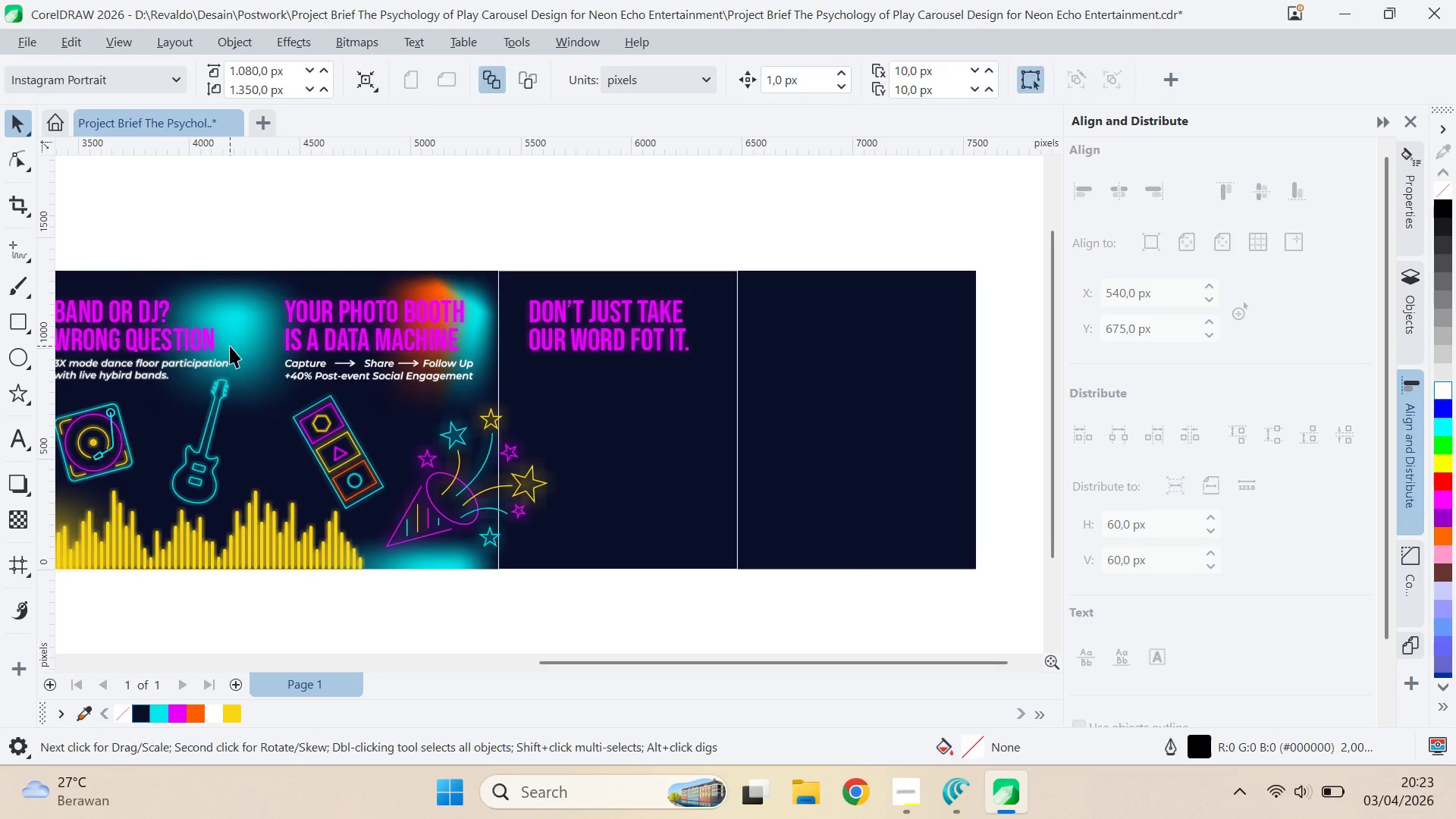 
left_click_drag(start_coordinate=[216, 399], to_coordinate=[366, 399])
 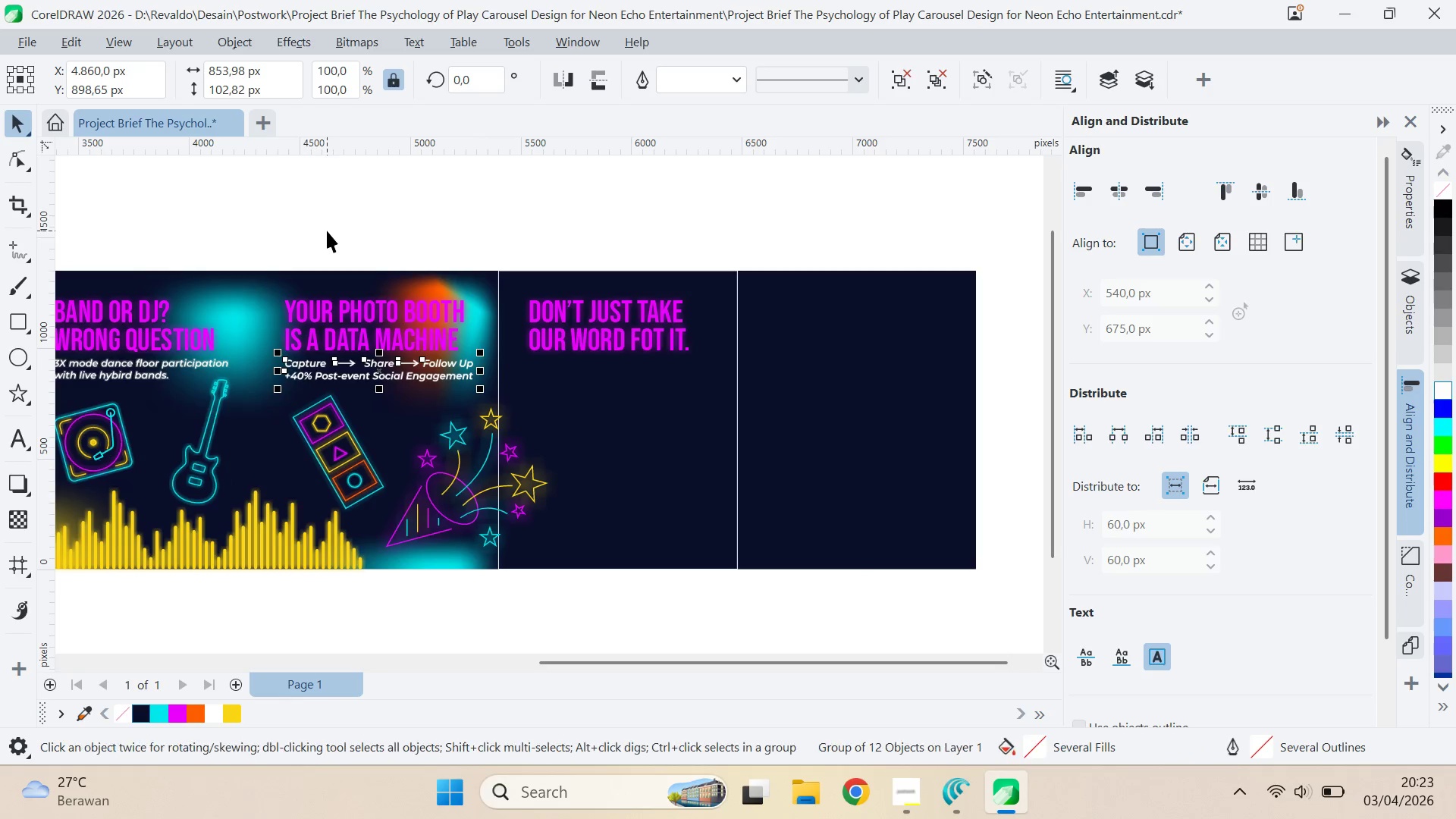 
left_click([327, 231])
 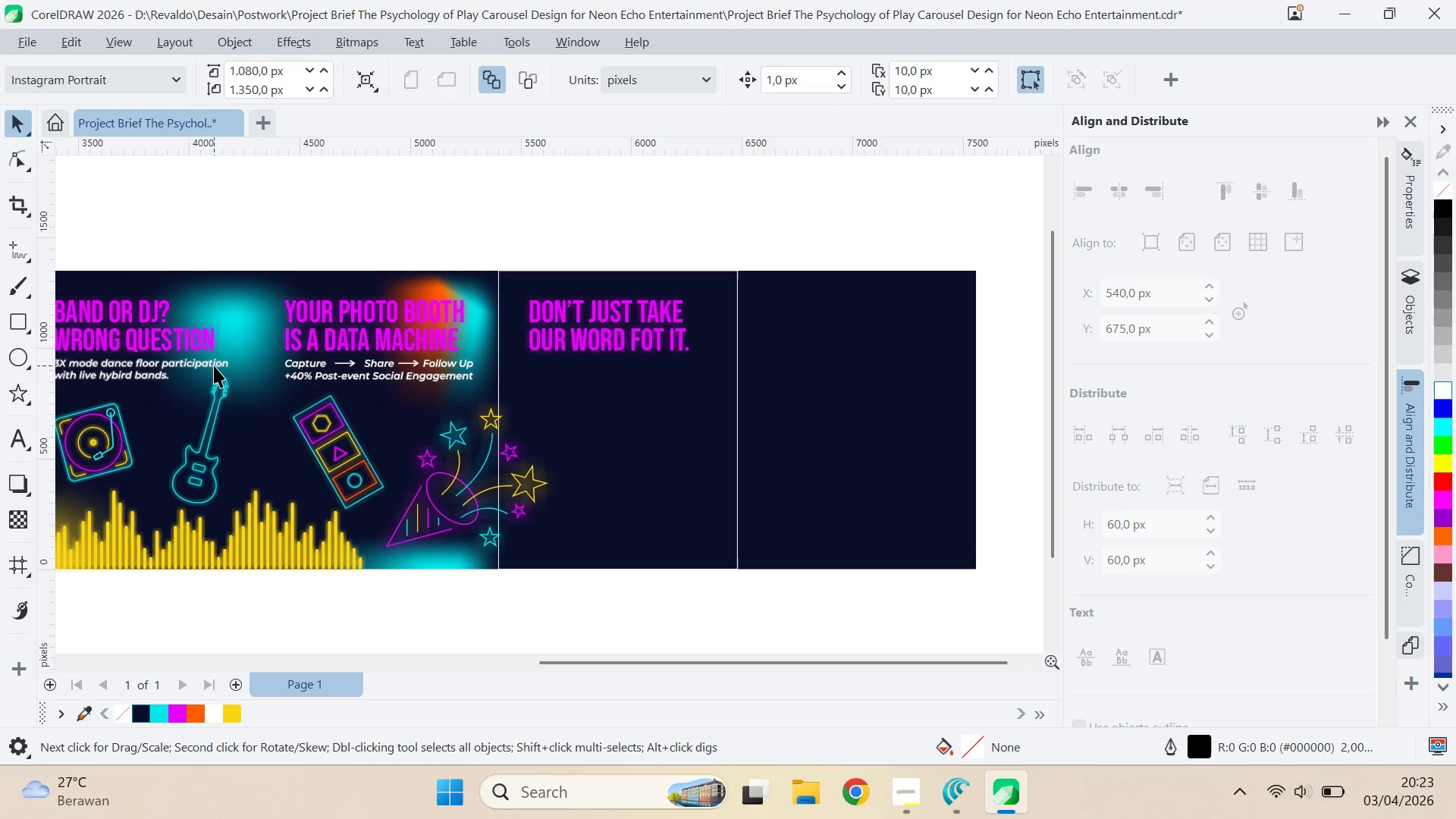 
left_click([214, 366])
 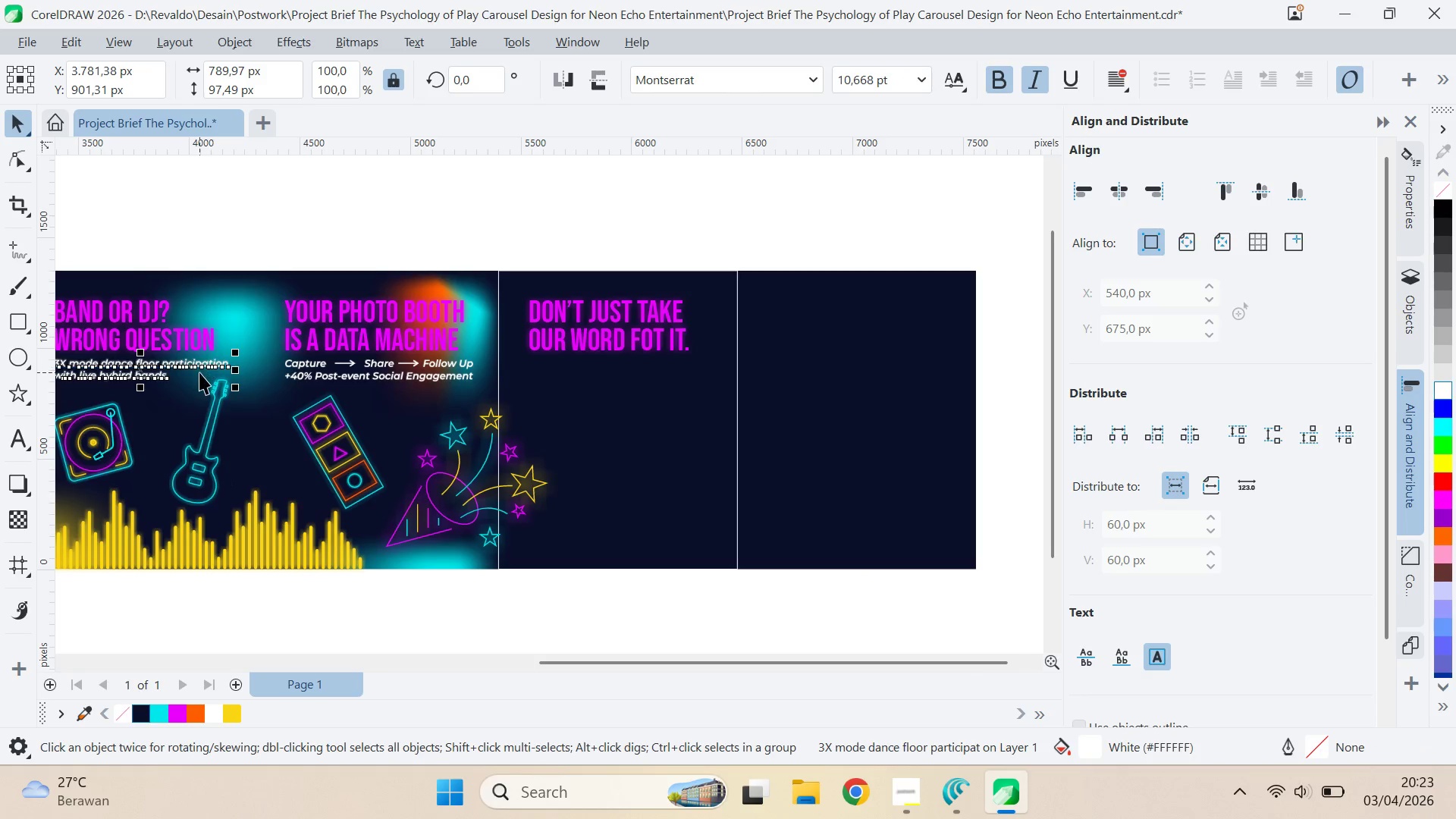 
left_click([199, 372])
 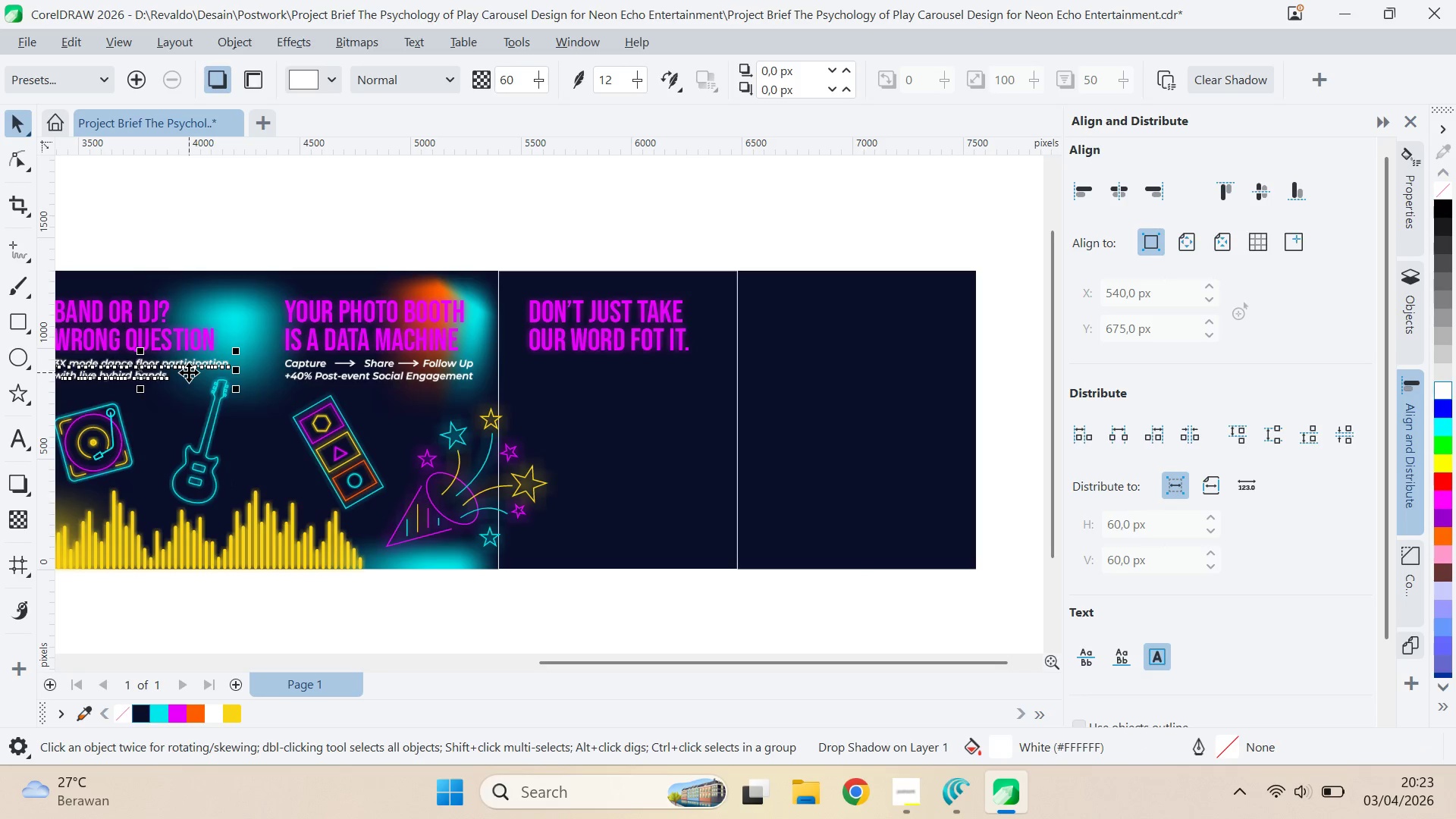 
left_click_drag(start_coordinate=[189, 372], to_coordinate=[664, 378])
 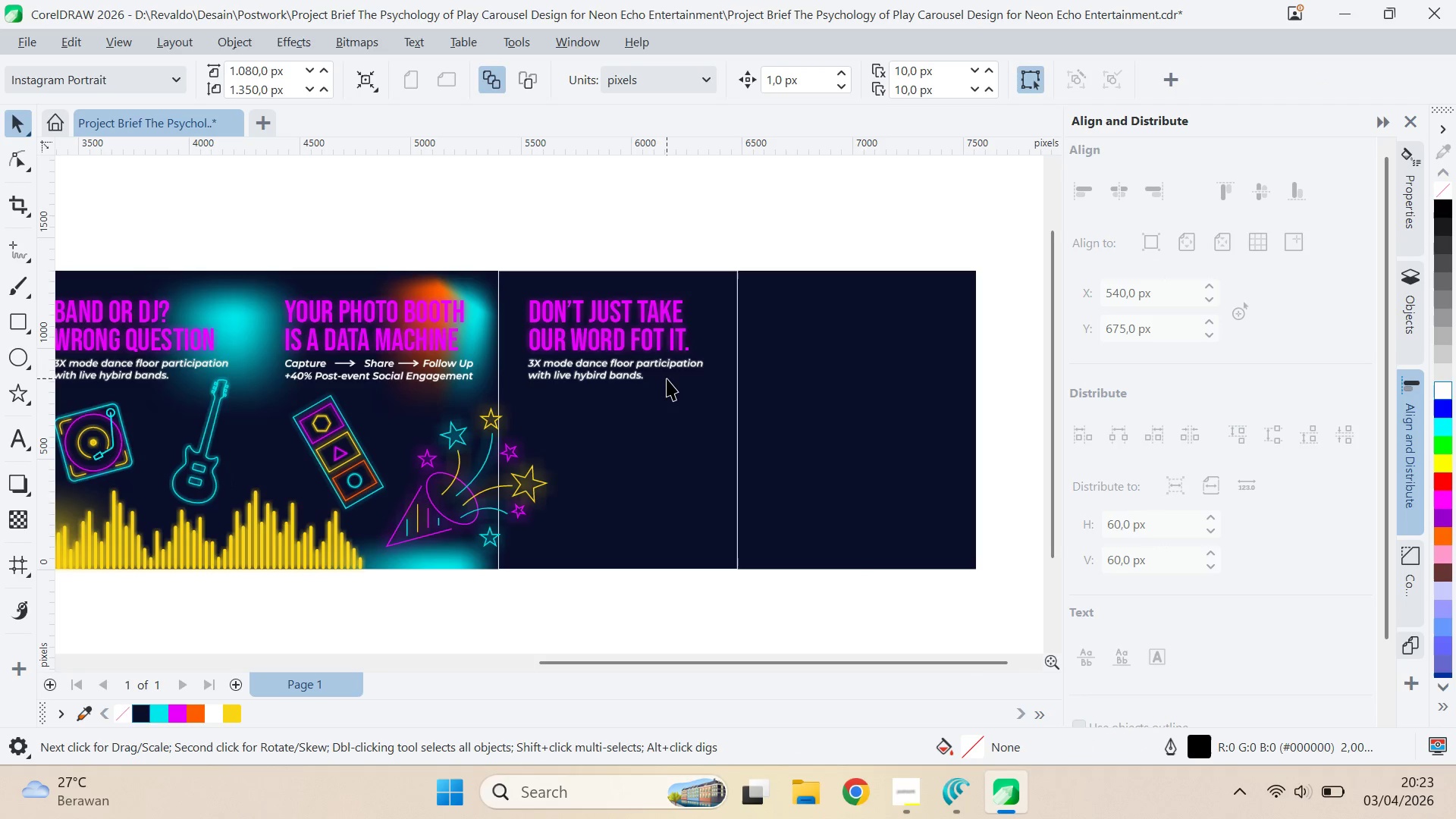 
hold_key(key=ShiftLeft, duration=1.5)
 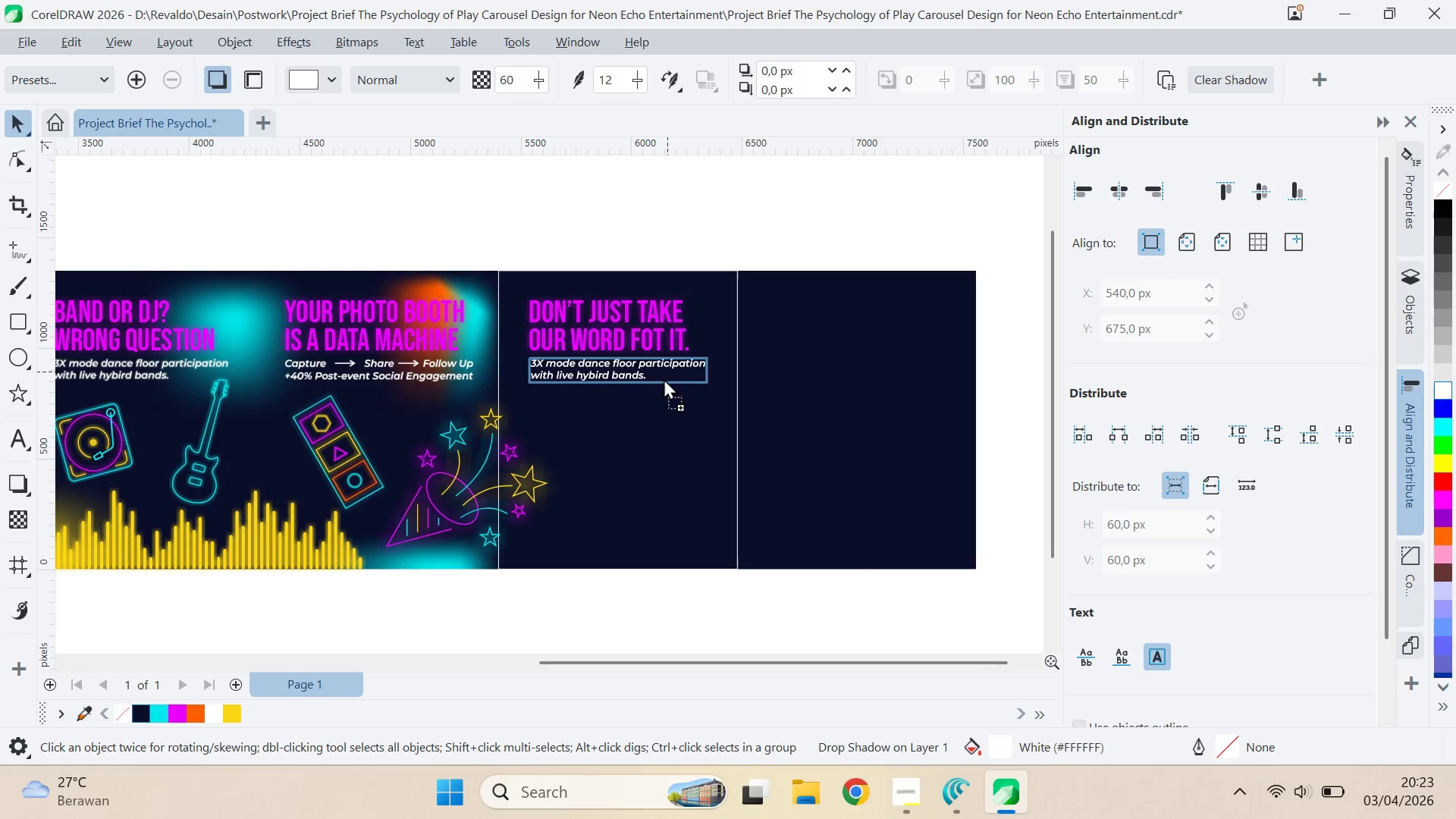 
hold_key(key=ShiftLeft, duration=1.3)
 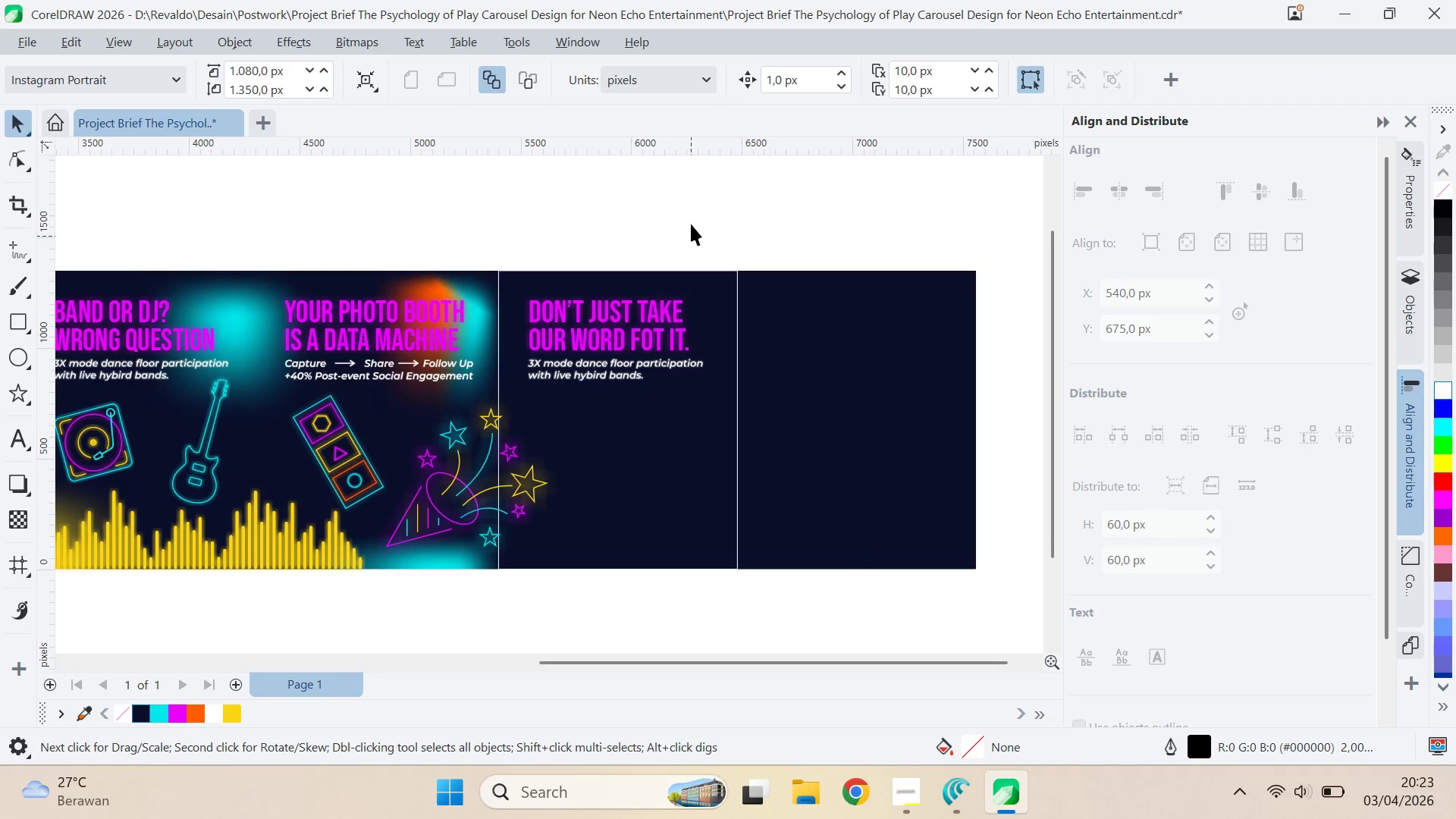 
left_click([691, 215])
 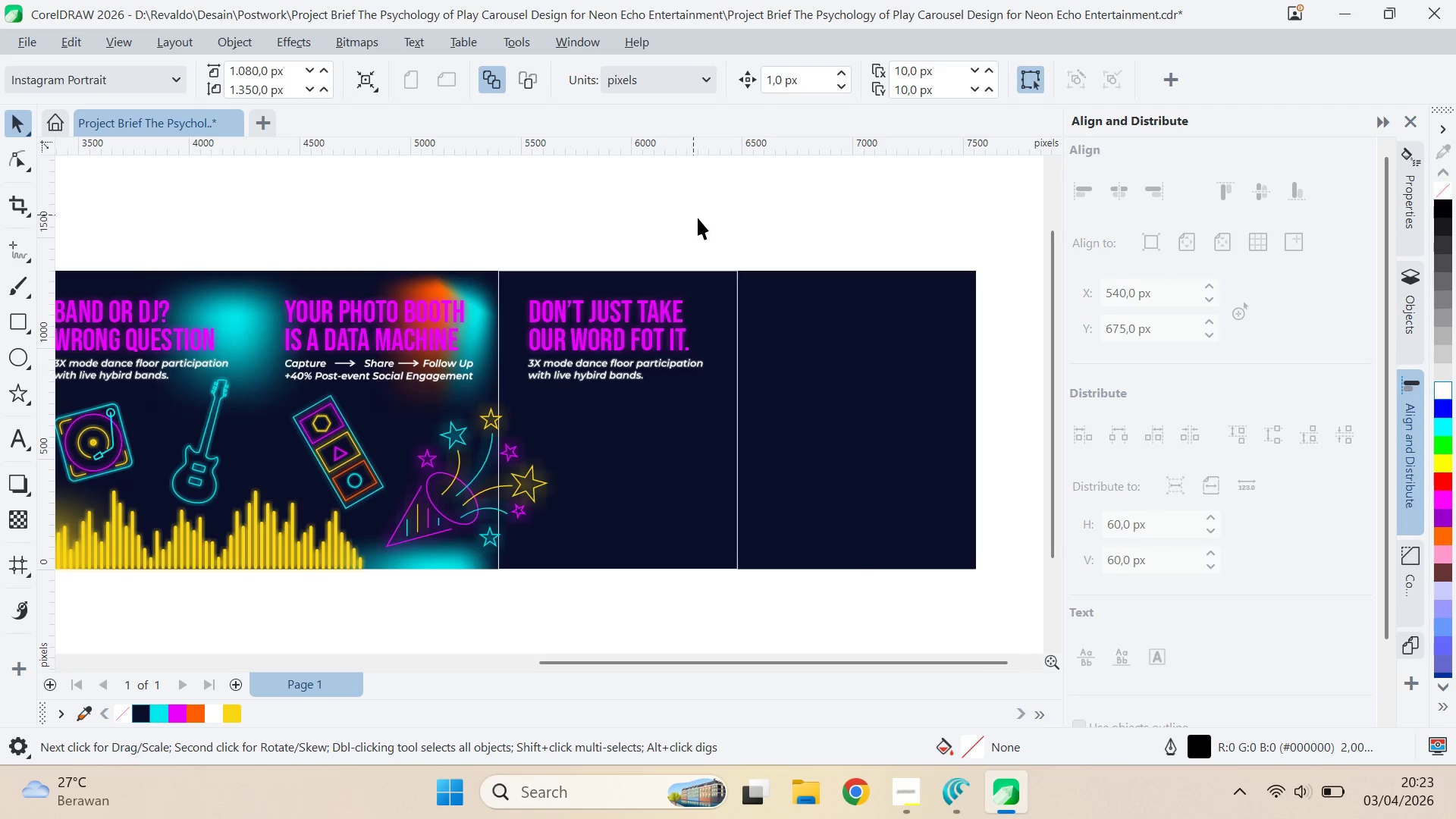 
type(qv)
 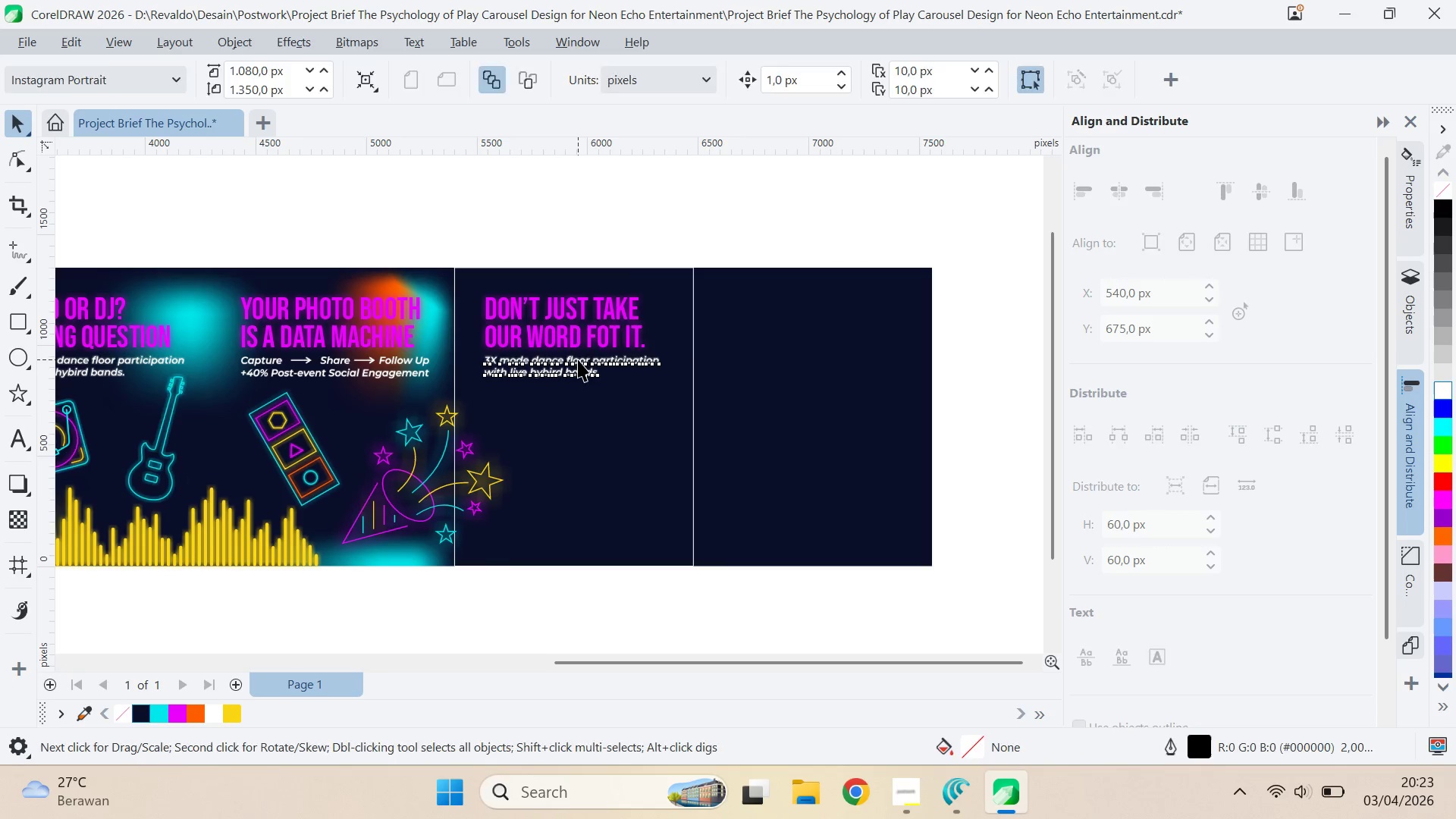 
left_click_drag(start_coordinate=[708, 221], to_coordinate=[664, 218])
 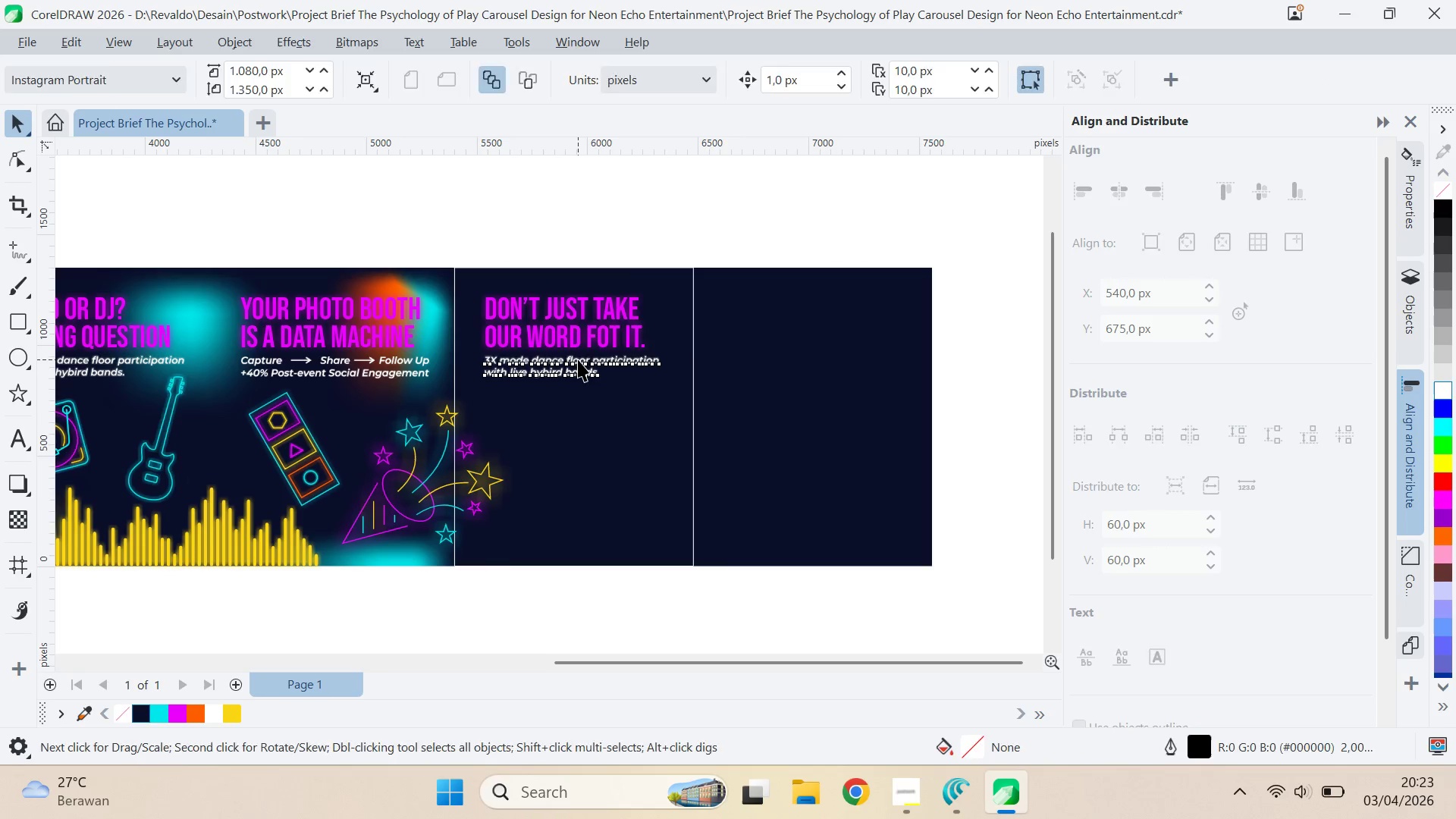 
double_click([578, 359])
 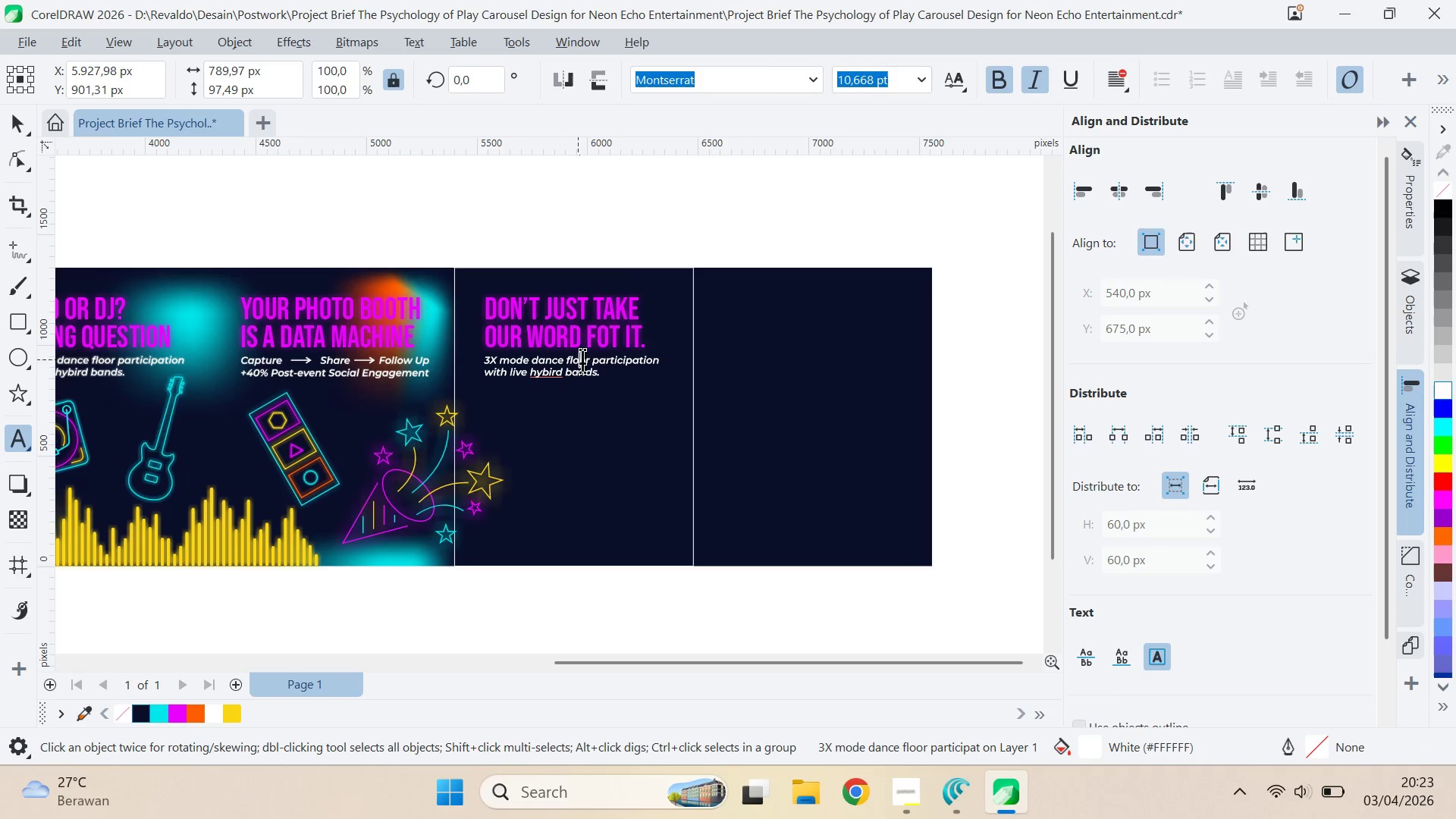 
key(Control+ControlLeft)
 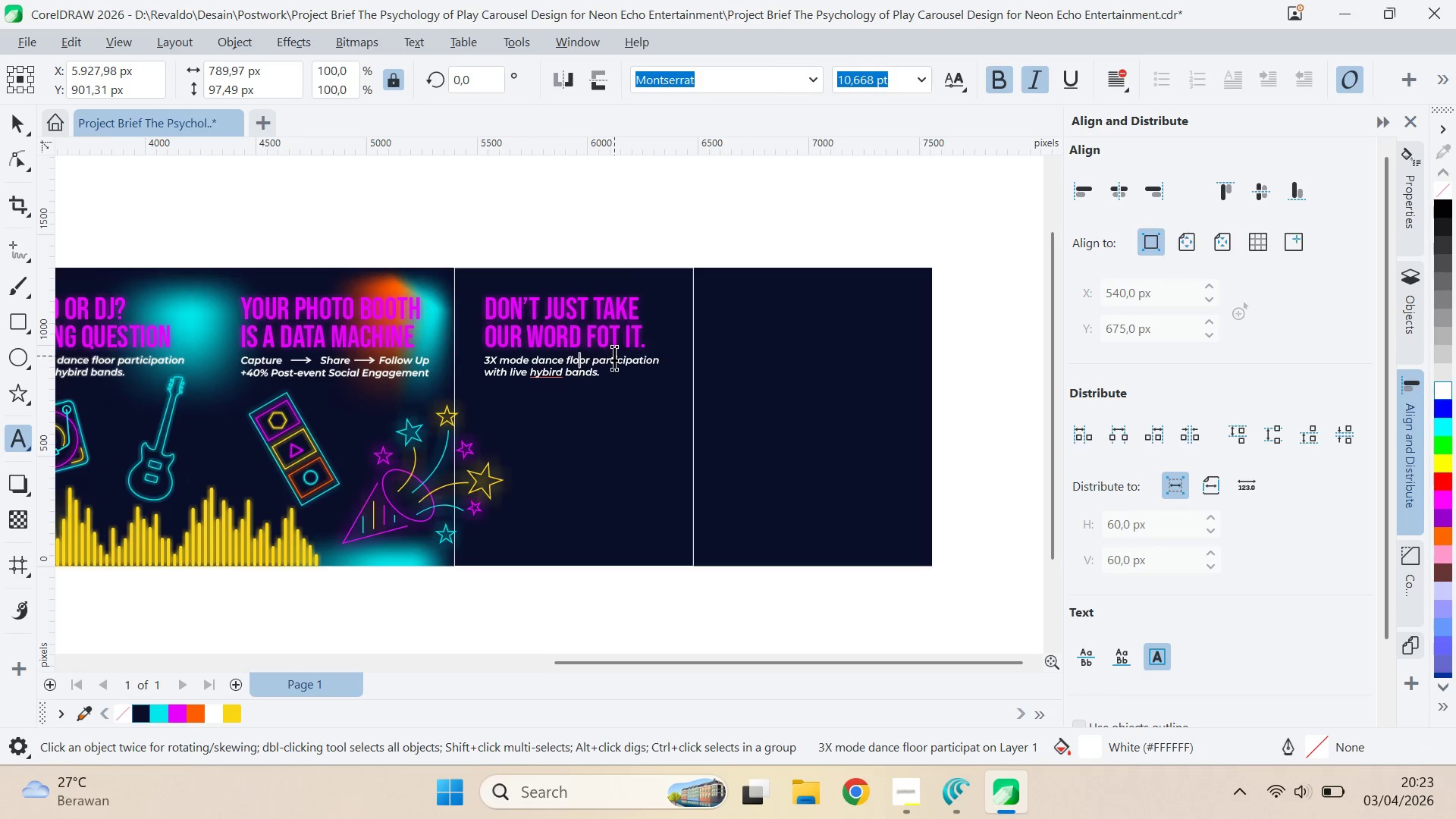 
key(Control+A)
 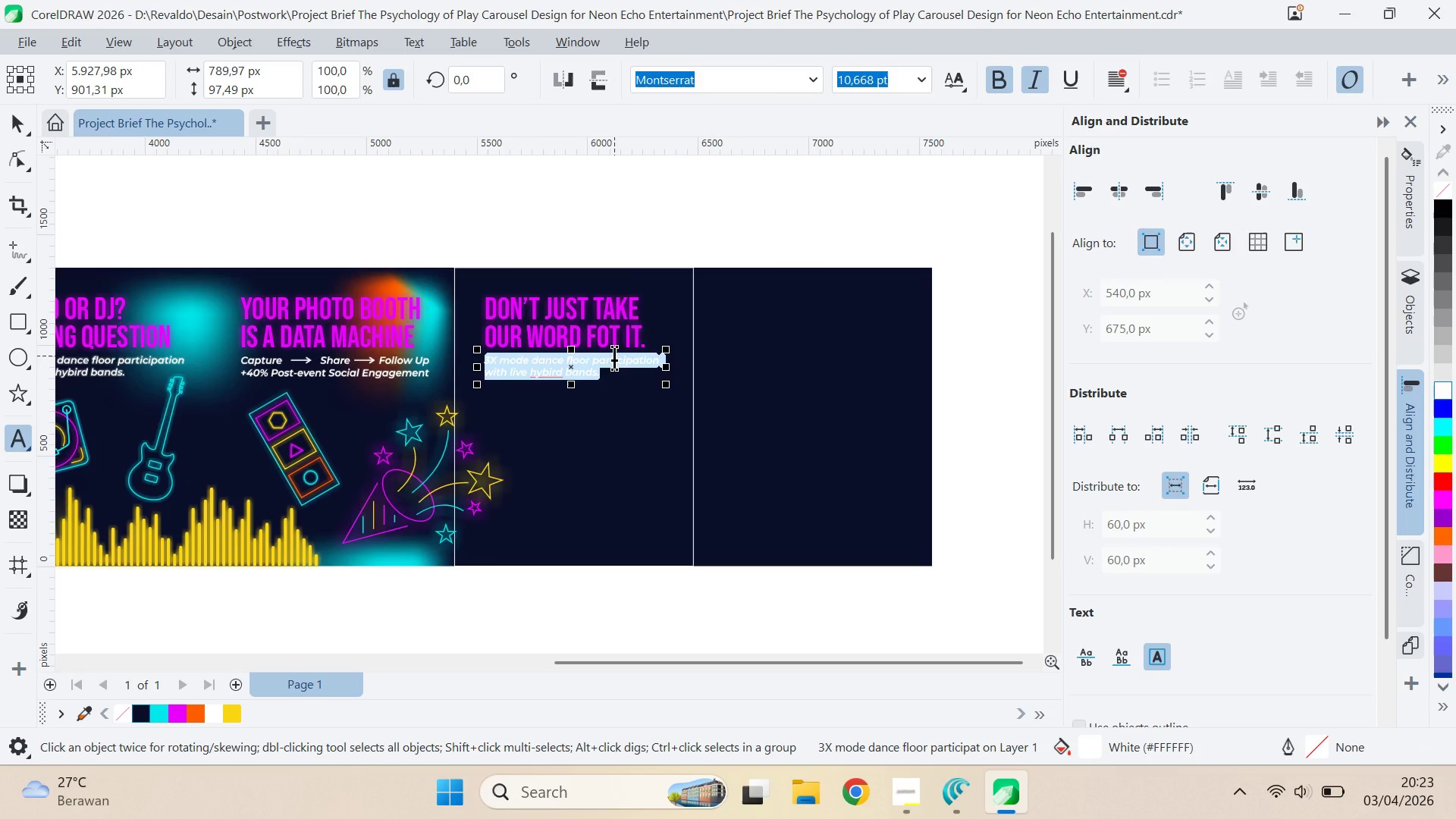 
type("For the first time in 7 years )
key(Backspace)
type(, )
 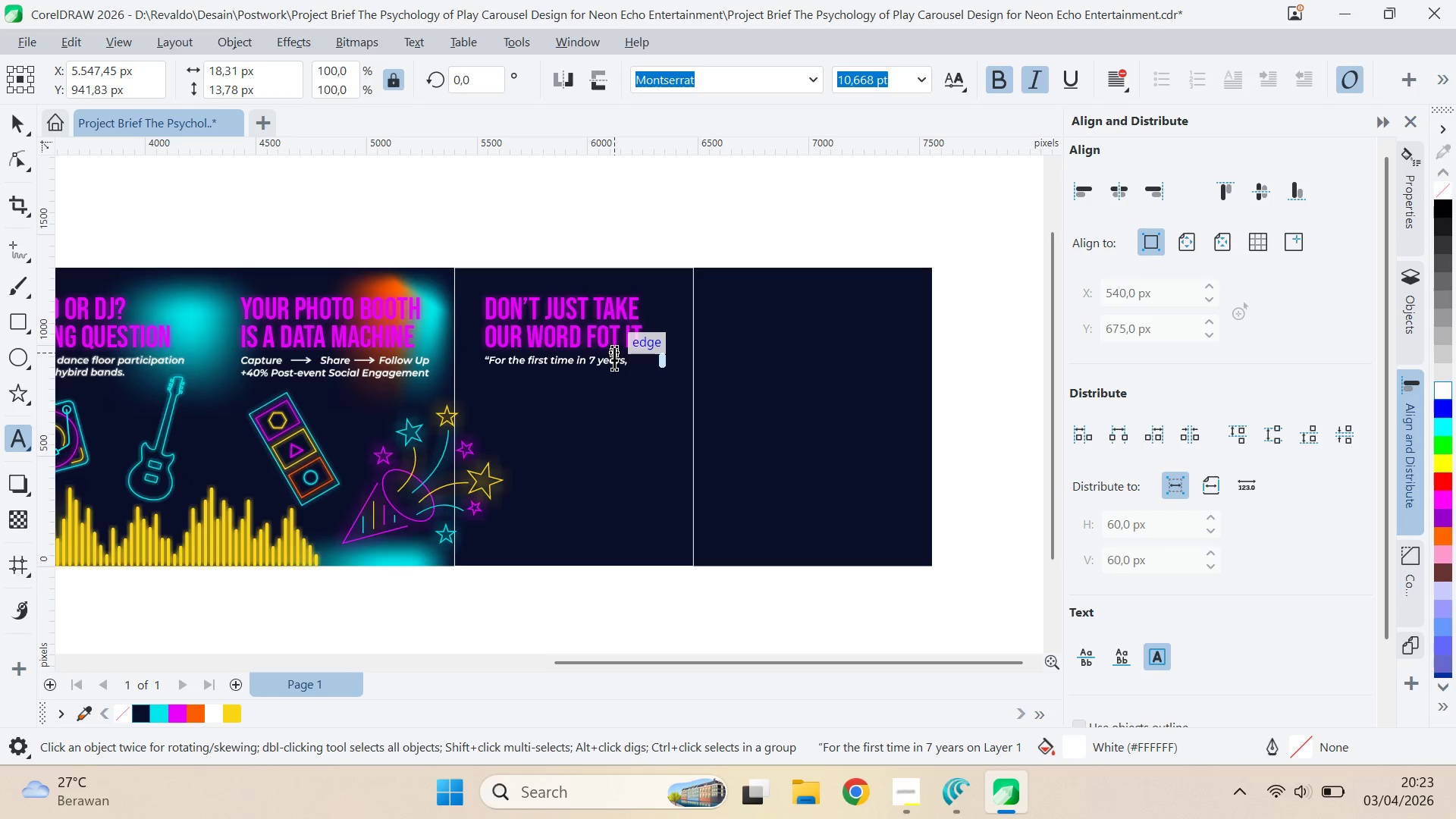 
type(nobody left at 8 P<)
key(Backspace)
type(M/)
key(Backspace)
type(.)
 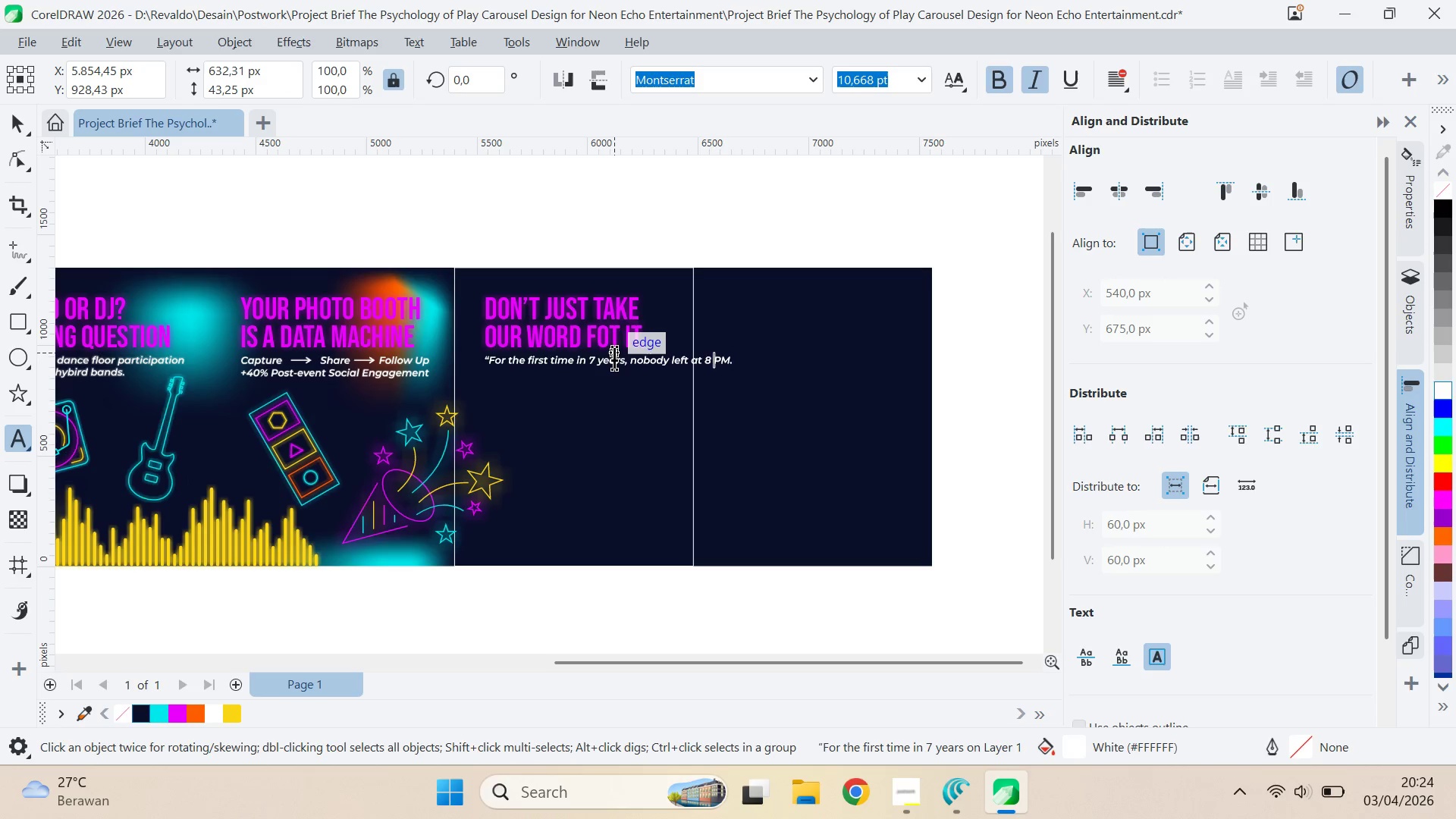 
key(Control+ArrowLeft)
 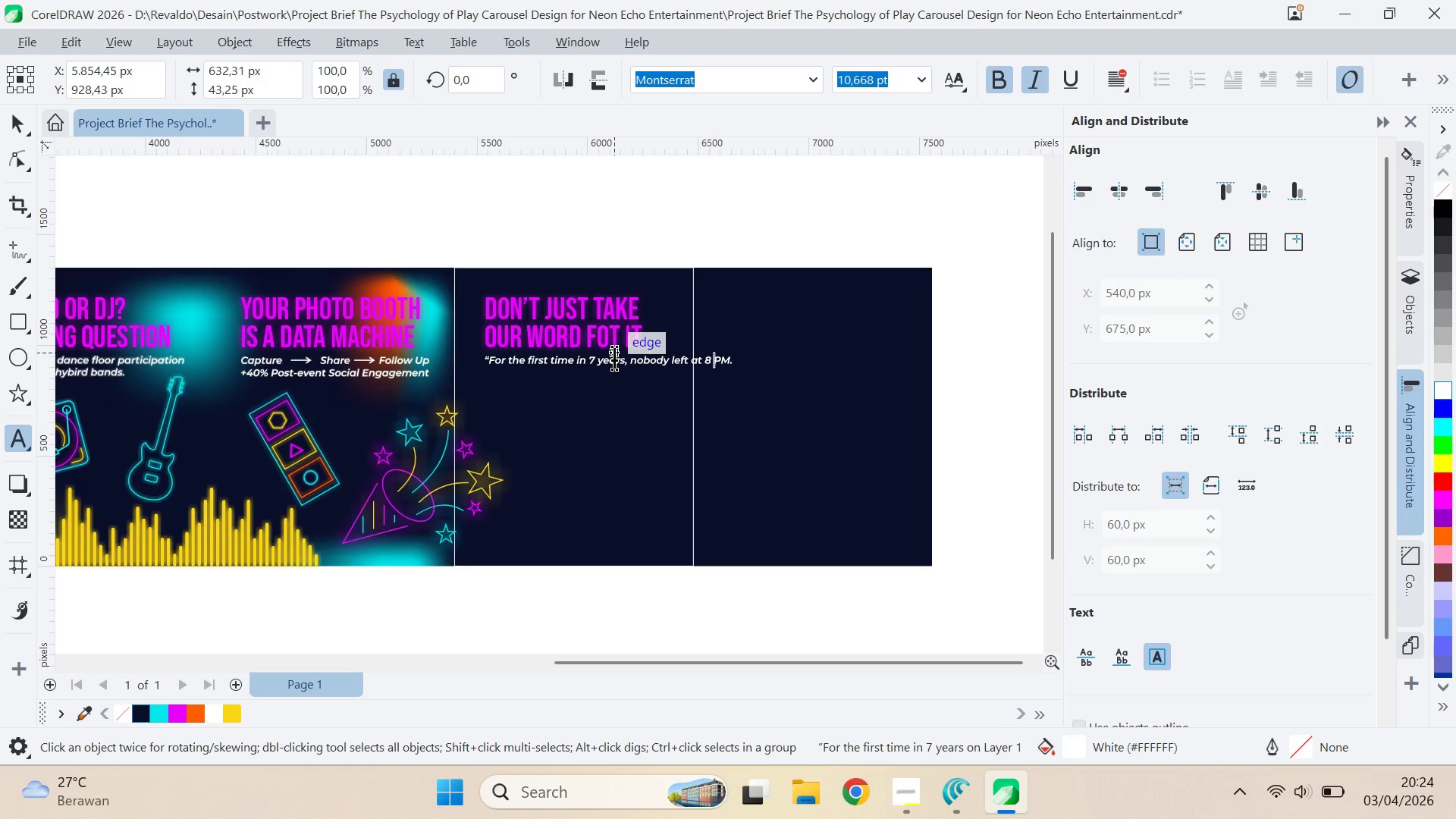 
key(Control+ArrowLeft)
 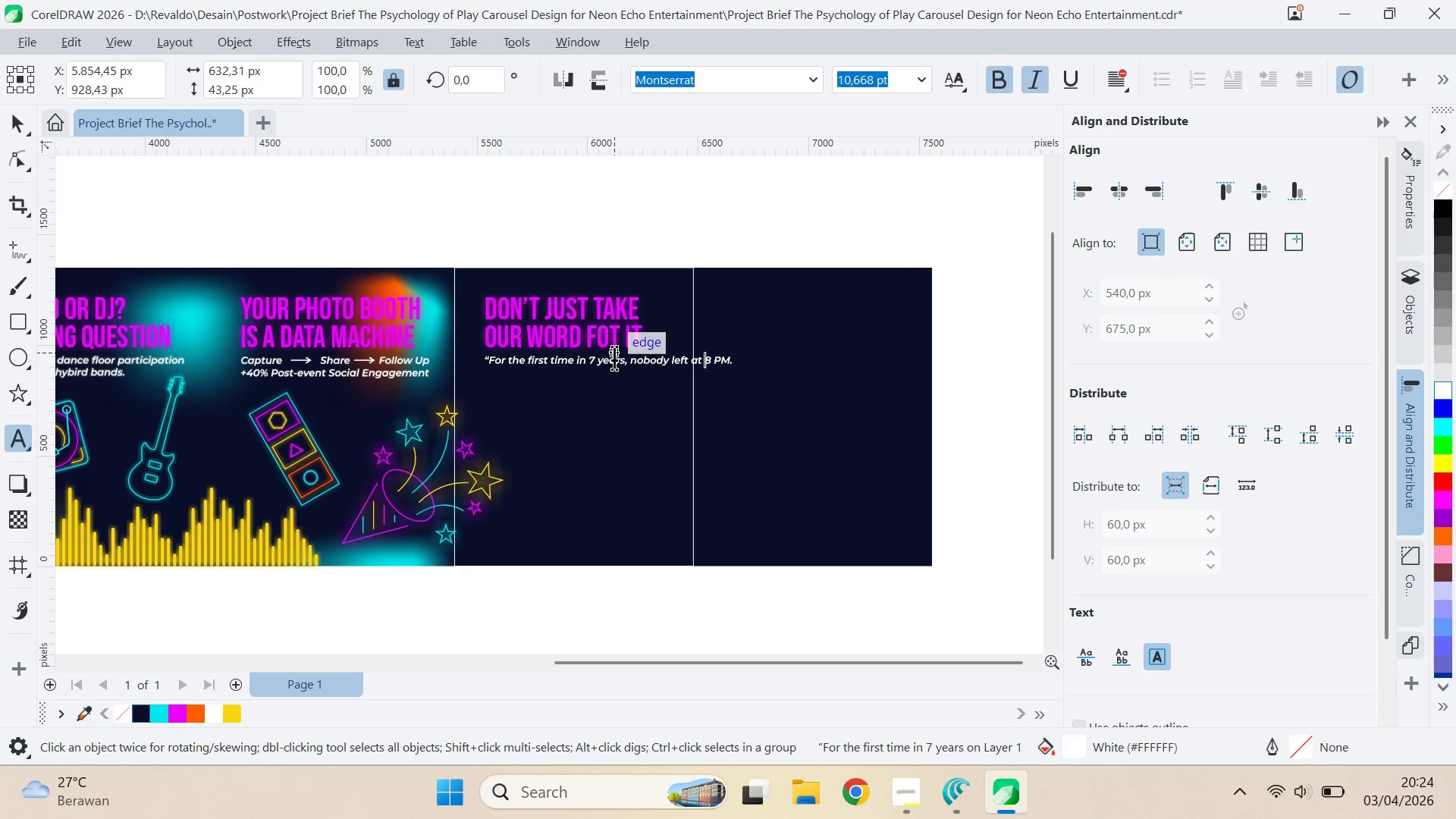 
key(Control+ArrowLeft)
 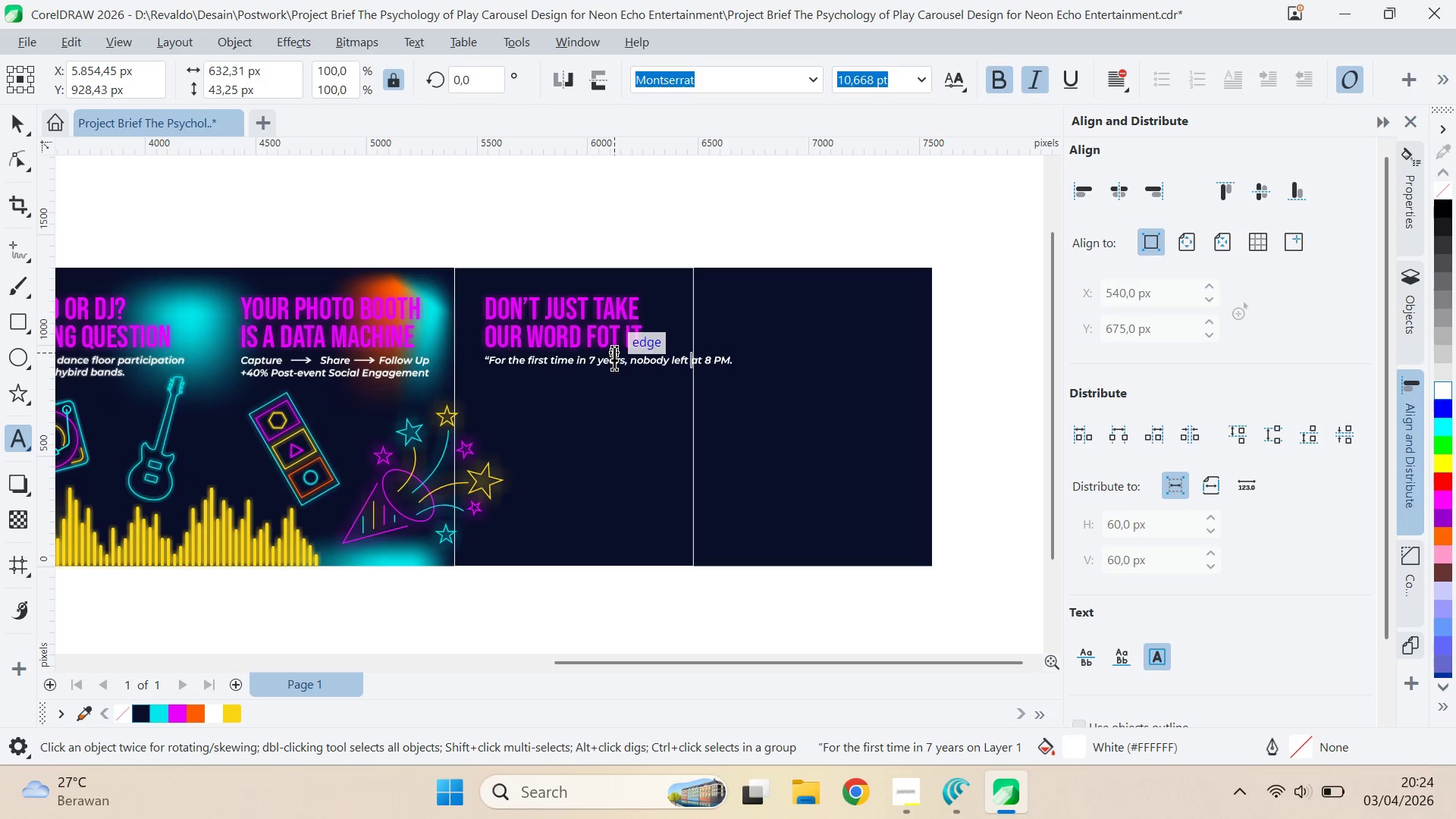 
key(Control+ArrowLeft)
 